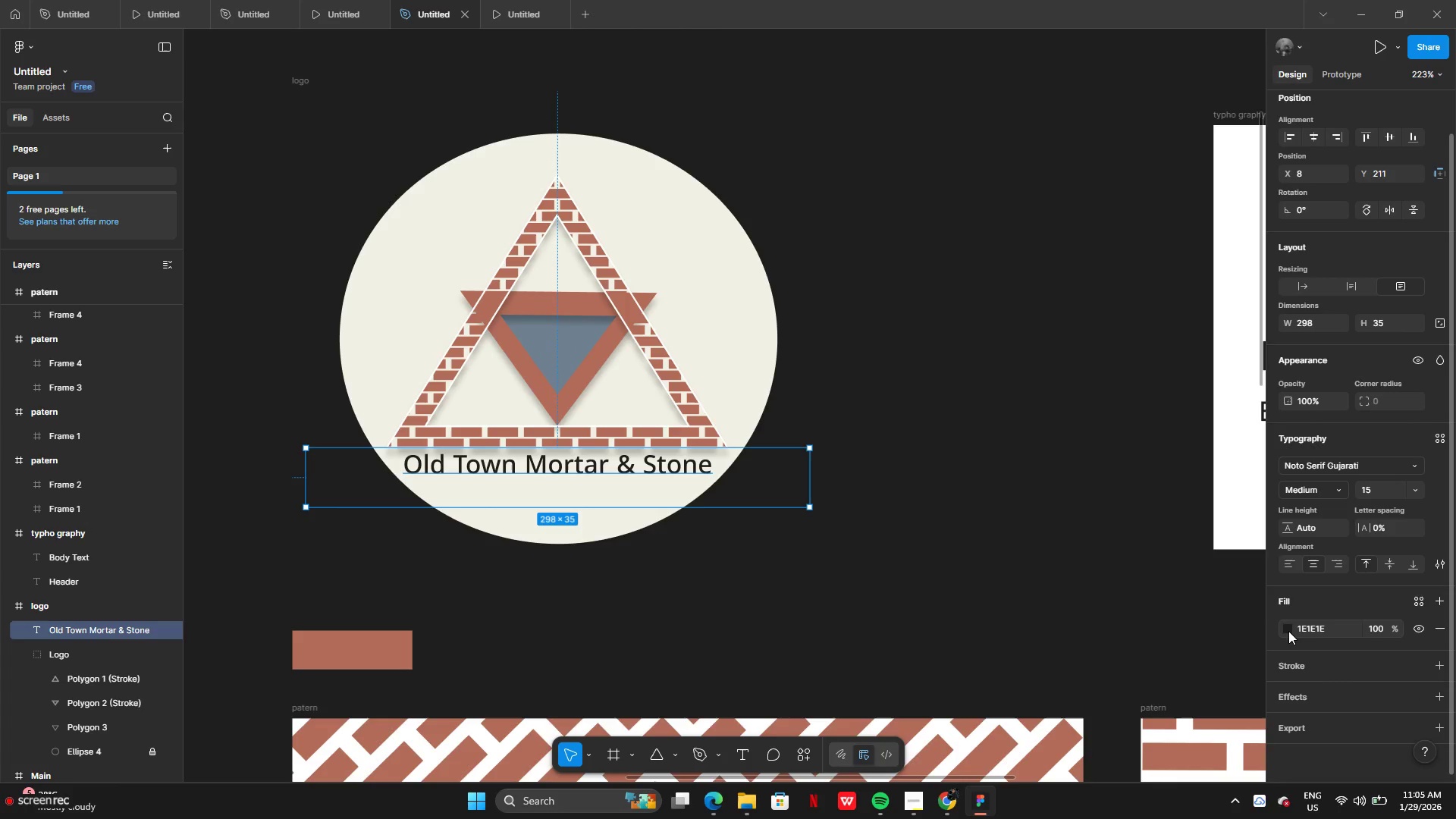 
left_click([1287, 627])
 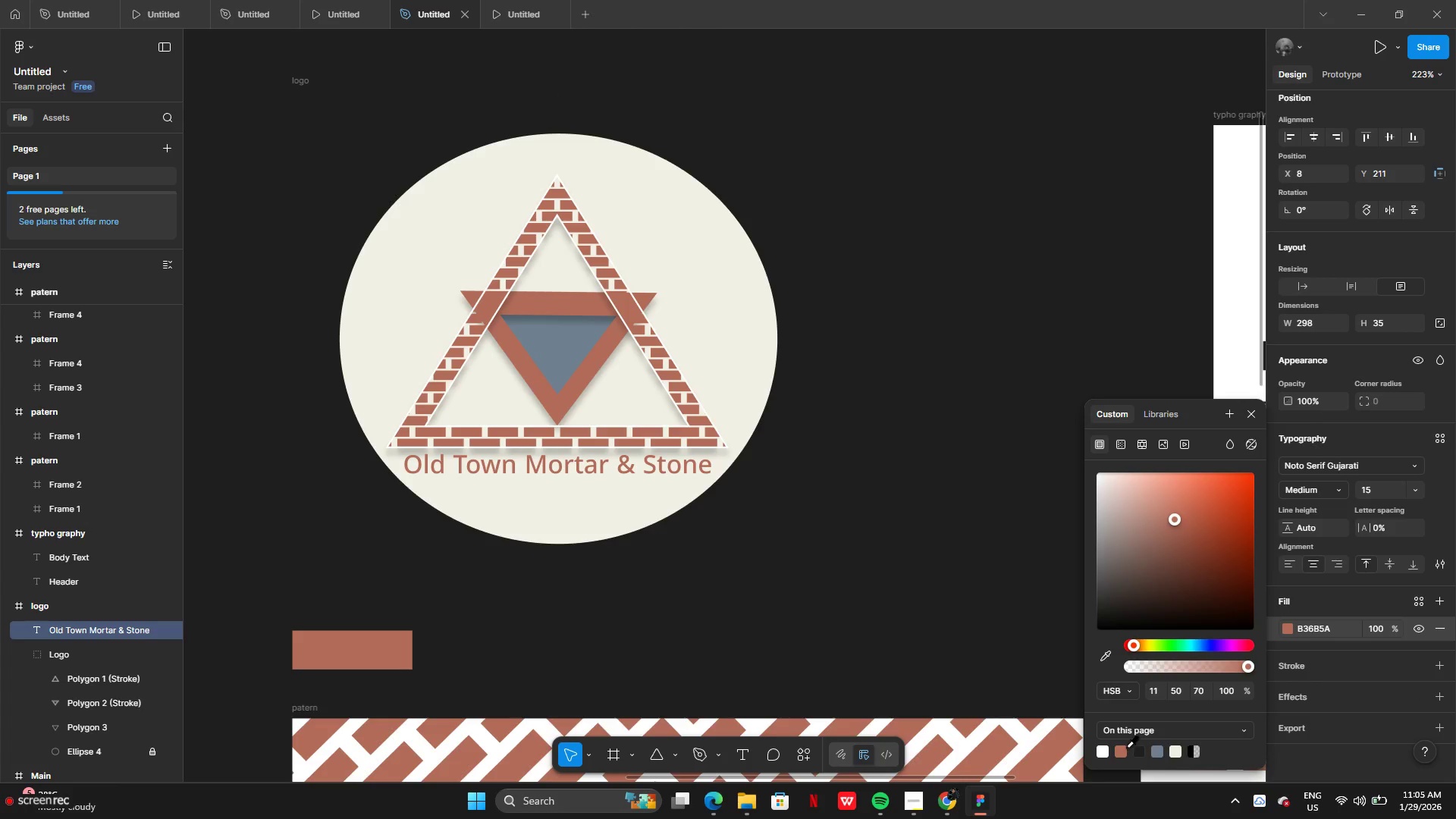 
left_click([1158, 750])
 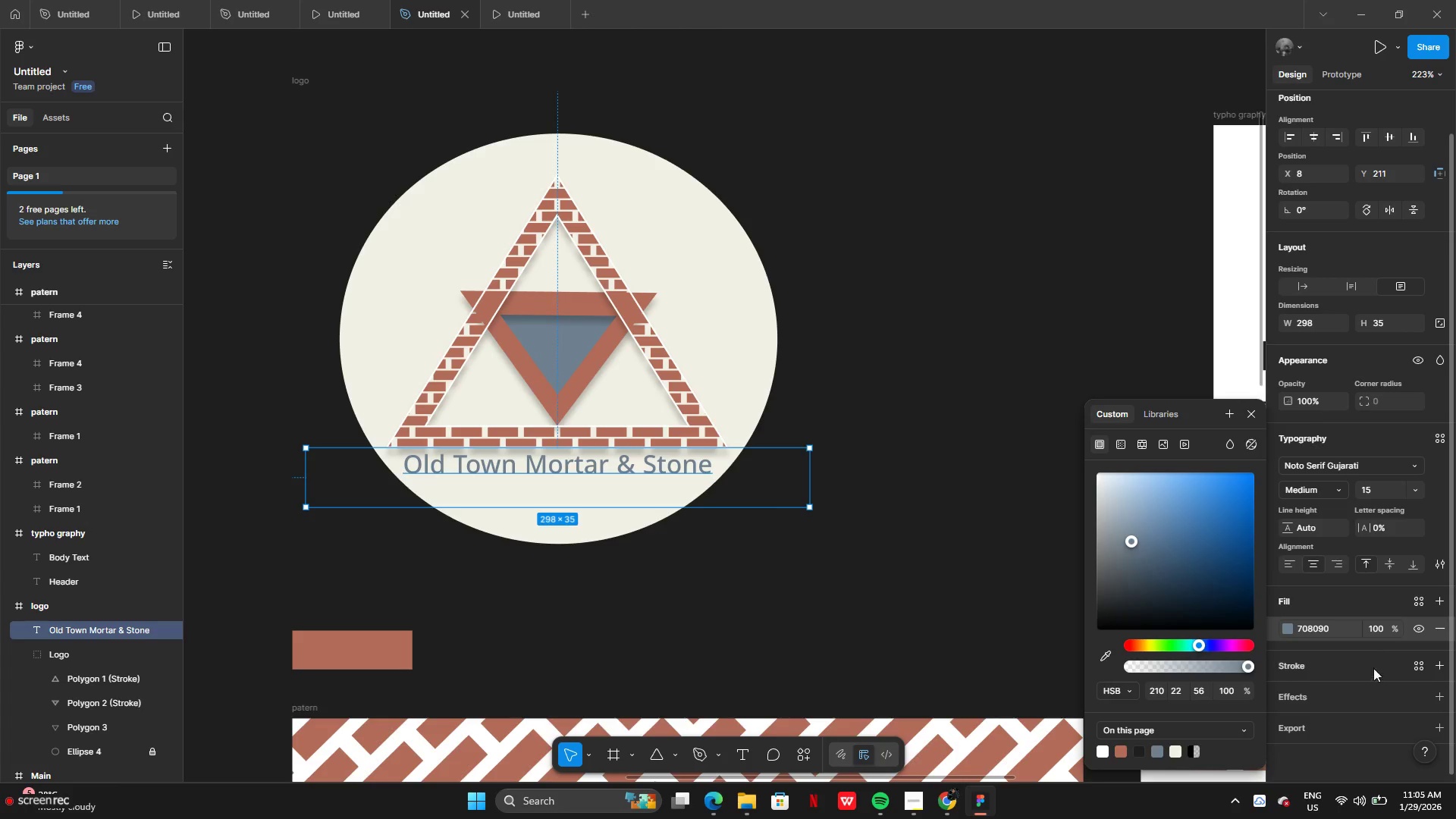 
left_click([1321, 692])
 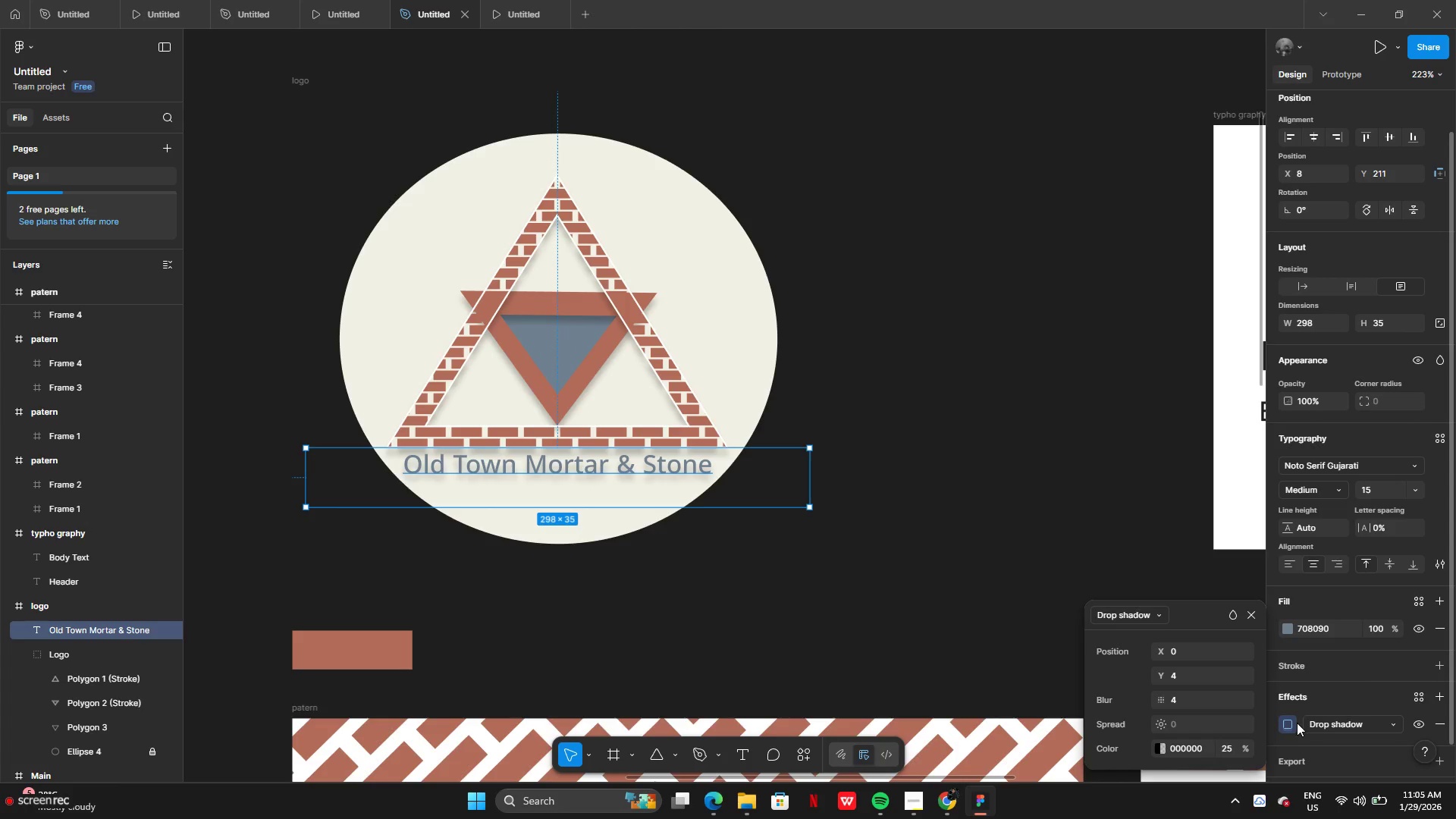 
left_click([1238, 748])
 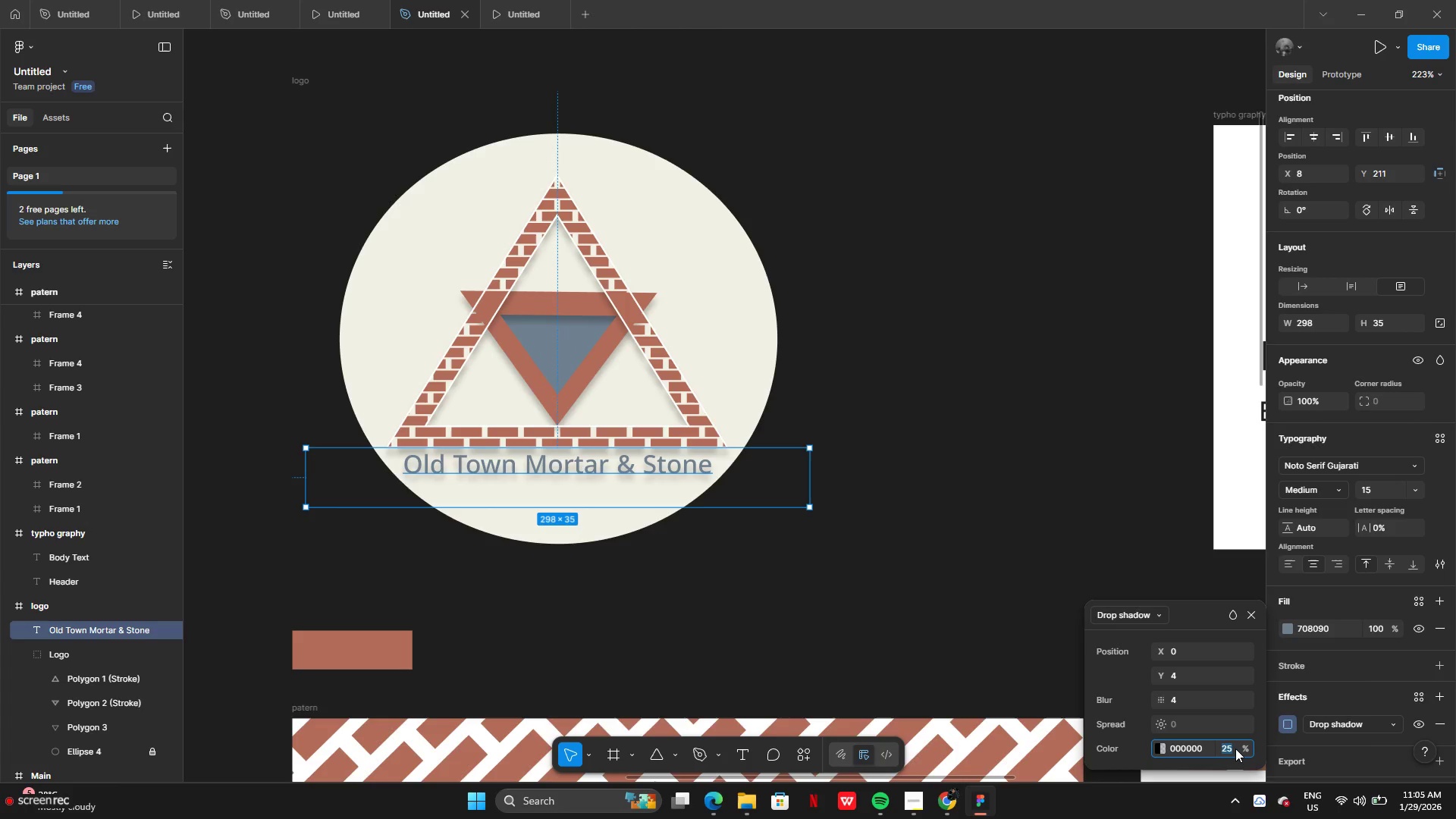 
left_click([1235, 748])
 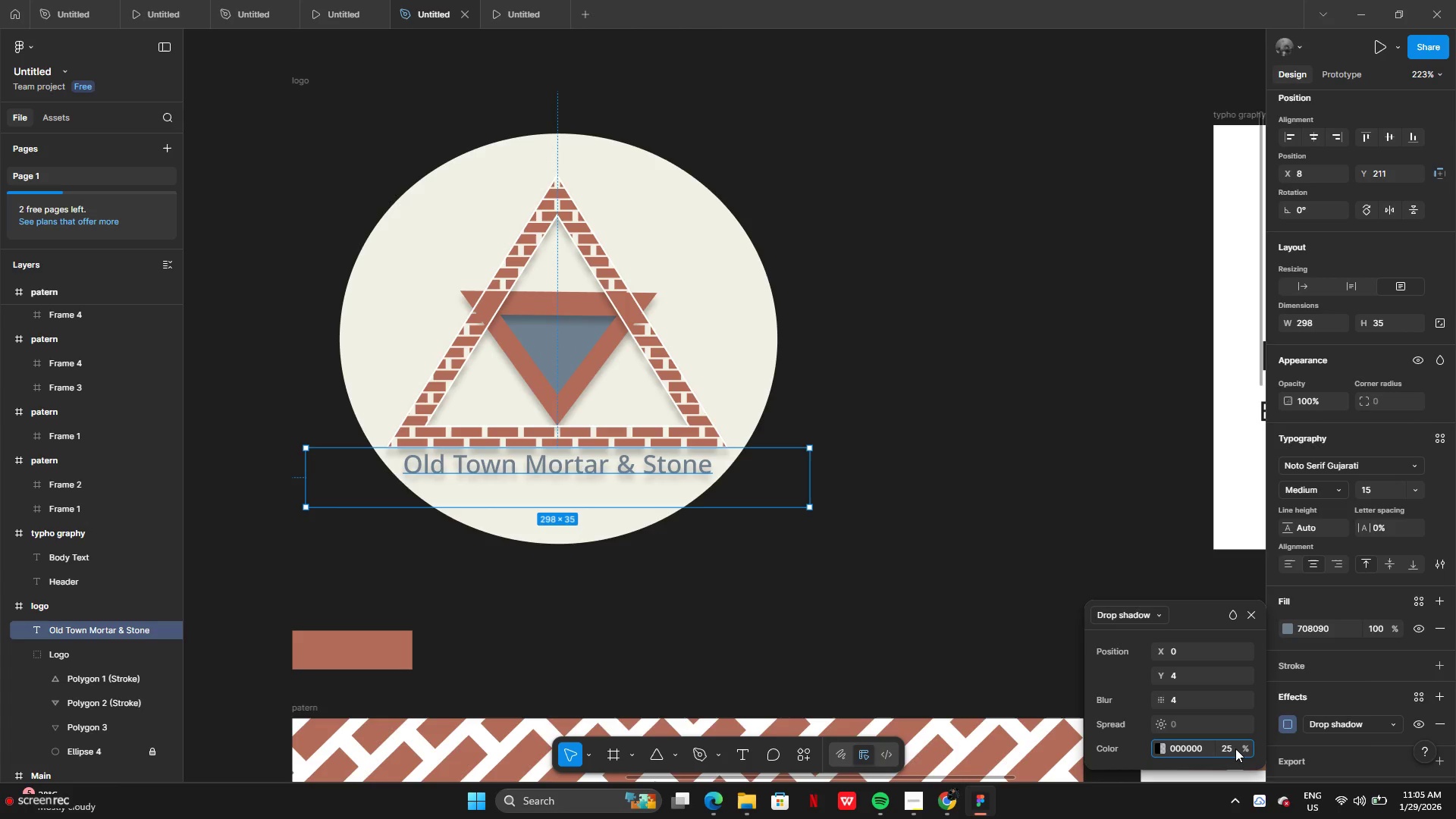 
key(Backspace)
 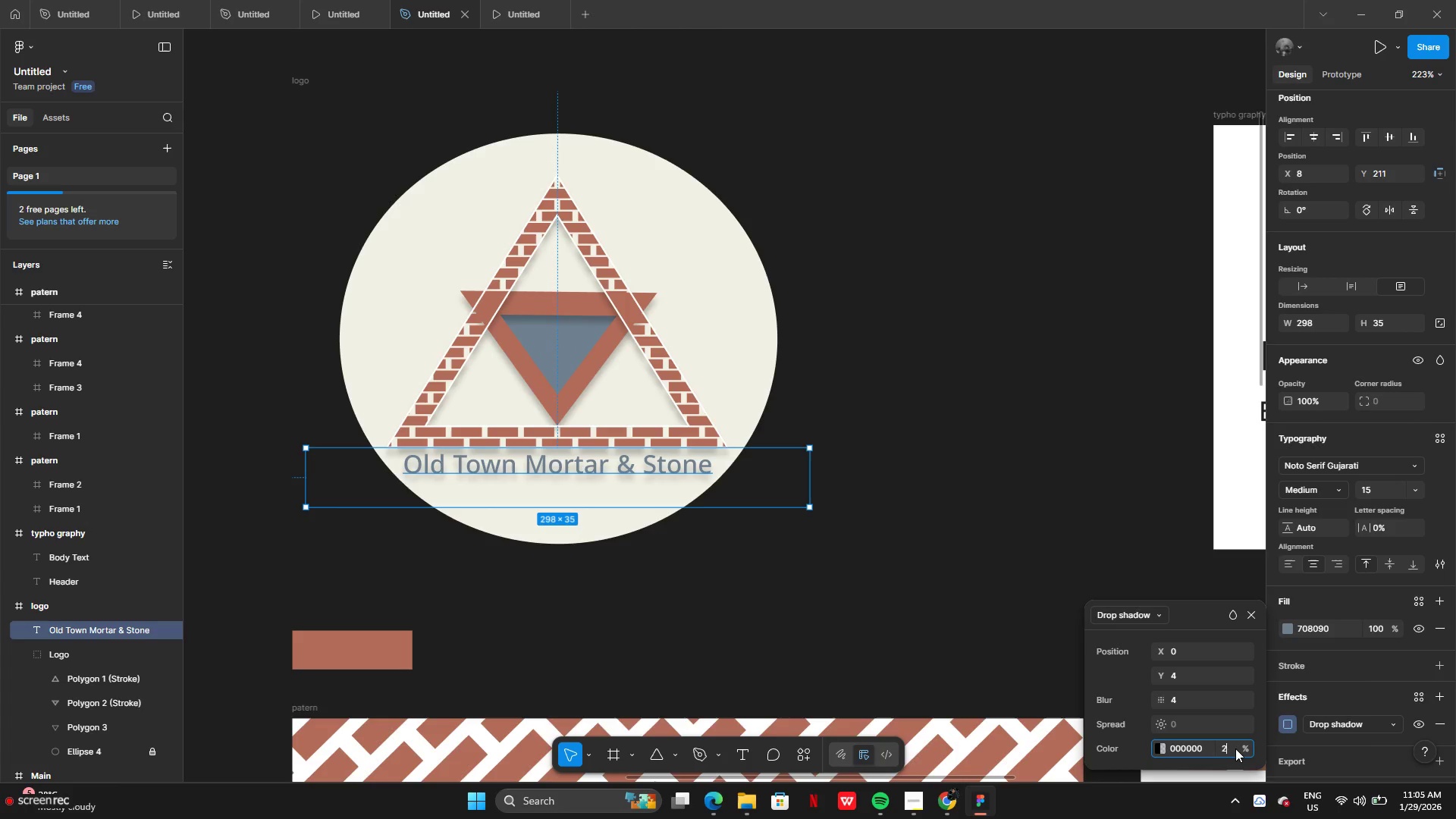 
key(0)
 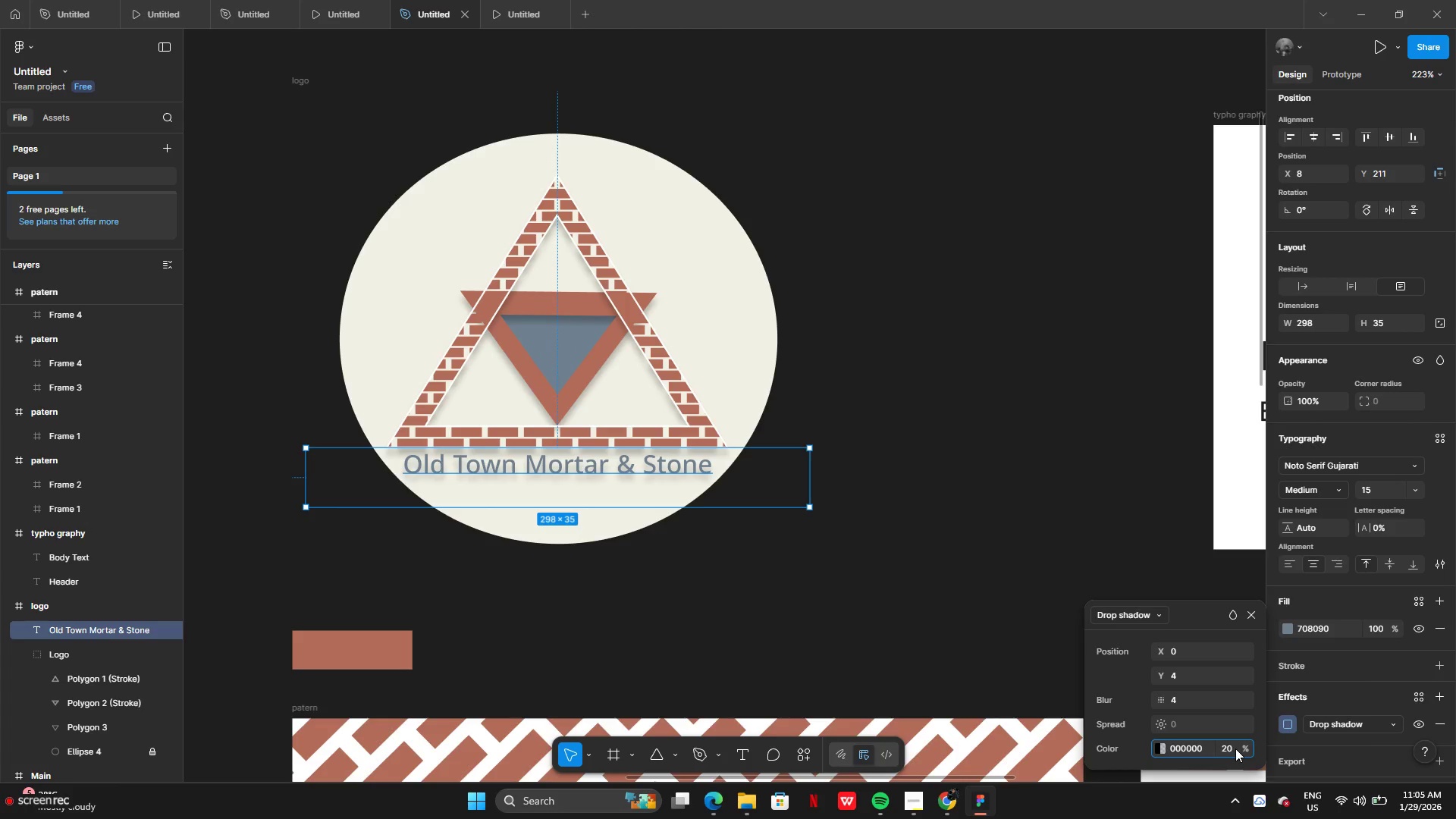 
key(Enter)
 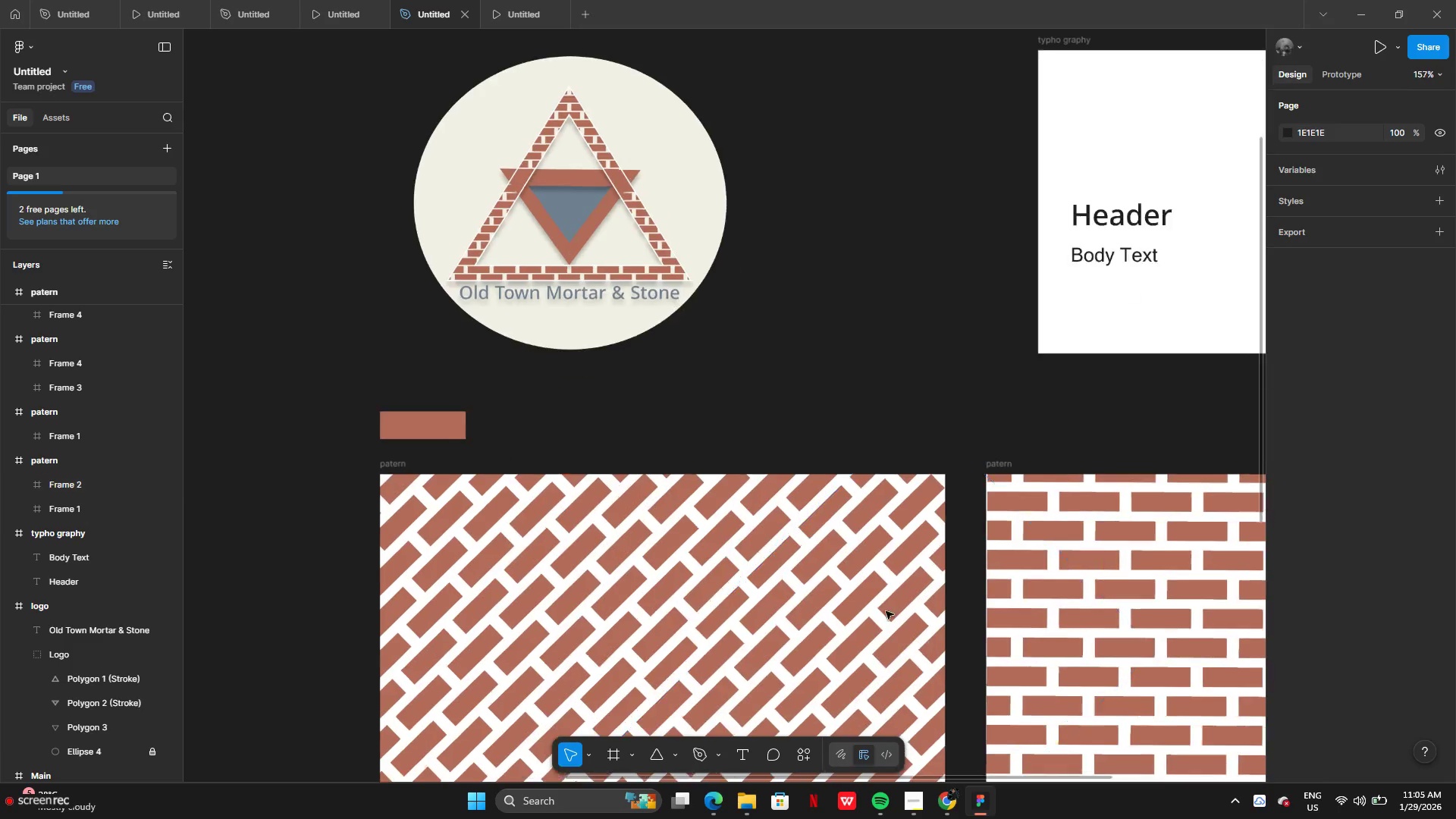 
wait(11.66)
 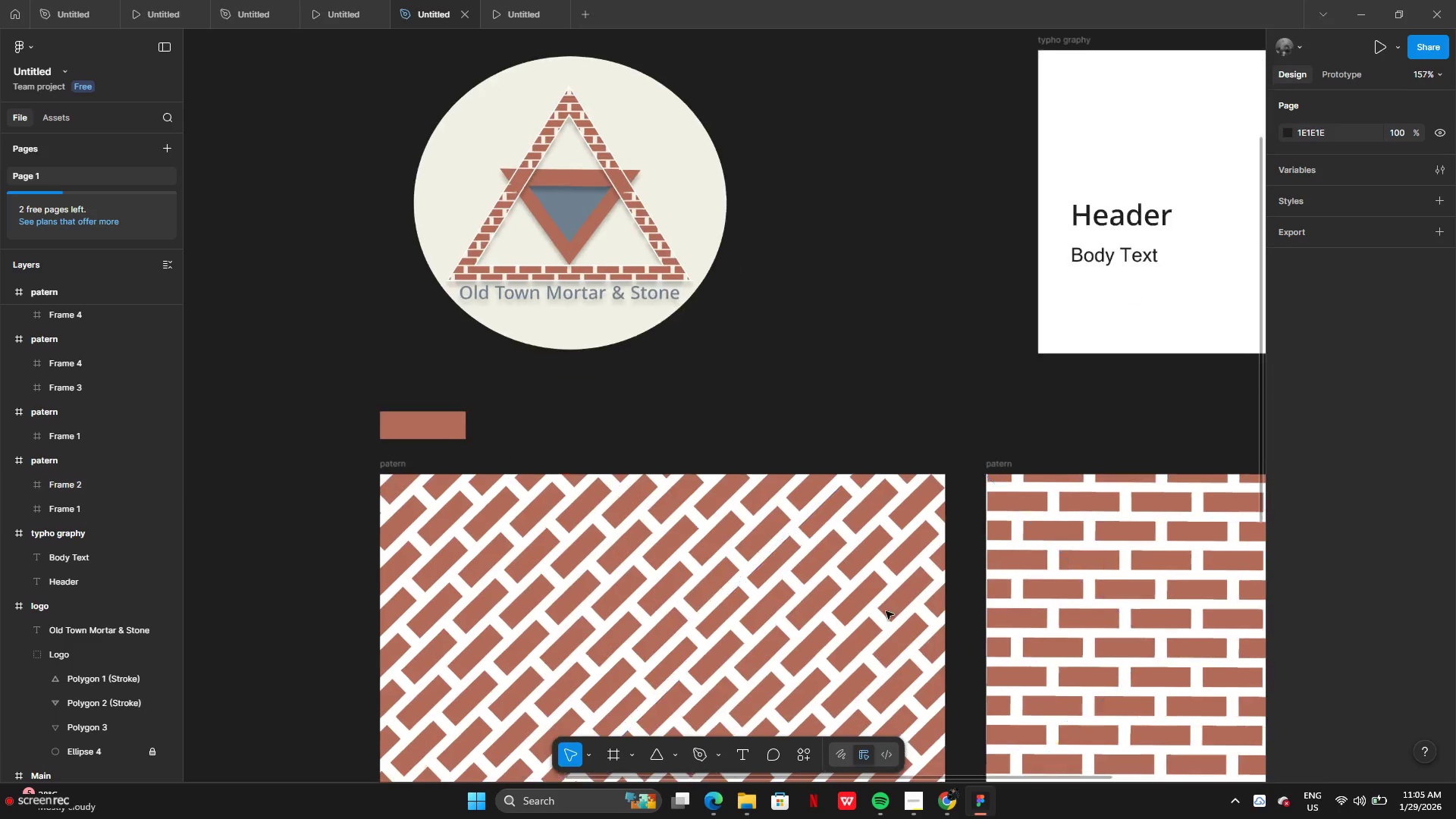 
key(Control+ControlLeft)
 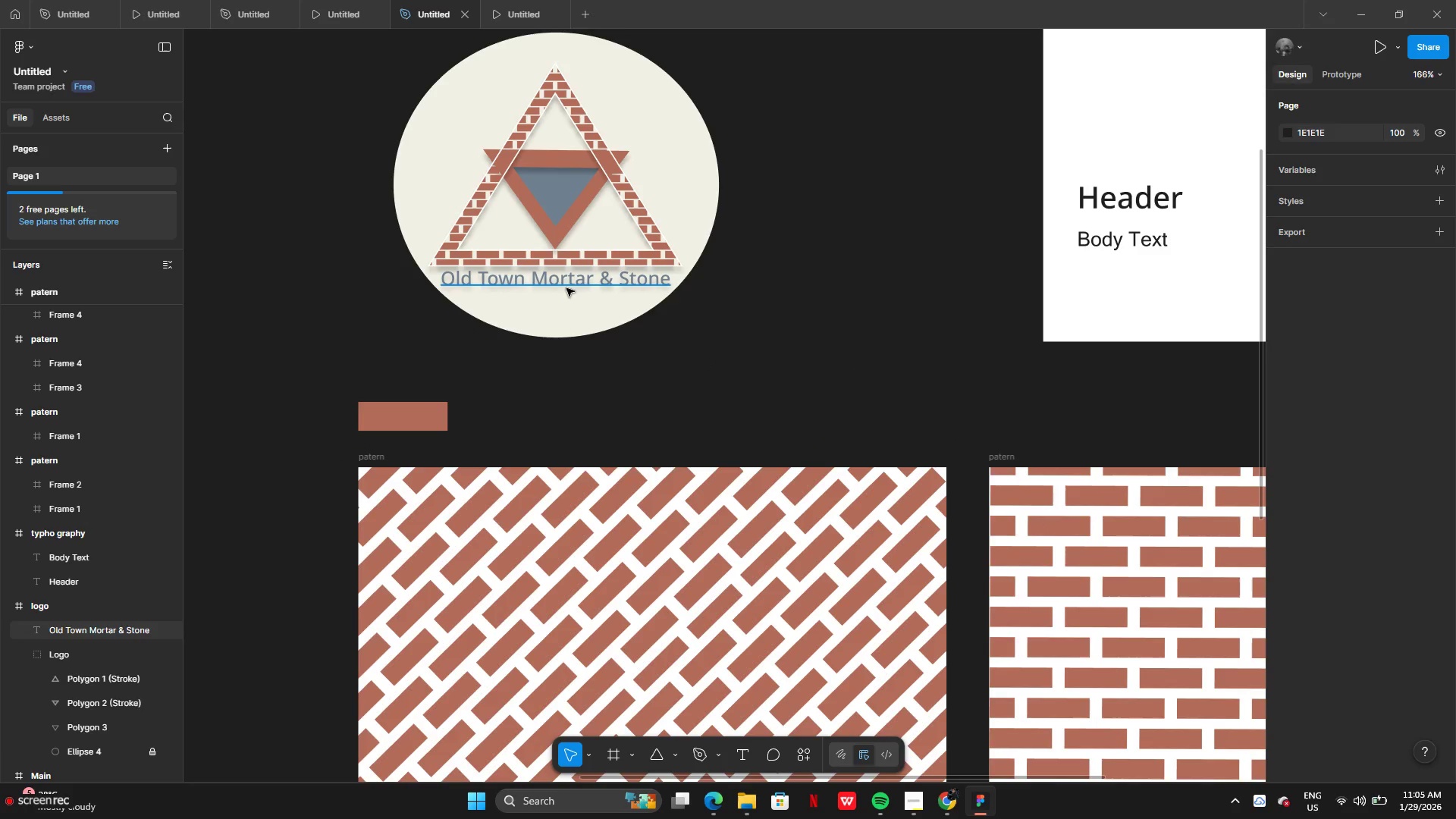 
left_click([566, 288])
 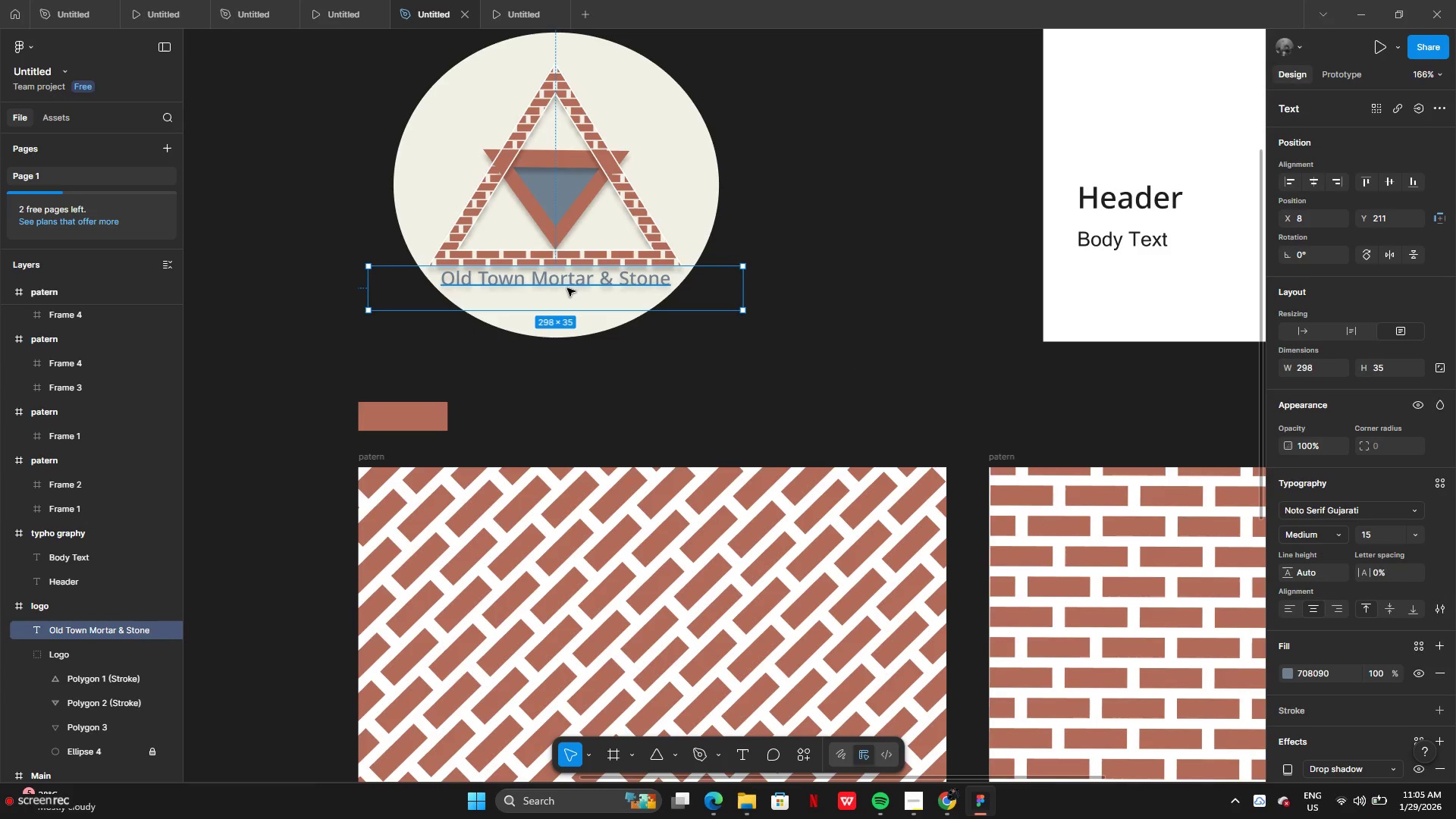 
key(Backspace)
 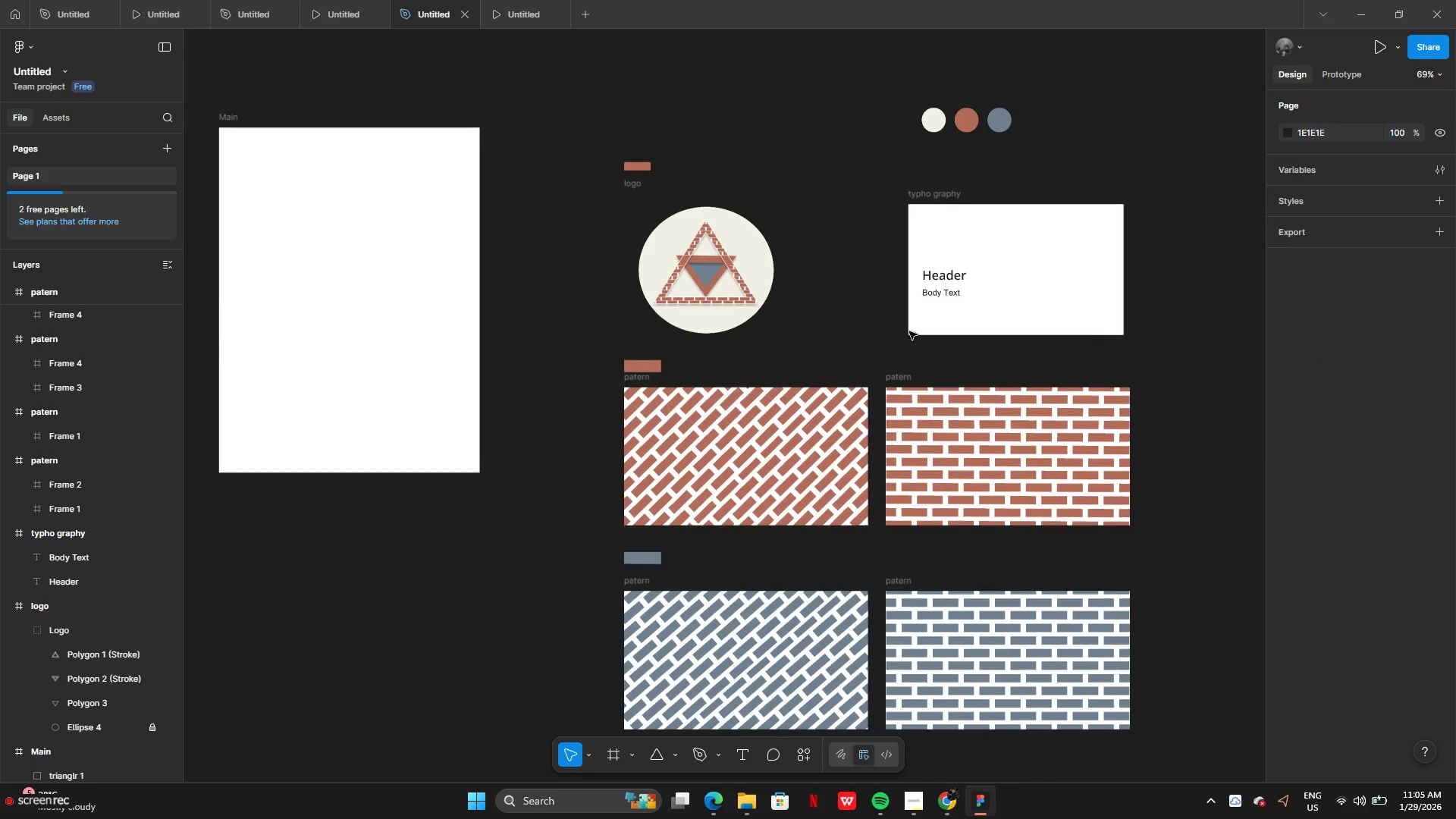 
key(Control+Z)
 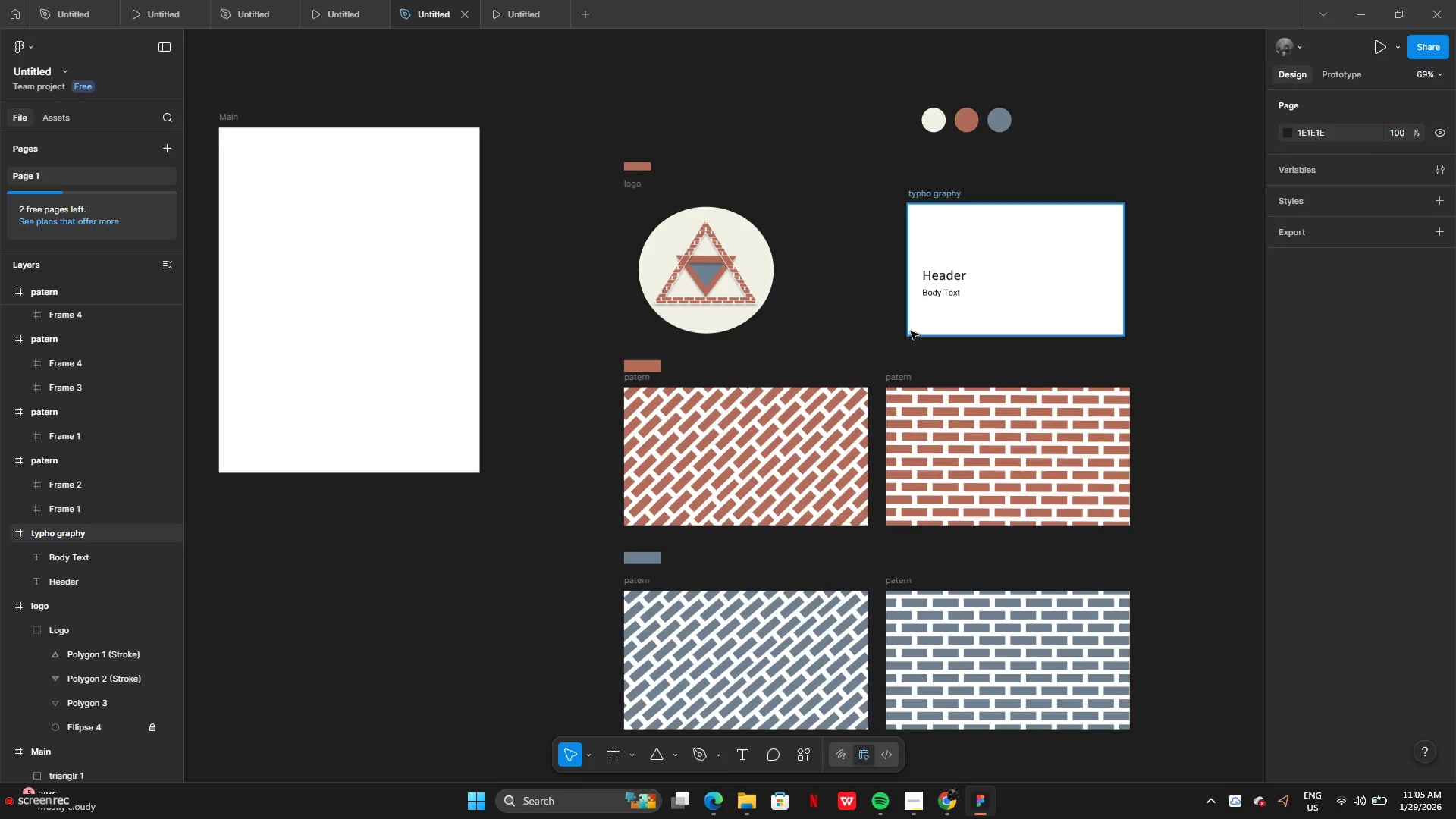 
key(Control+Z)
 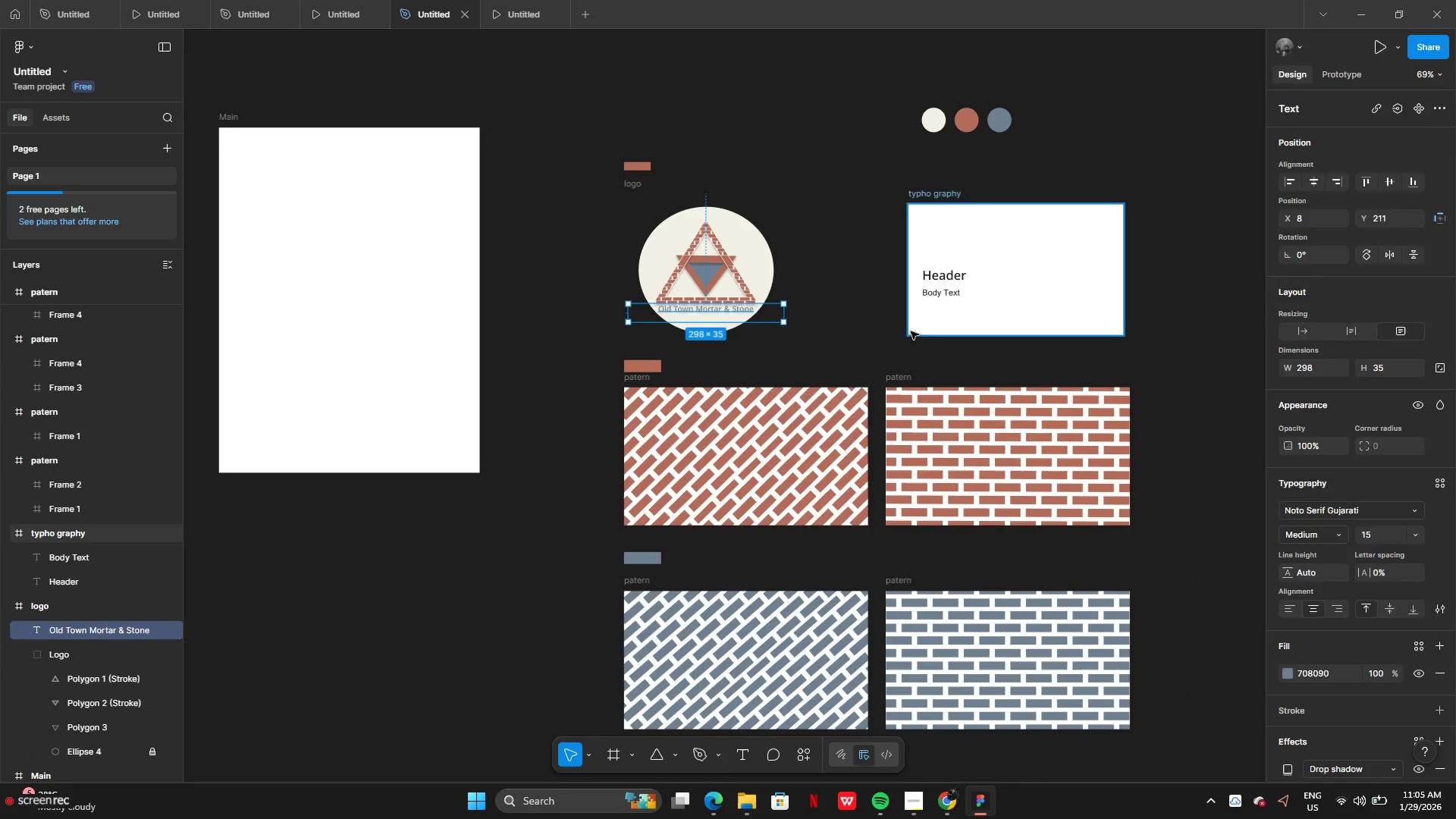 
key(Control+Z)
 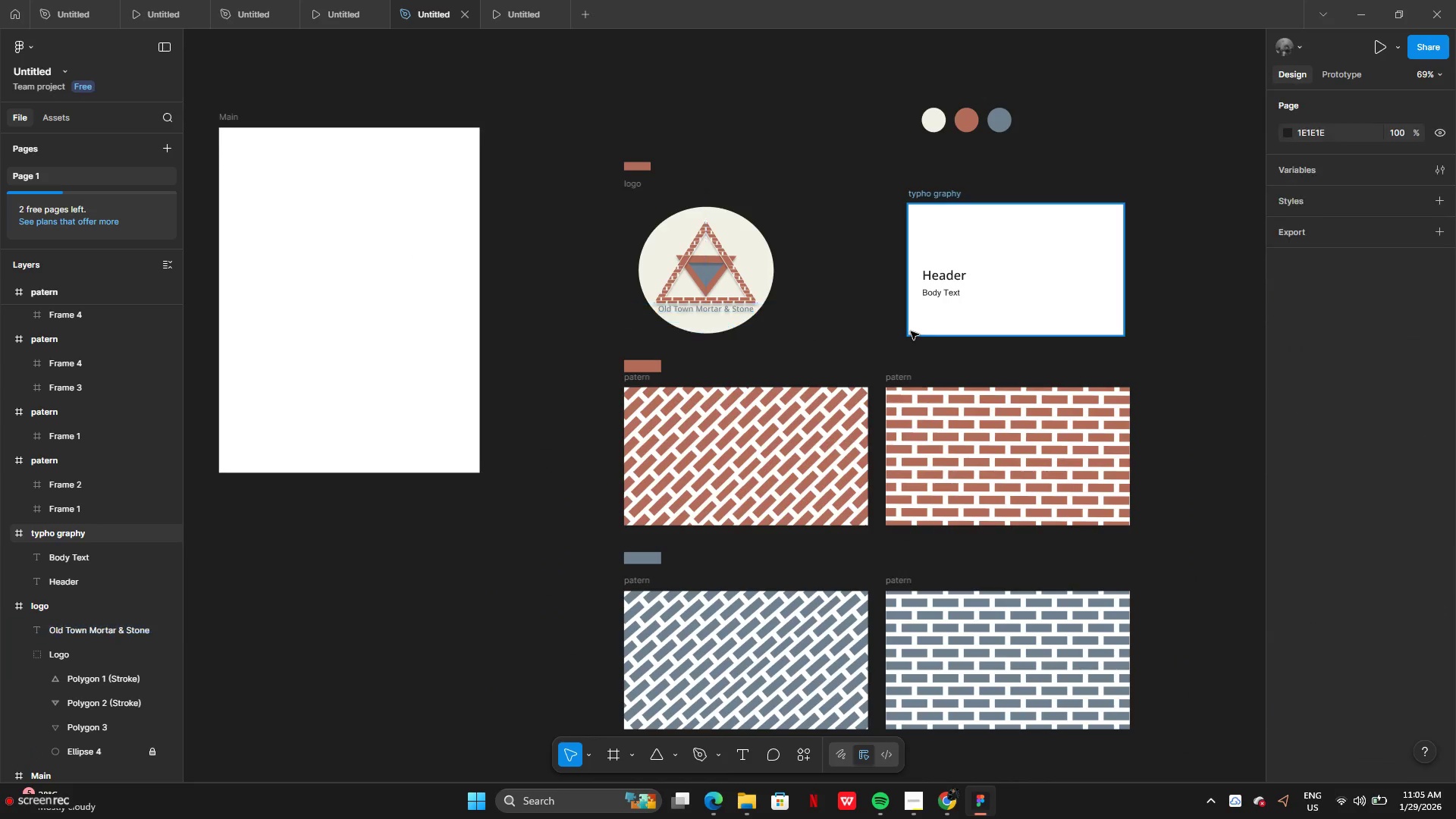 
key(Control+Z)
 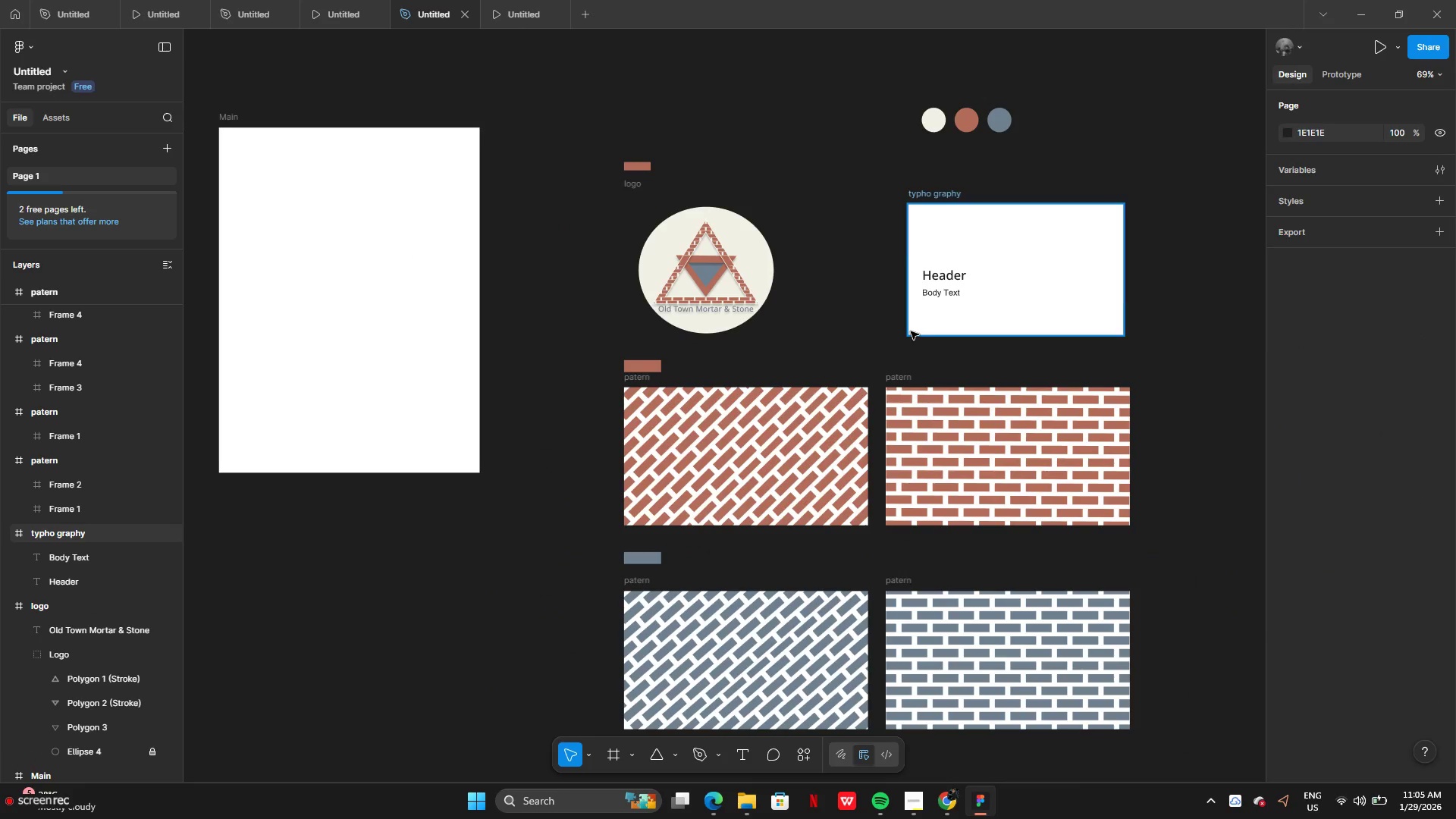 
key(Control+Z)
 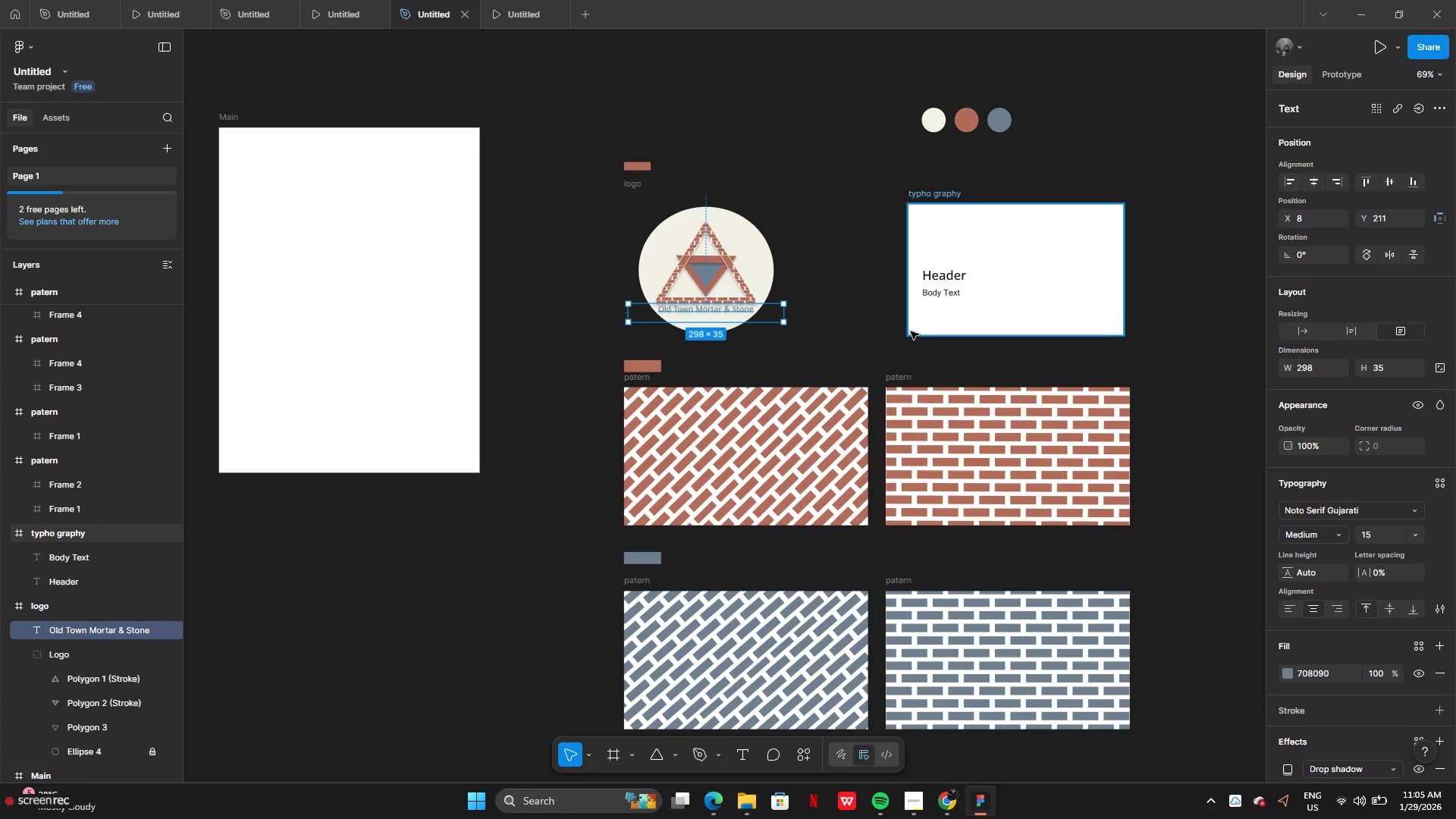 
key(Control+Z)
 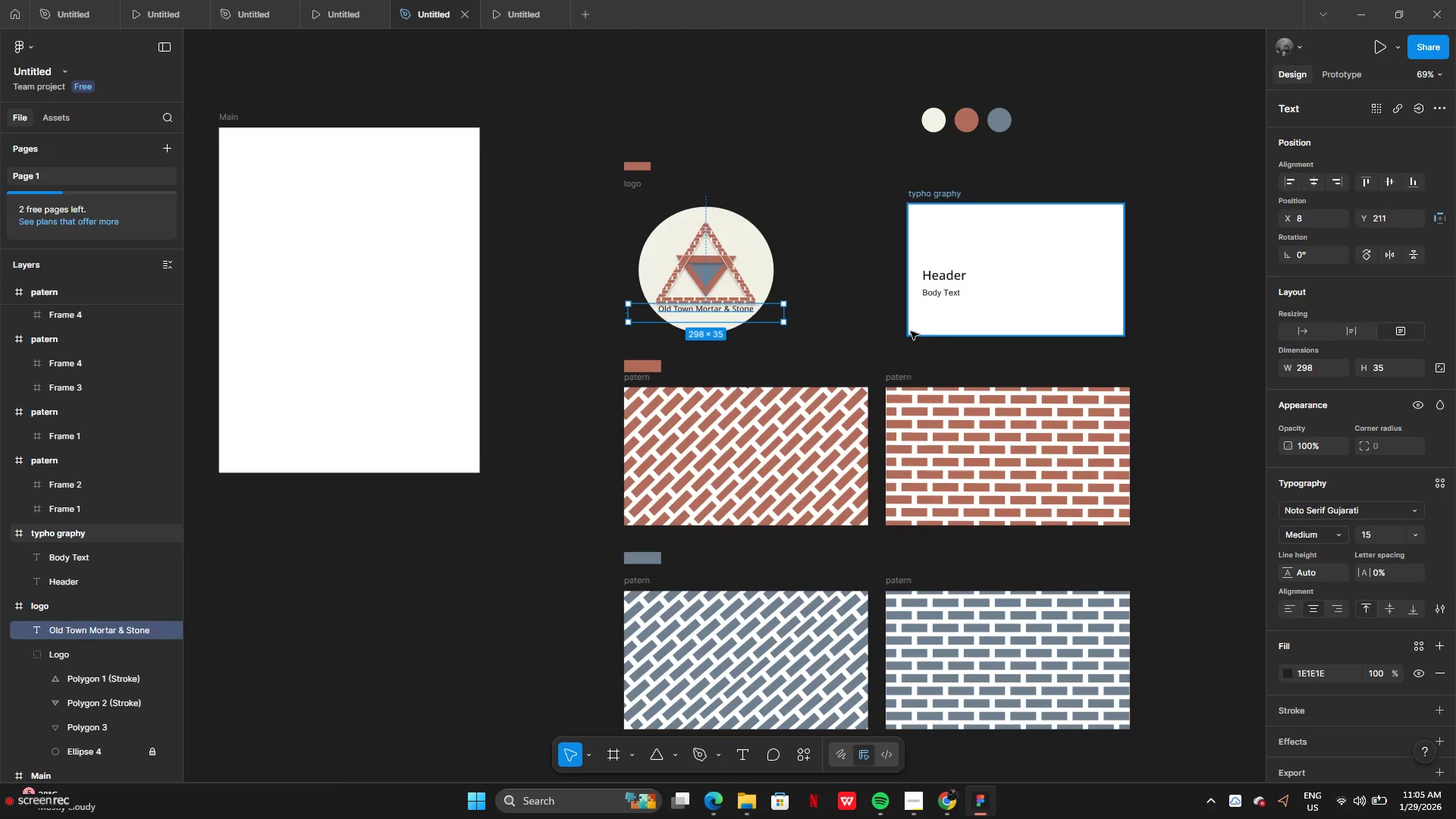 
key(Control+Z)
 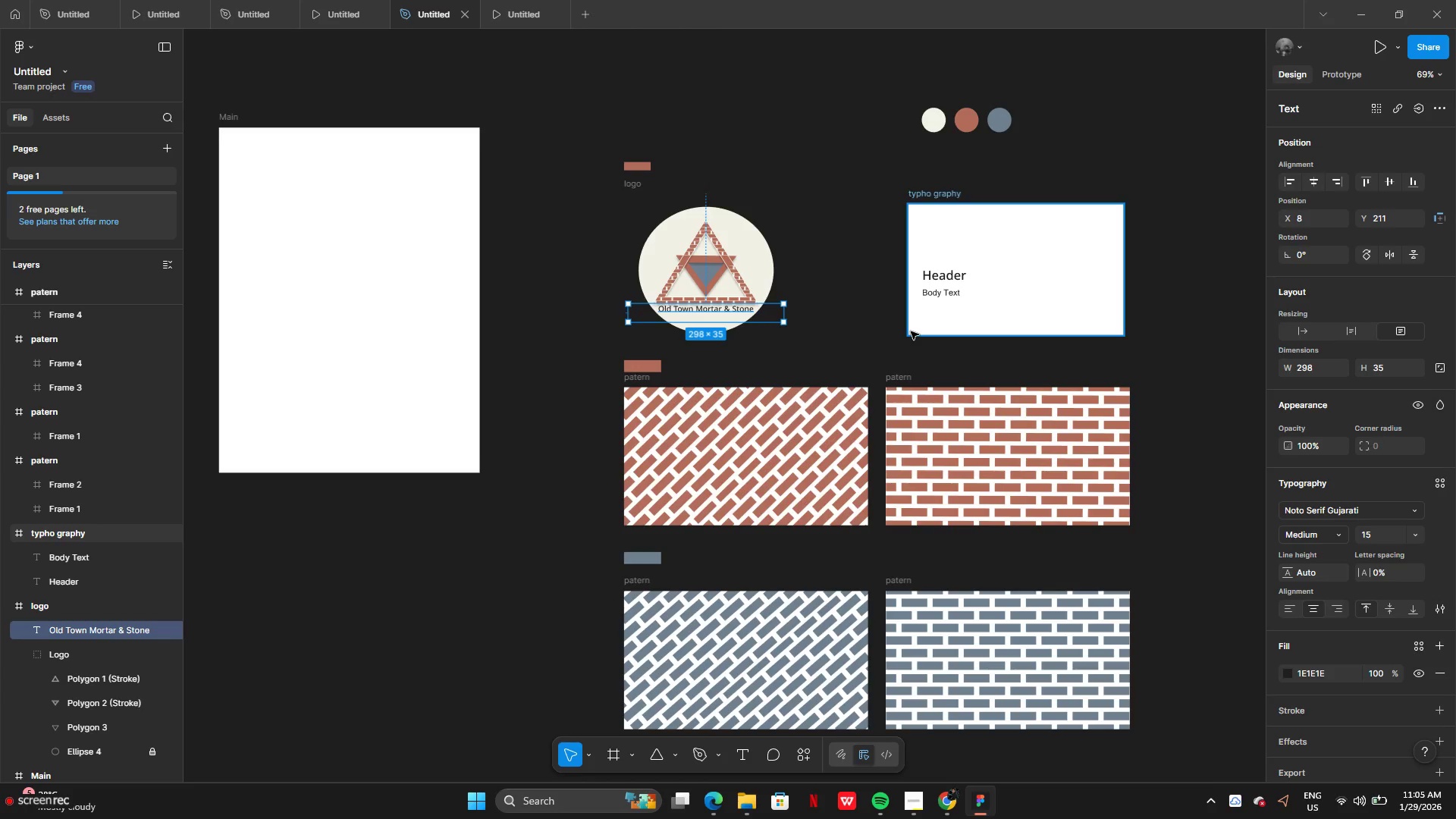 
key(Control+Z)
 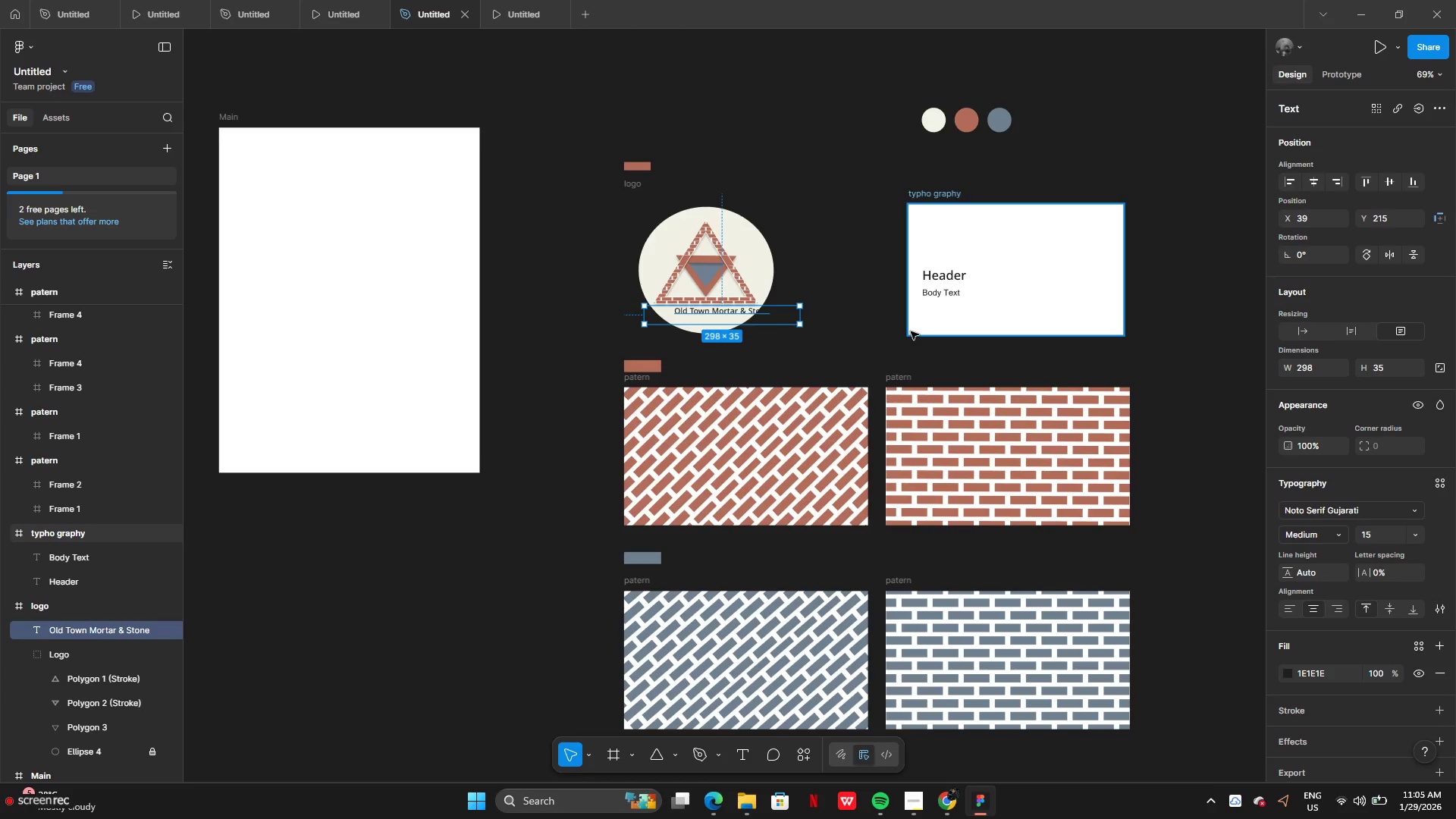 
key(Control+Z)
 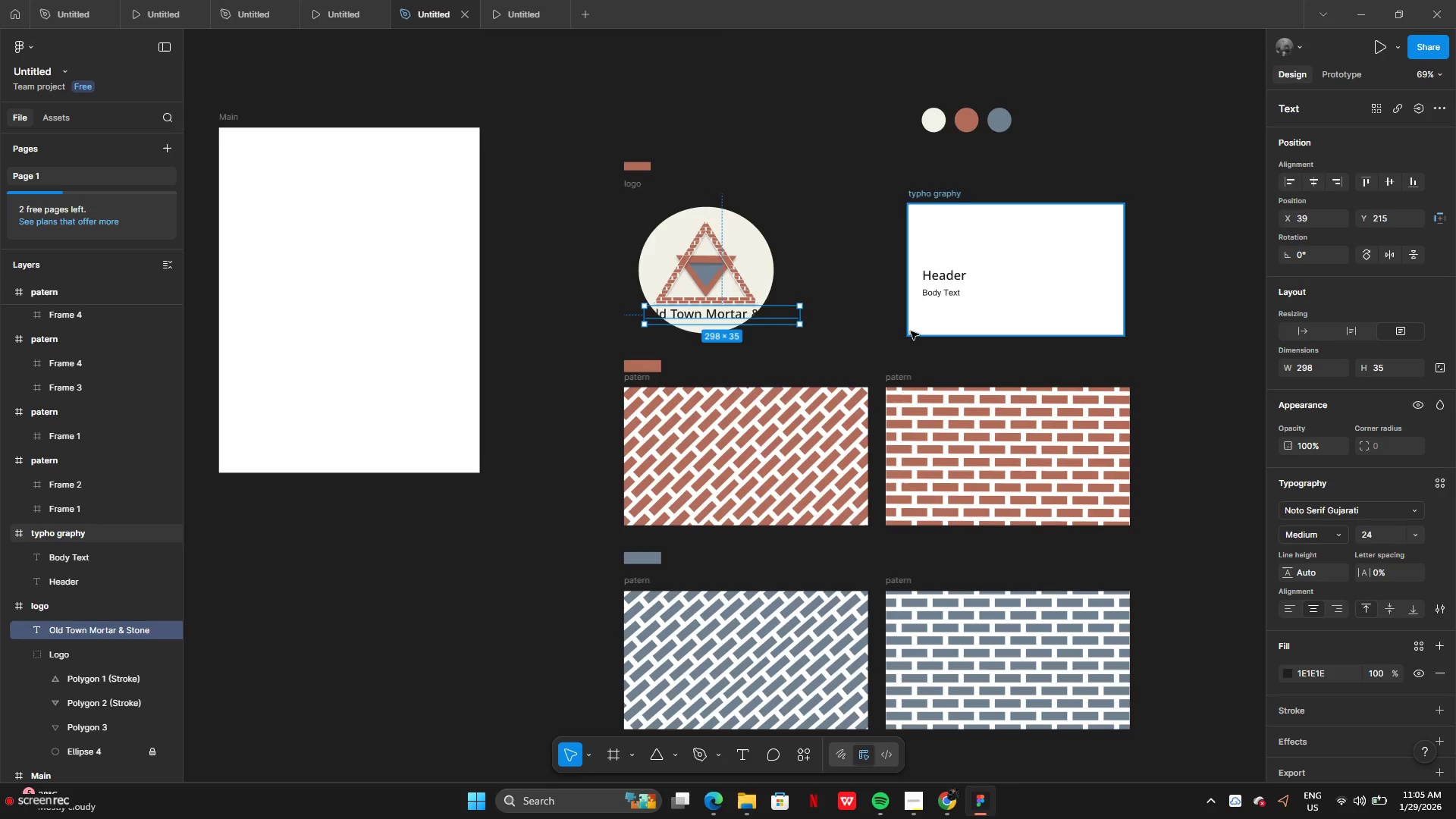 
key(Control+Z)
 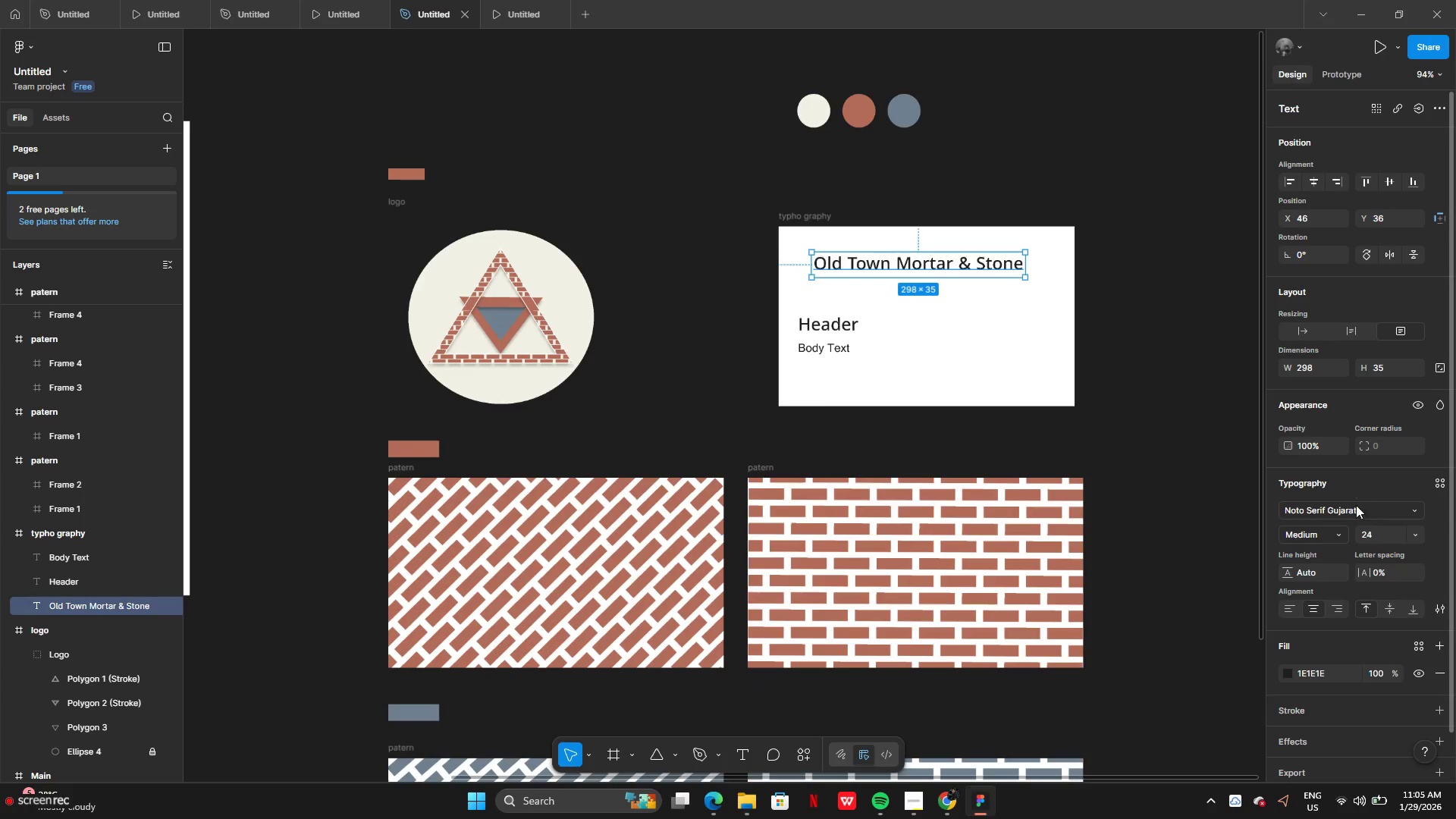 
left_click([1421, 536])
 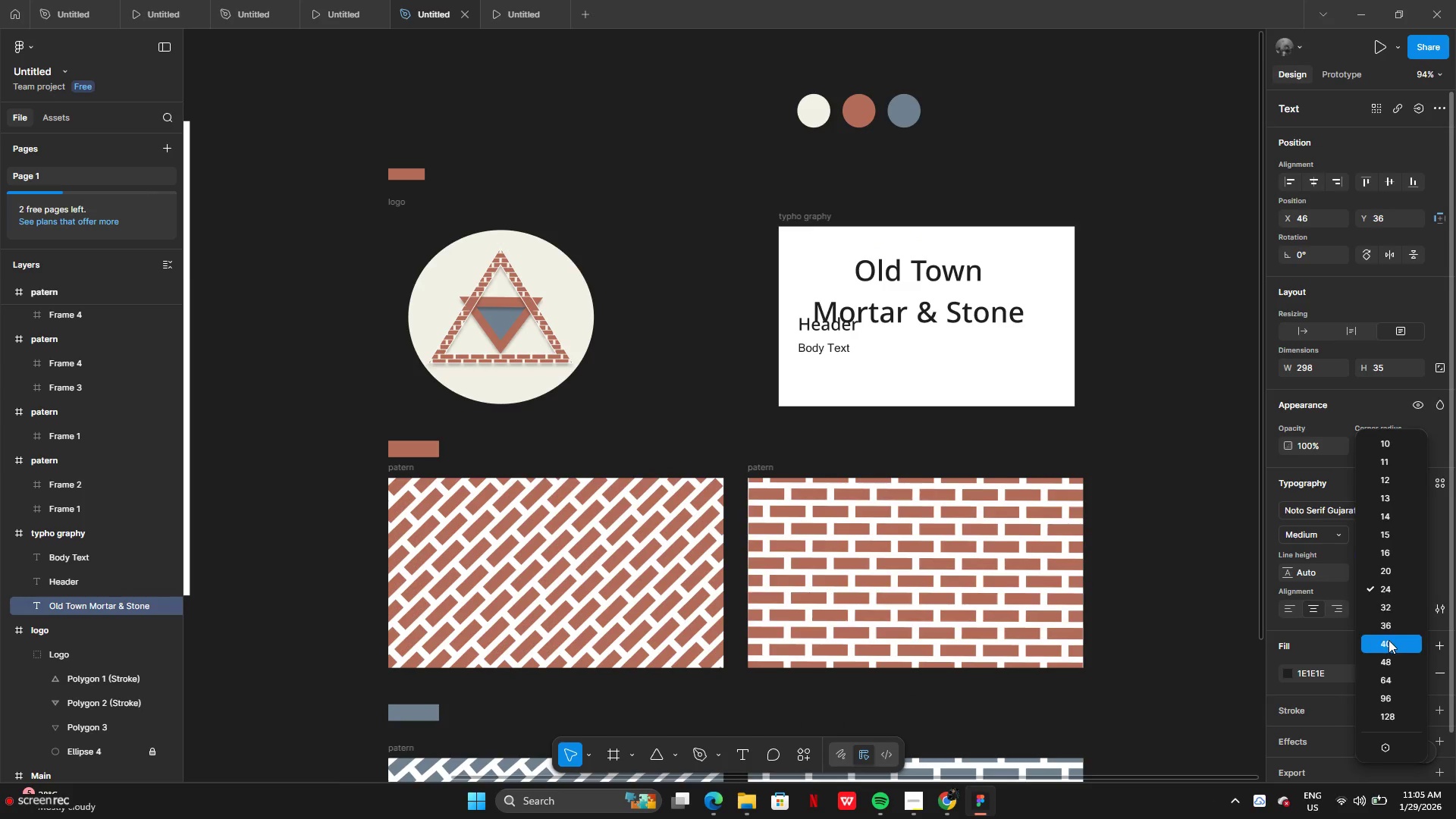 
left_click([1390, 641])
 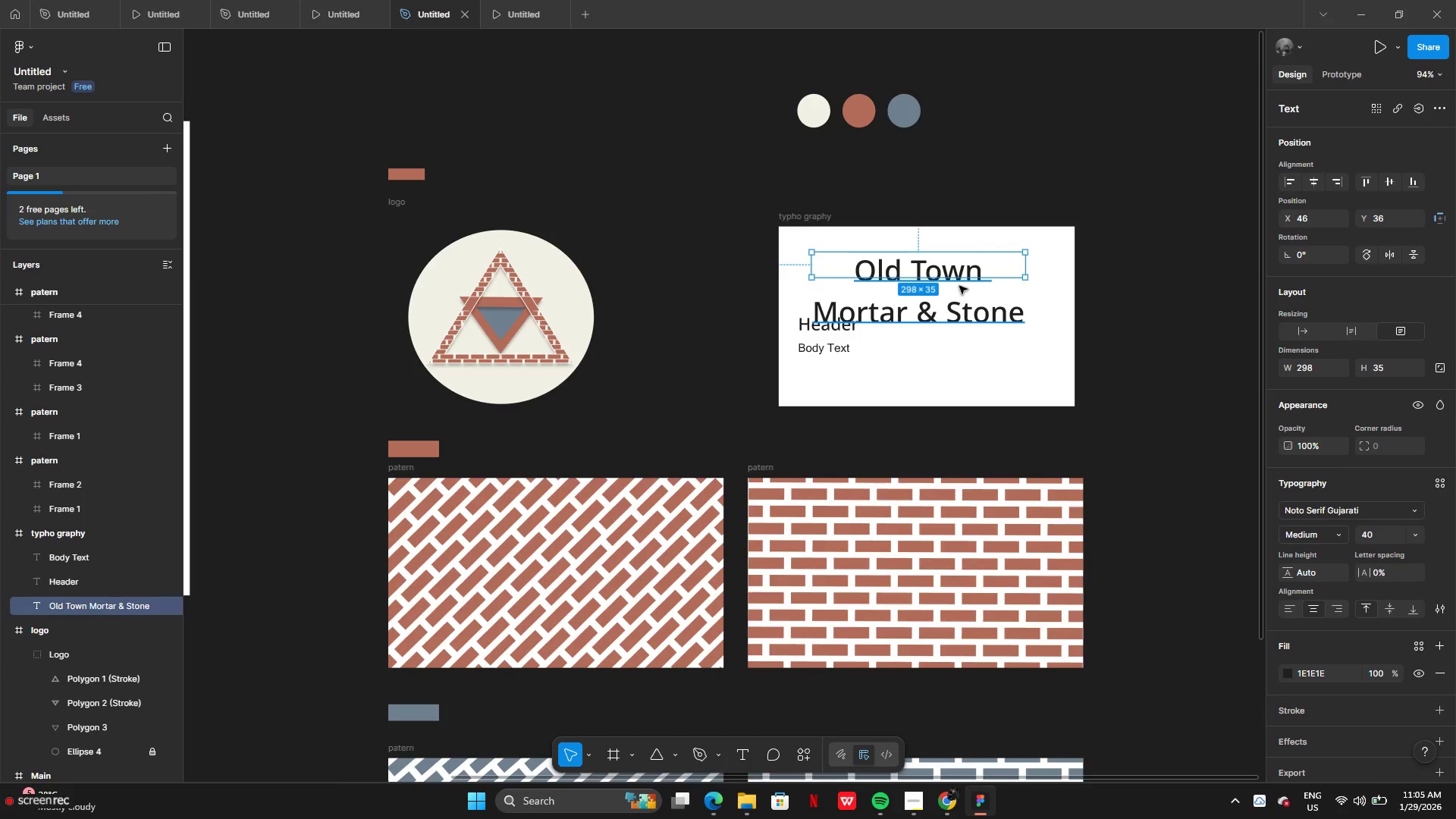 
left_click_drag(start_coordinate=[958, 281], to_coordinate=[965, 344])
 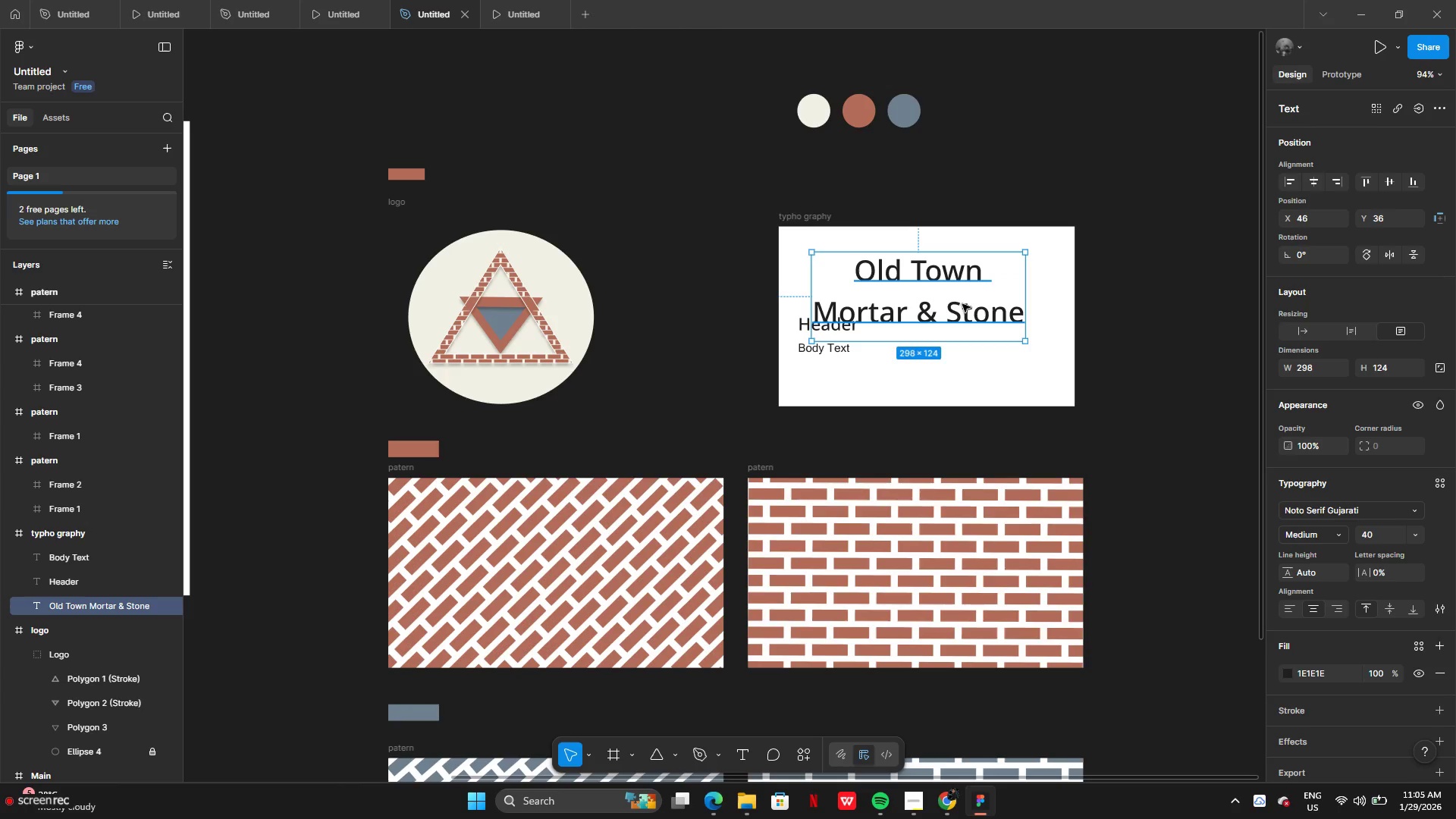 
left_click_drag(start_coordinate=[962, 304], to_coordinate=[971, 288])
 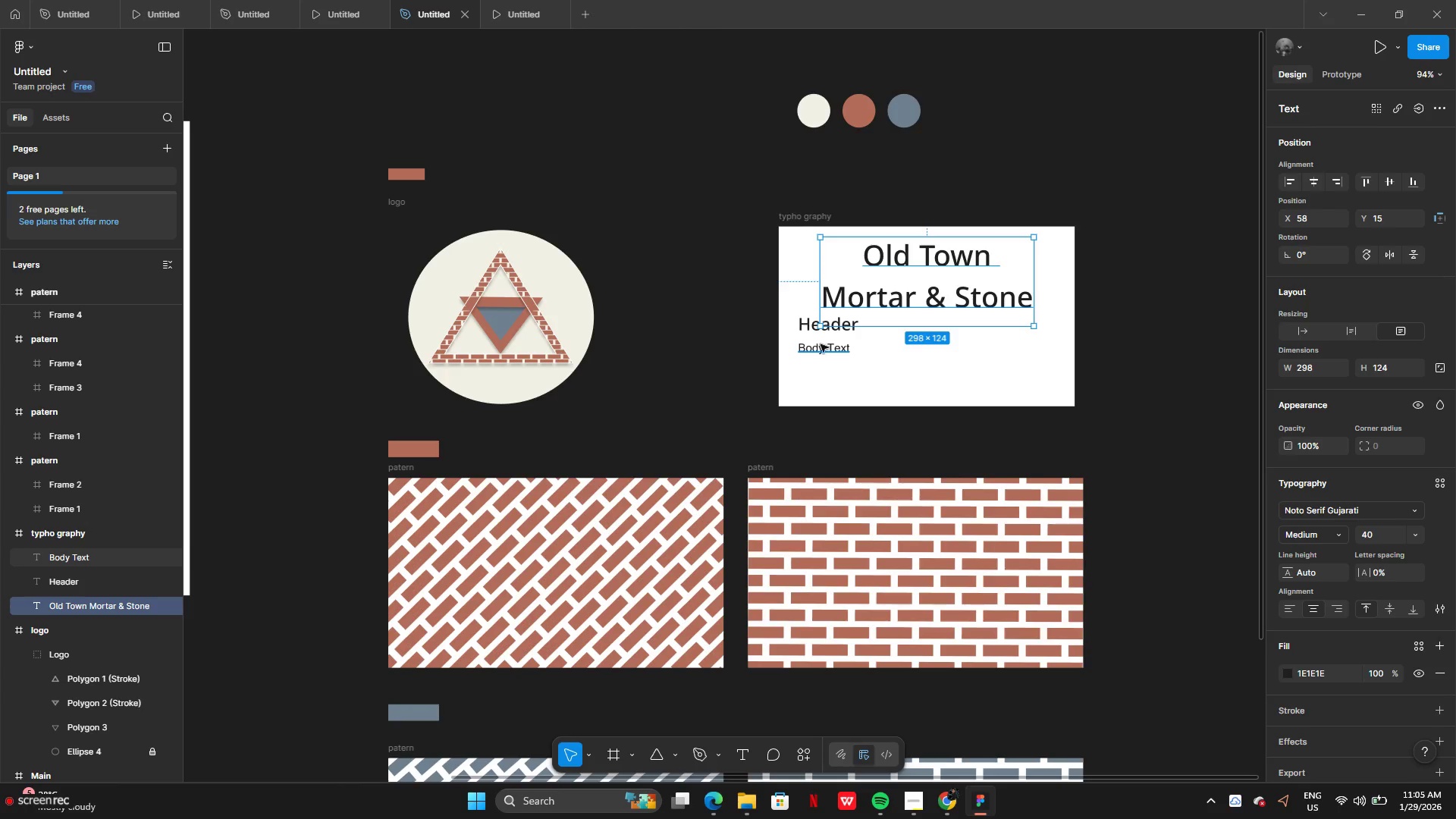 
left_click([817, 345])
 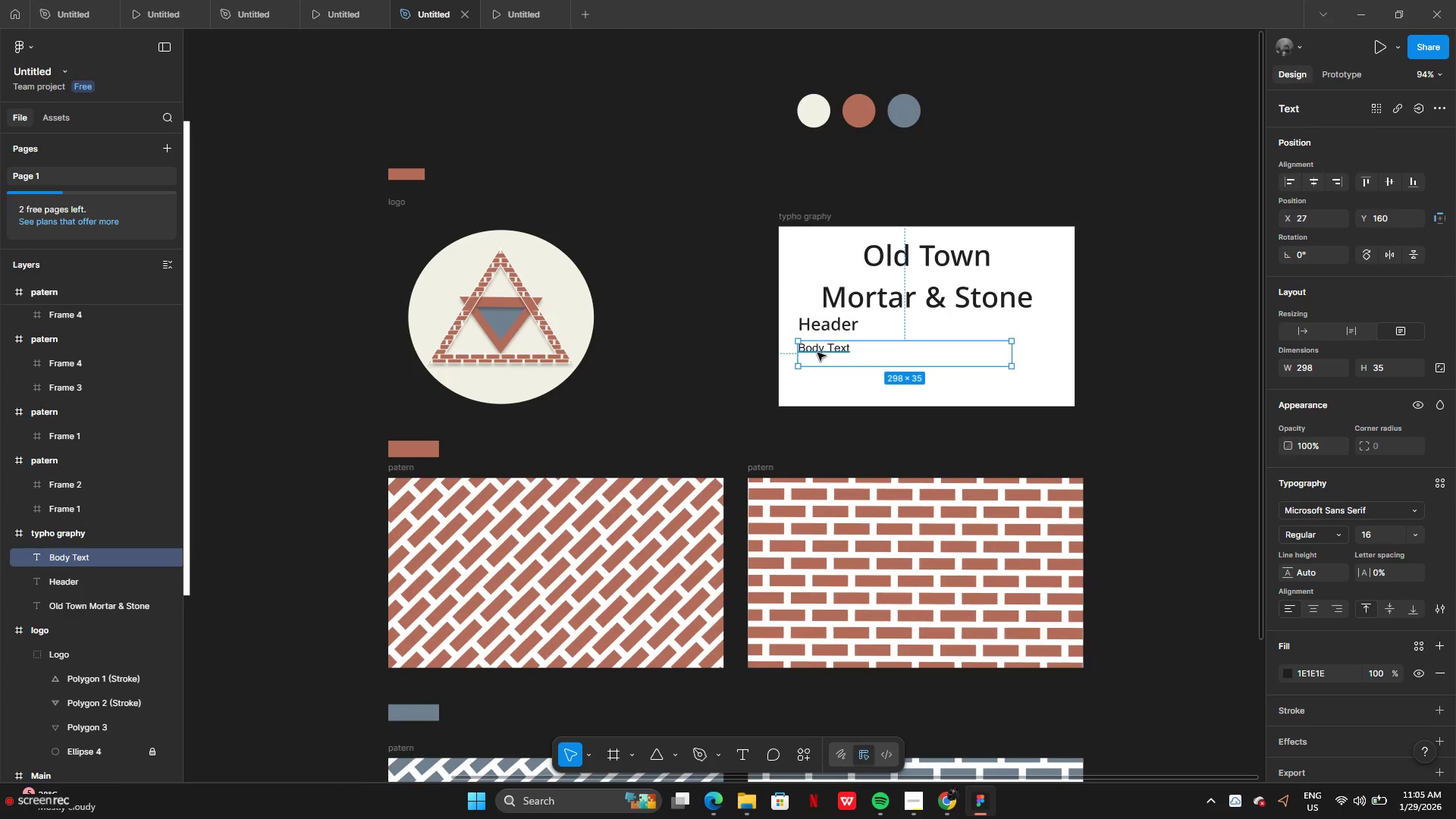 
left_click_drag(start_coordinate=[818, 353], to_coordinate=[824, 373])
 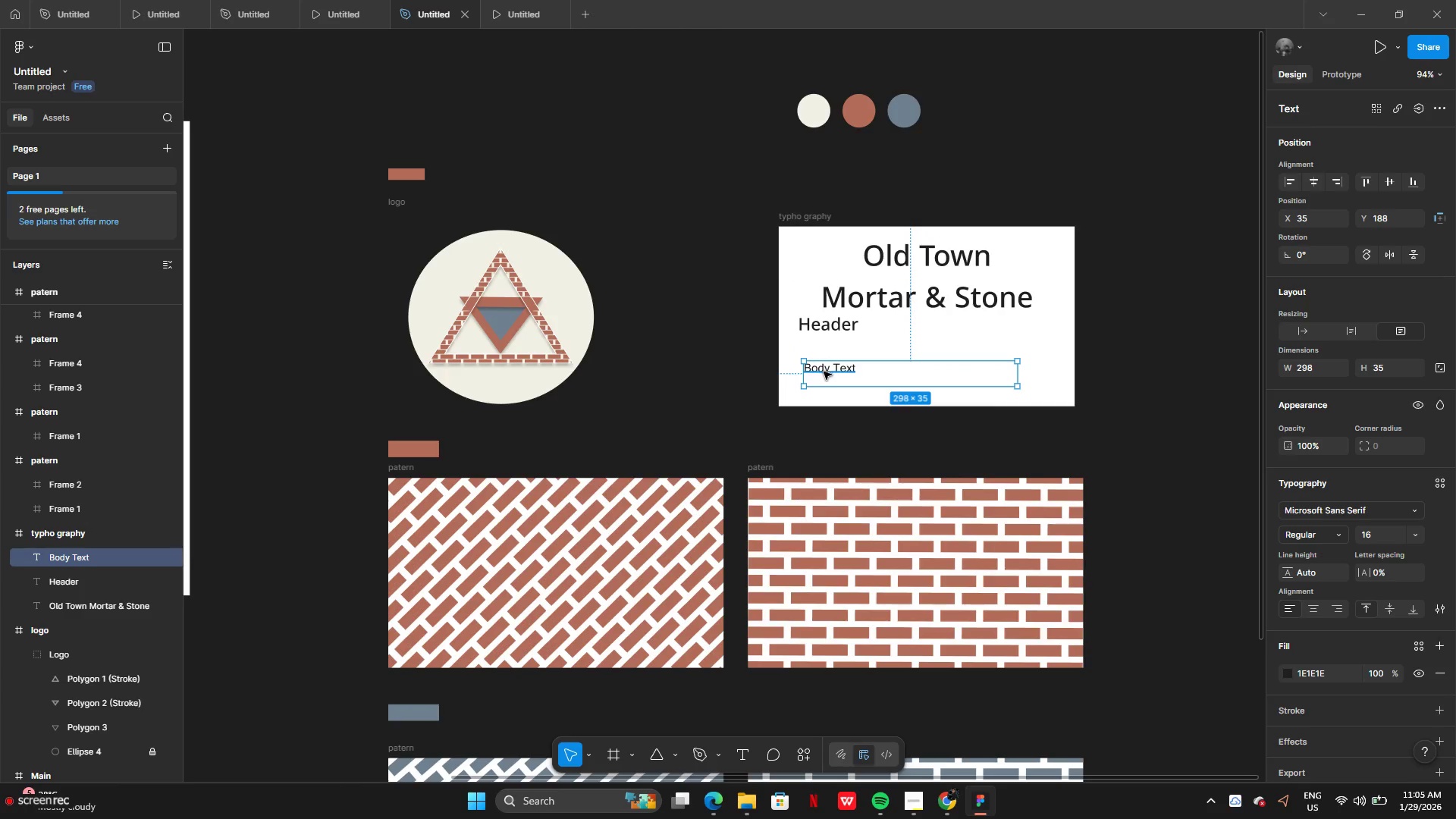 
left_click_drag(start_coordinate=[824, 372], to_coordinate=[814, 367])
 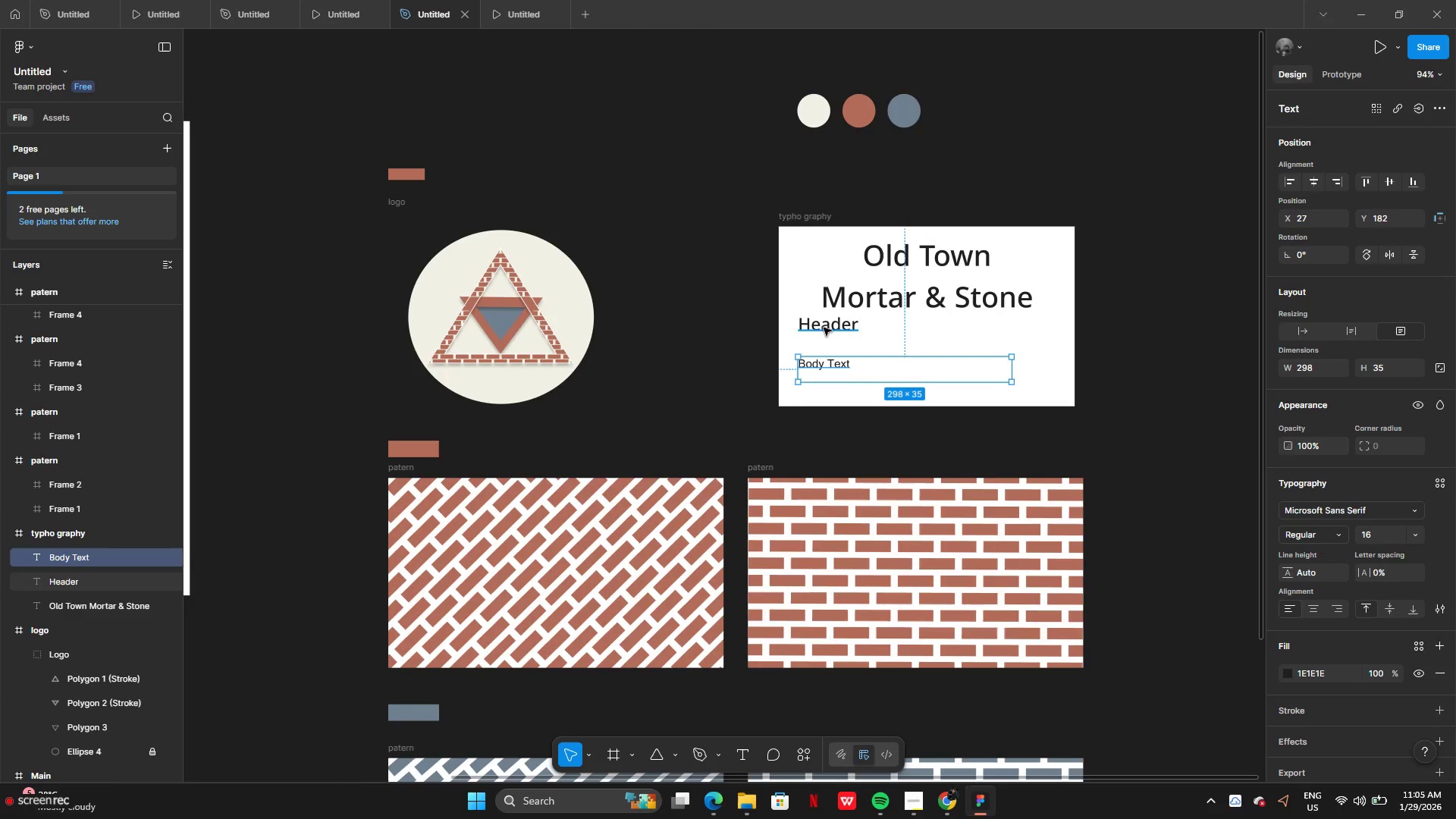 
left_click([825, 328])
 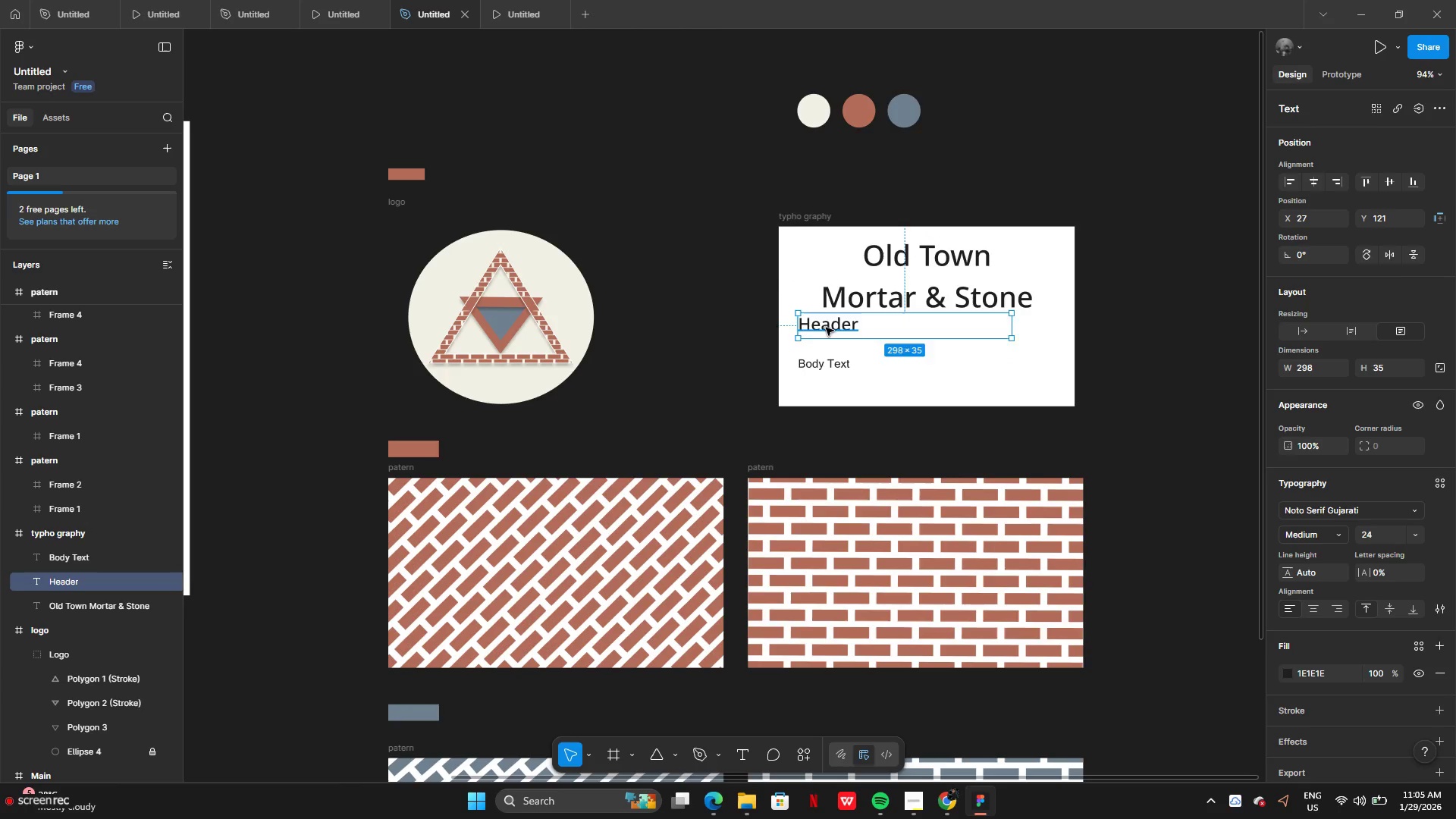 
left_click_drag(start_coordinate=[826, 328], to_coordinate=[827, 346])
 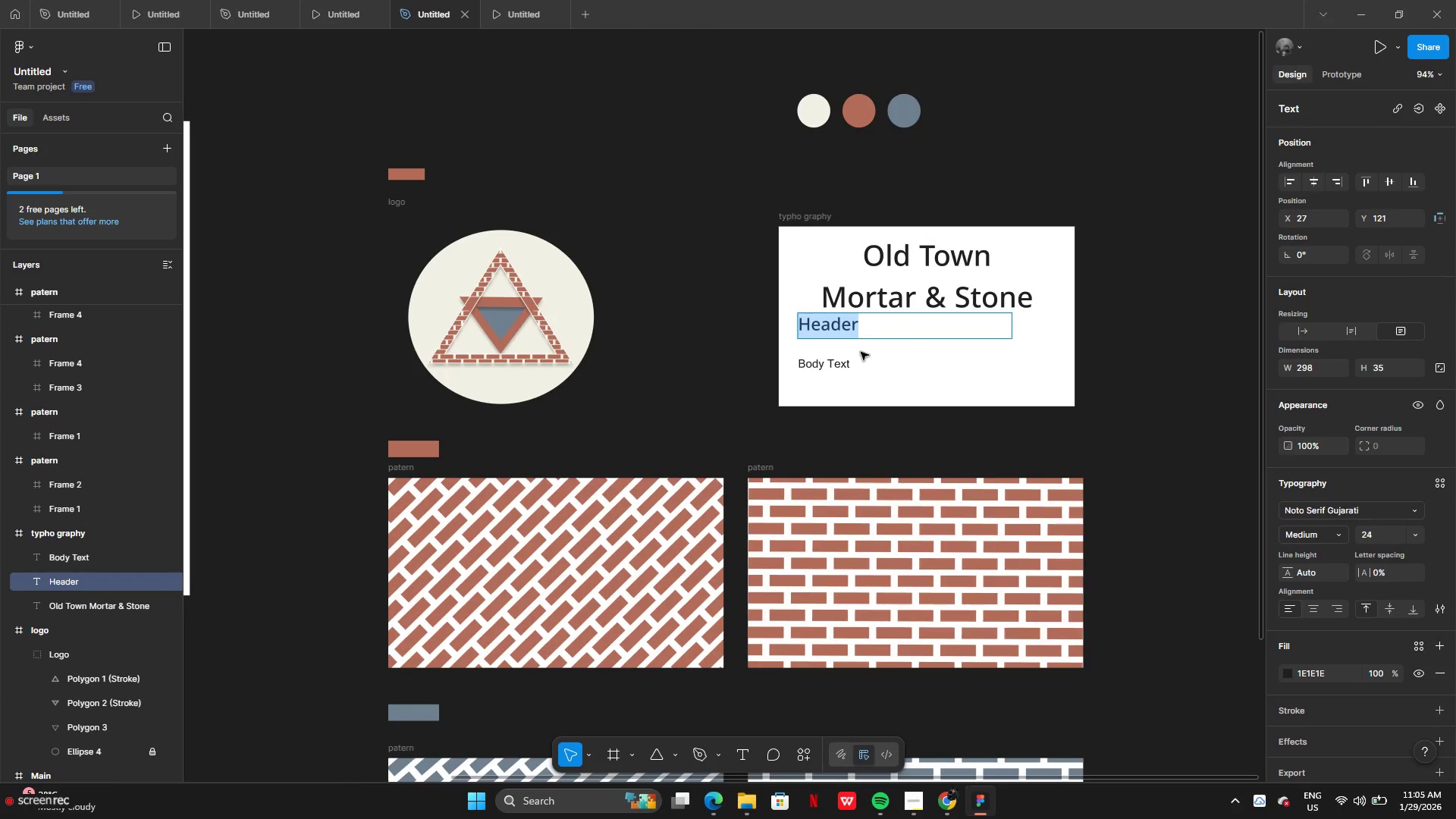 
left_click([861, 352])
 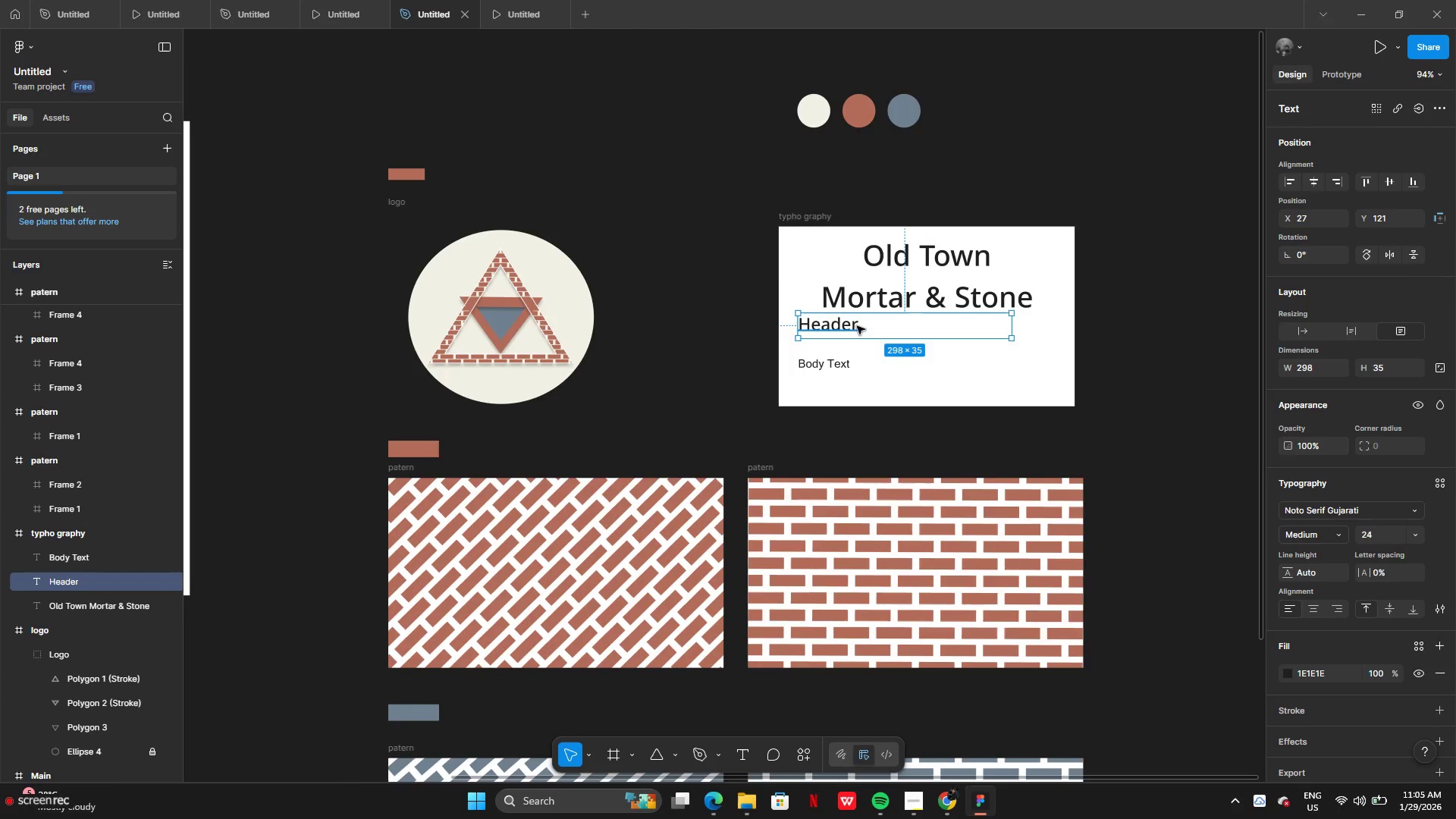 
left_click_drag(start_coordinate=[867, 326], to_coordinate=[868, 341])
 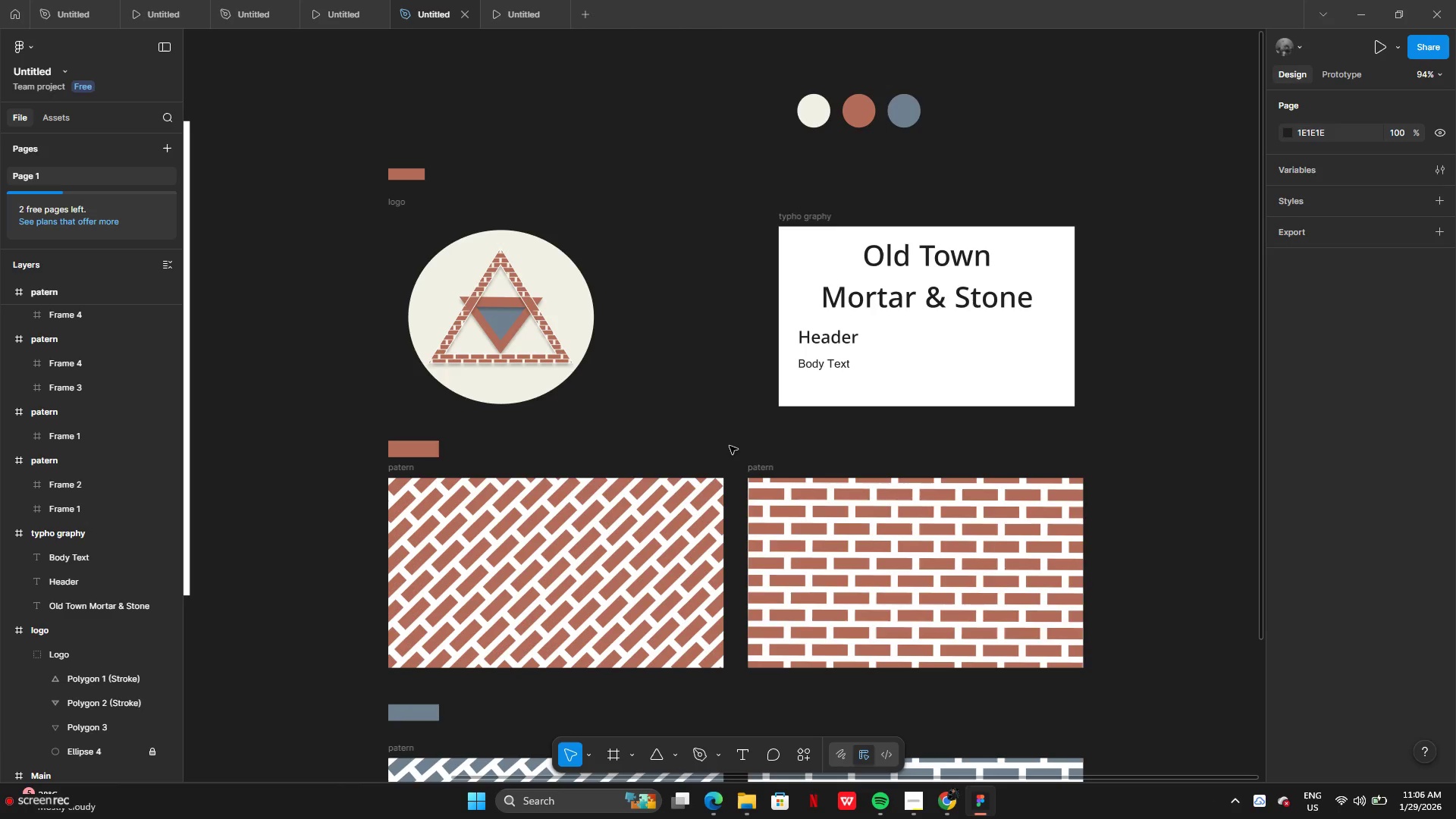 
wait(23.86)
 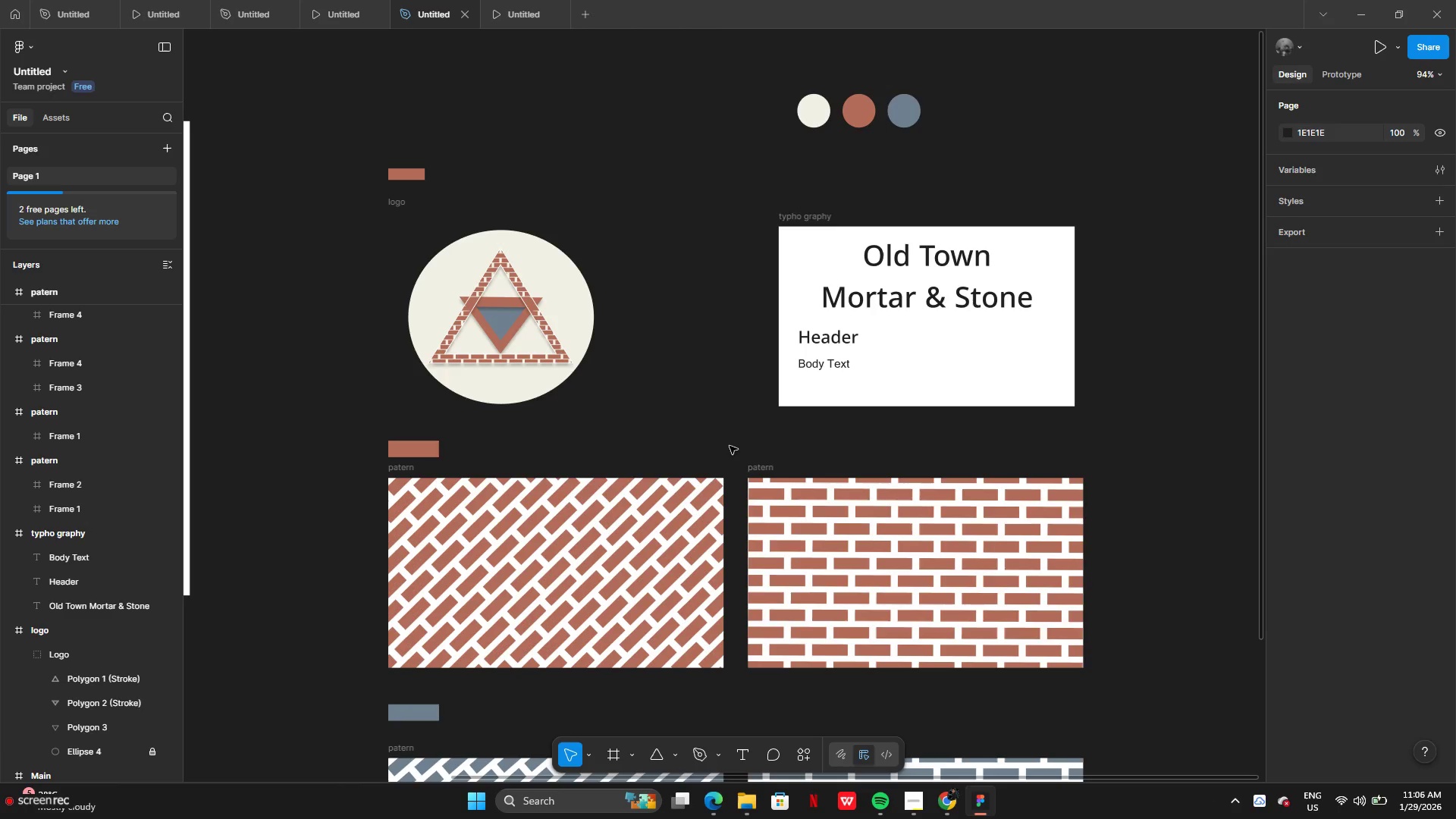 
left_click([749, 283])
 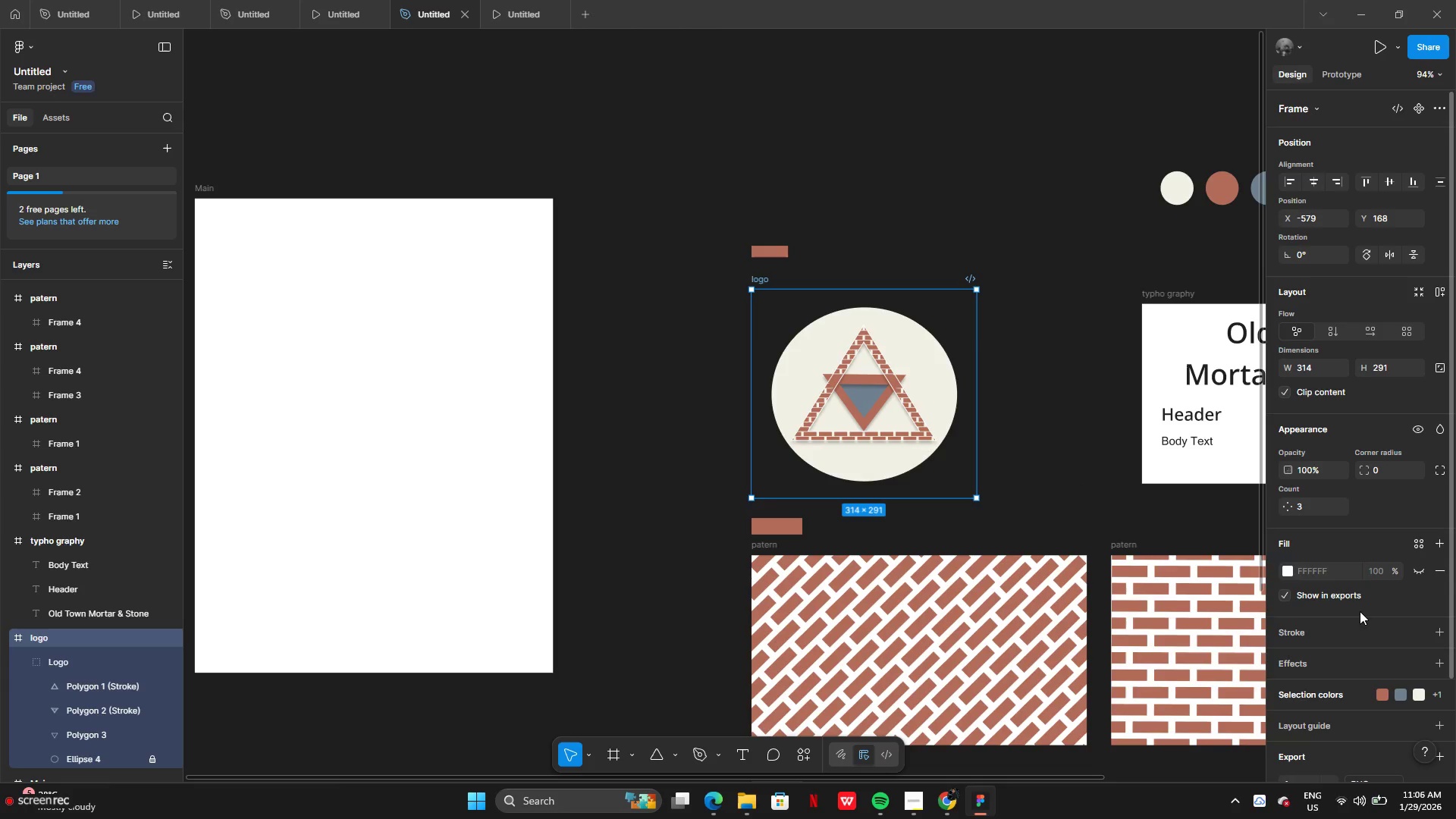 
scroll: coordinate [1359, 663], scroll_direction: down, amount: 4.0
 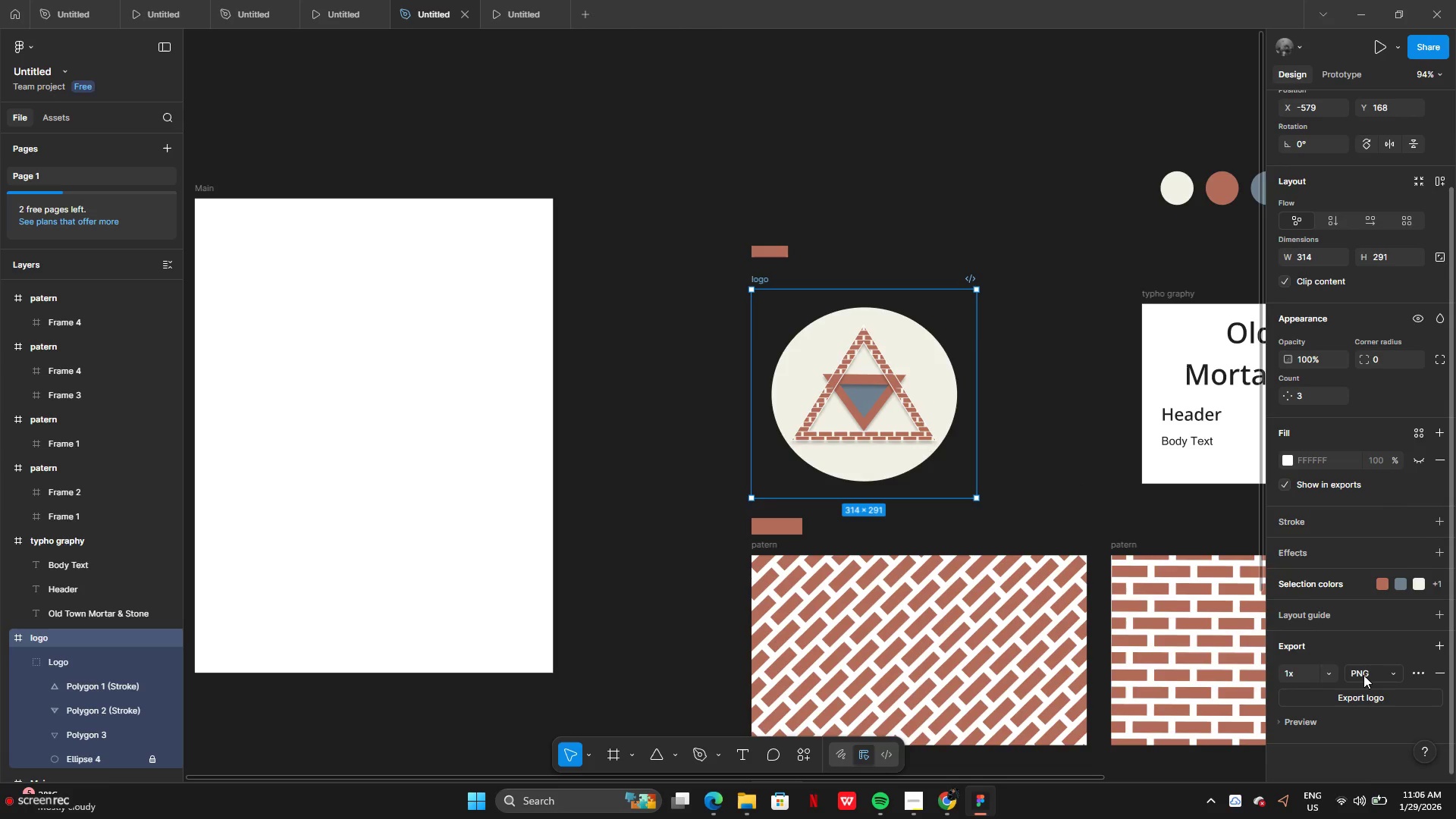 
left_click([1367, 676])
 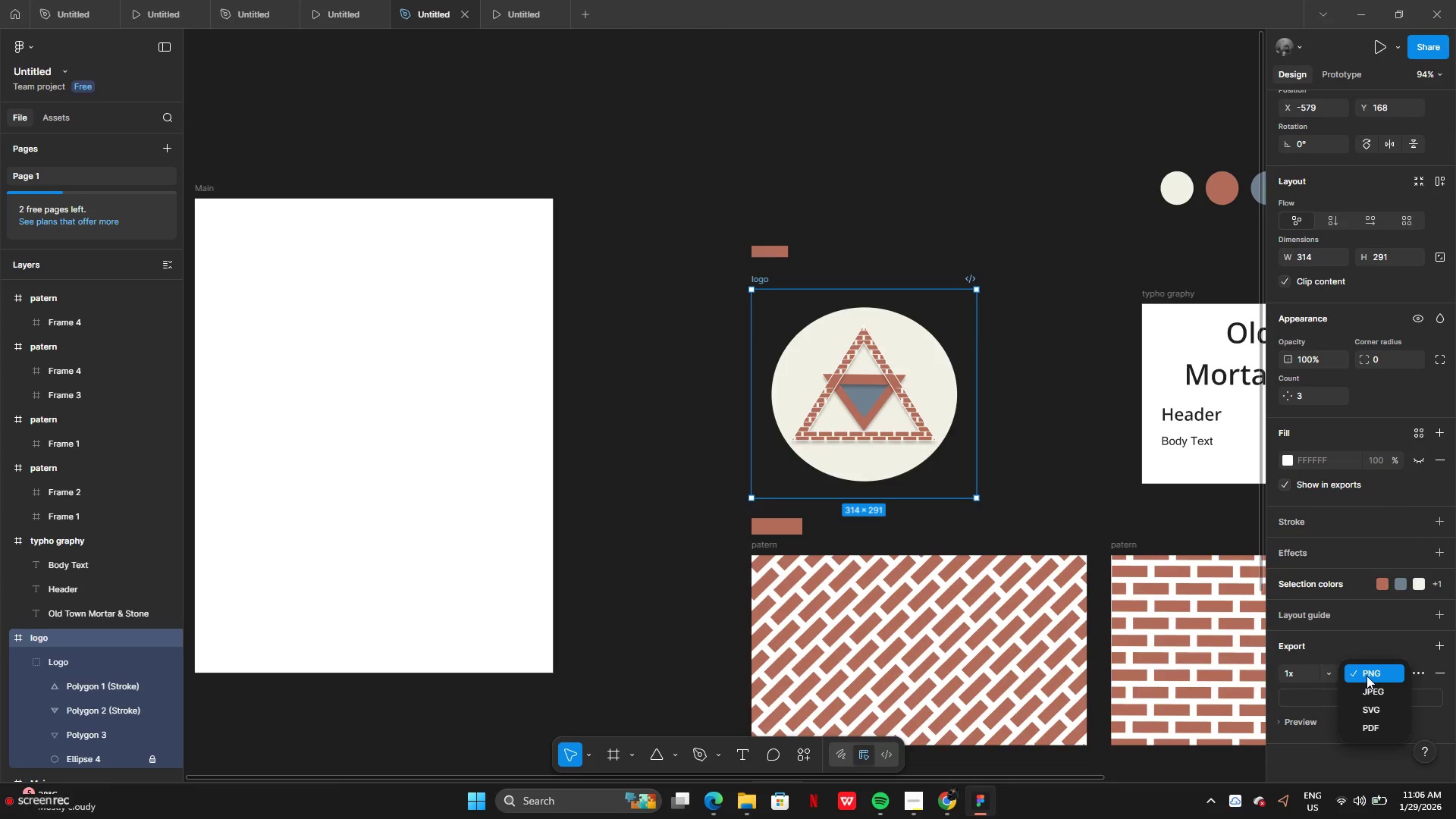 
left_click([1367, 676])
 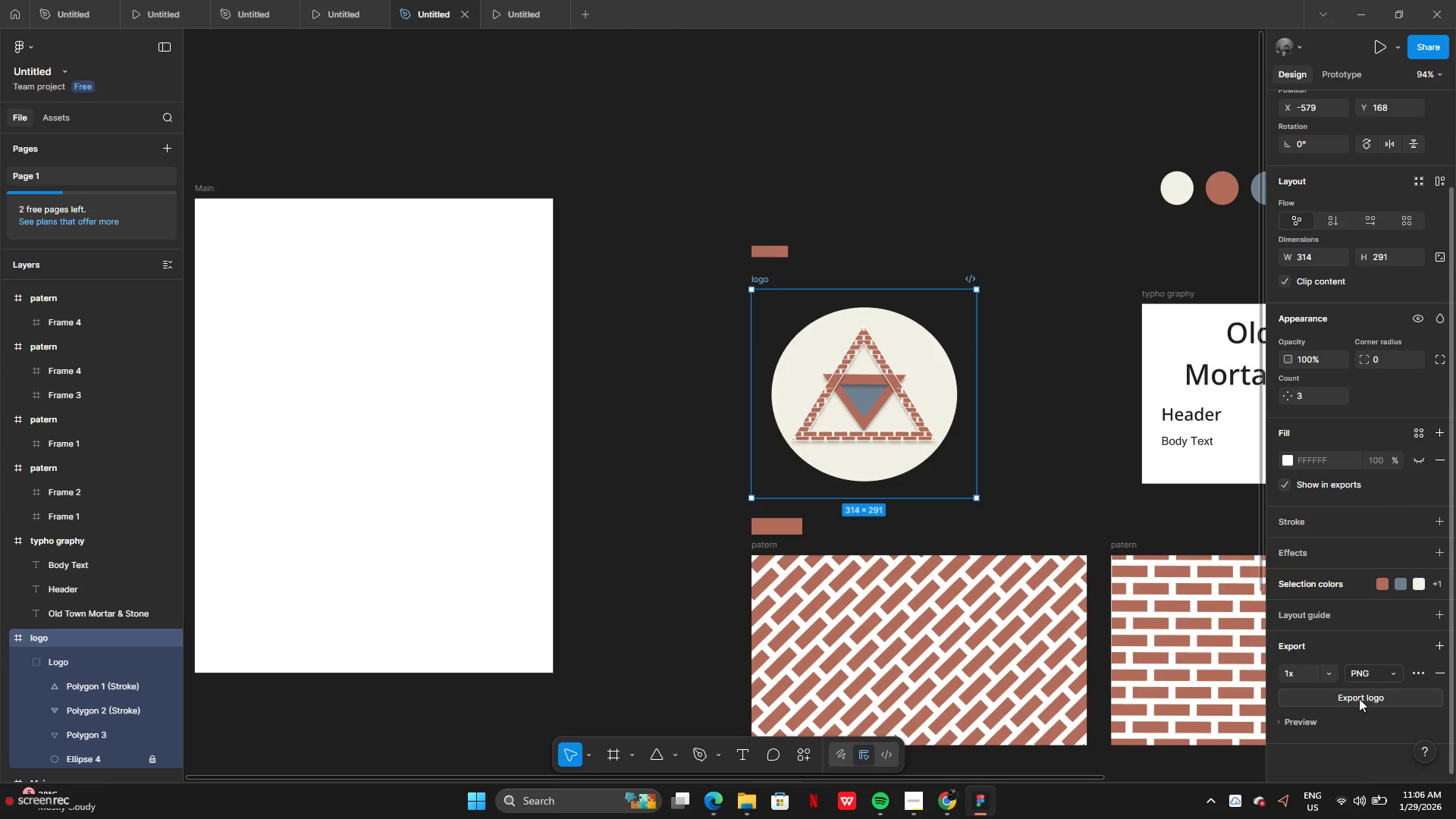 
double_click([1359, 698])
 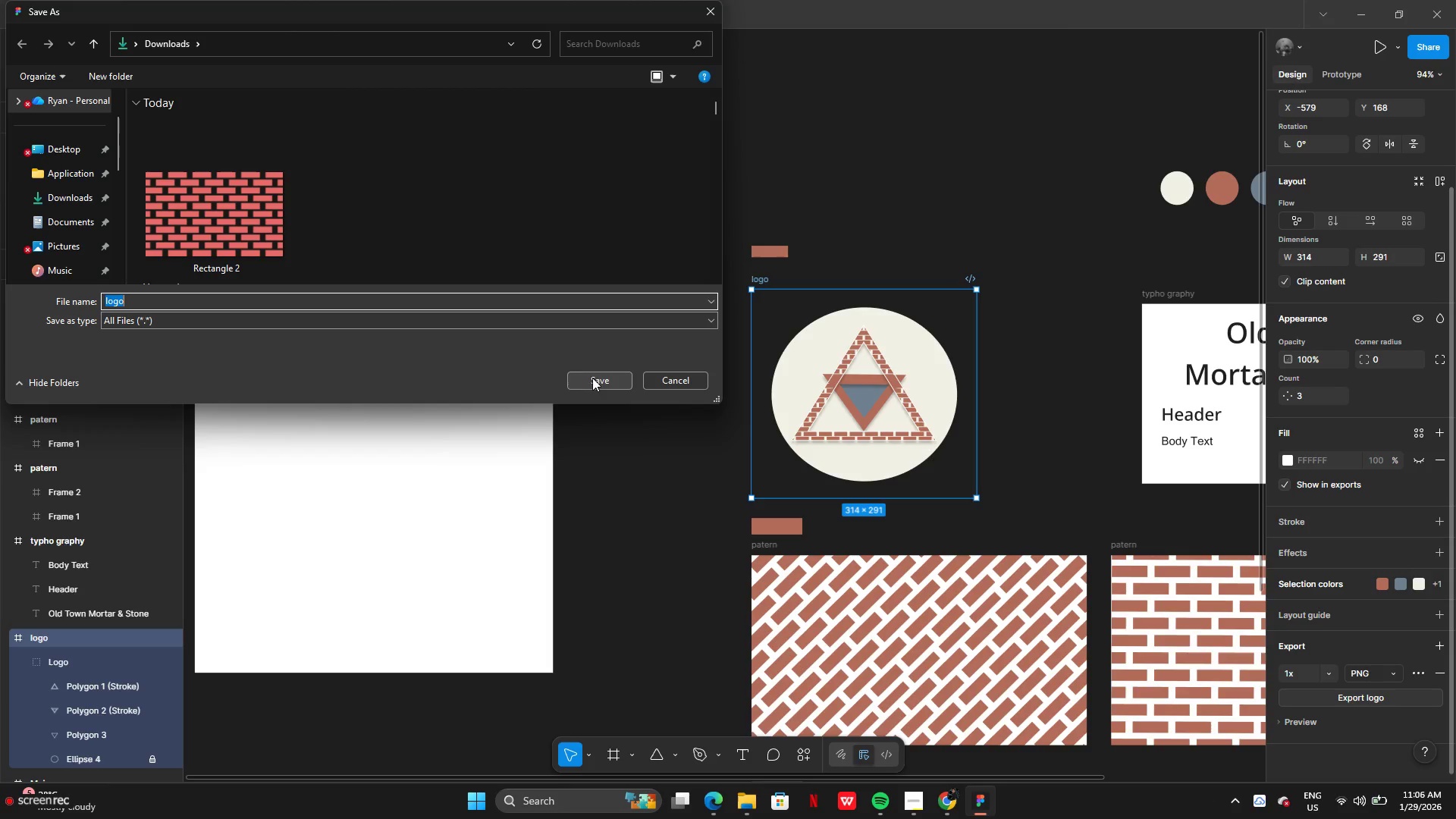 
wait(6.14)
 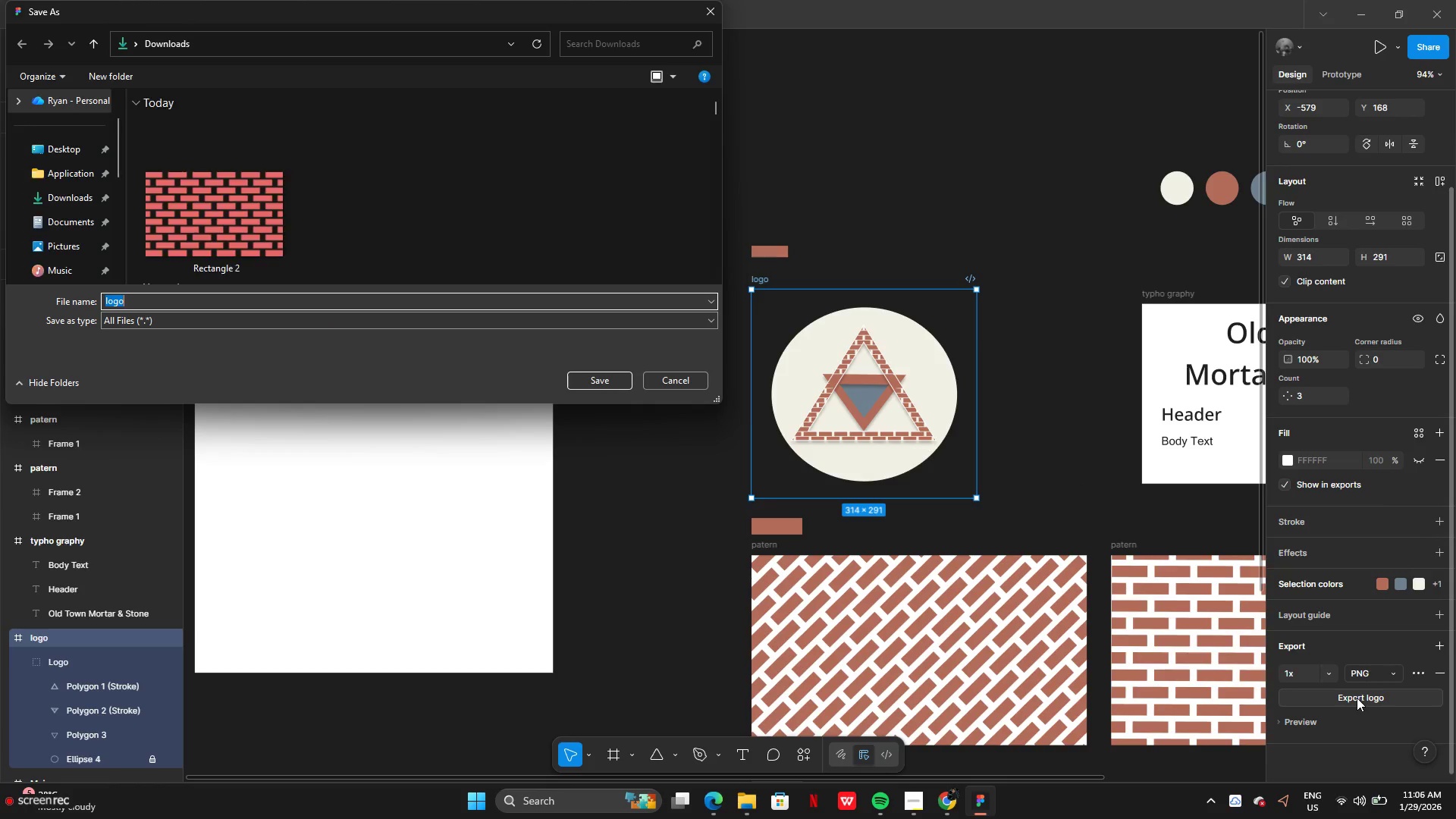 
left_click([755, 400])
 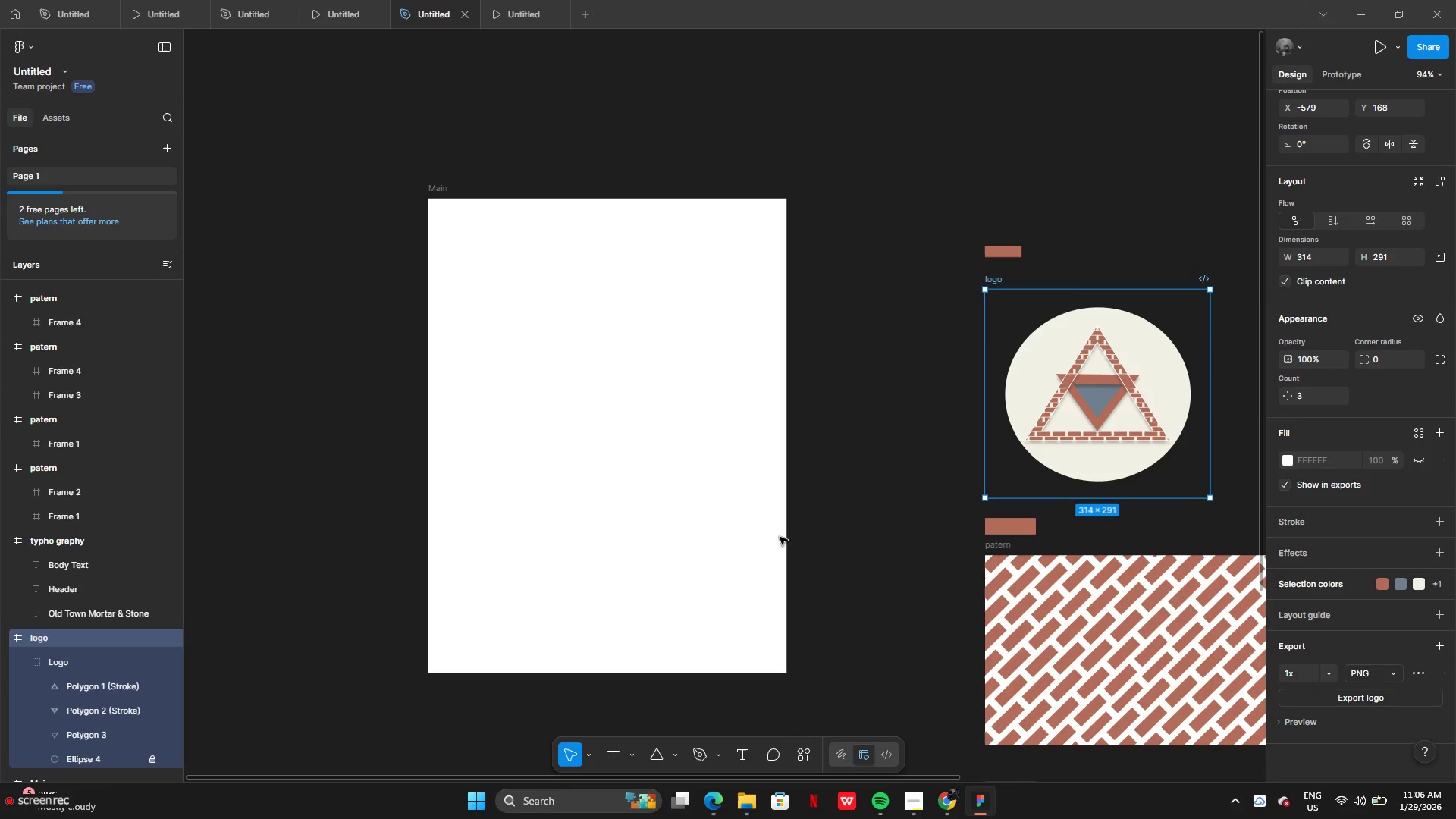 
wait(8.28)
 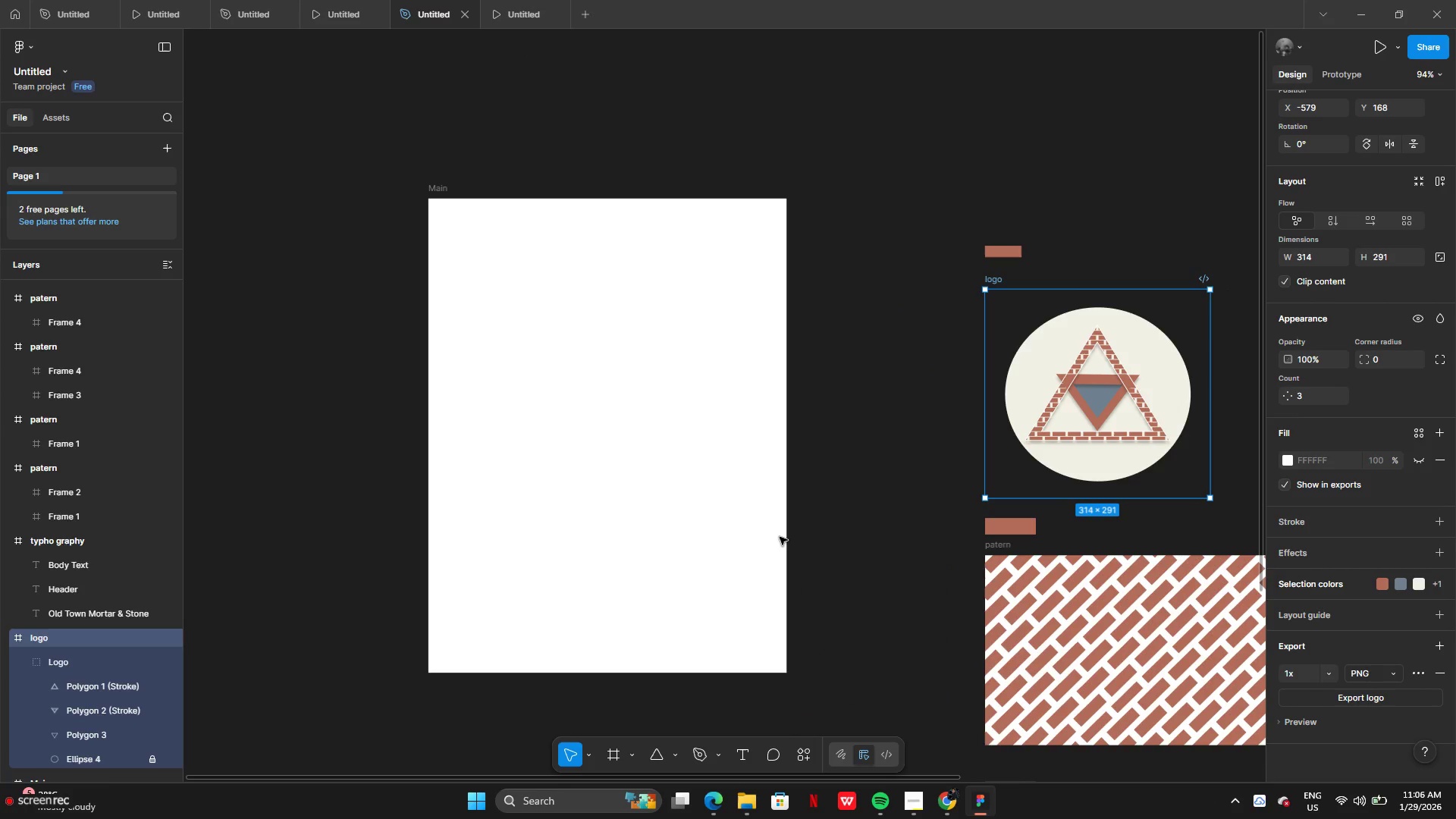 
left_click([673, 753])
 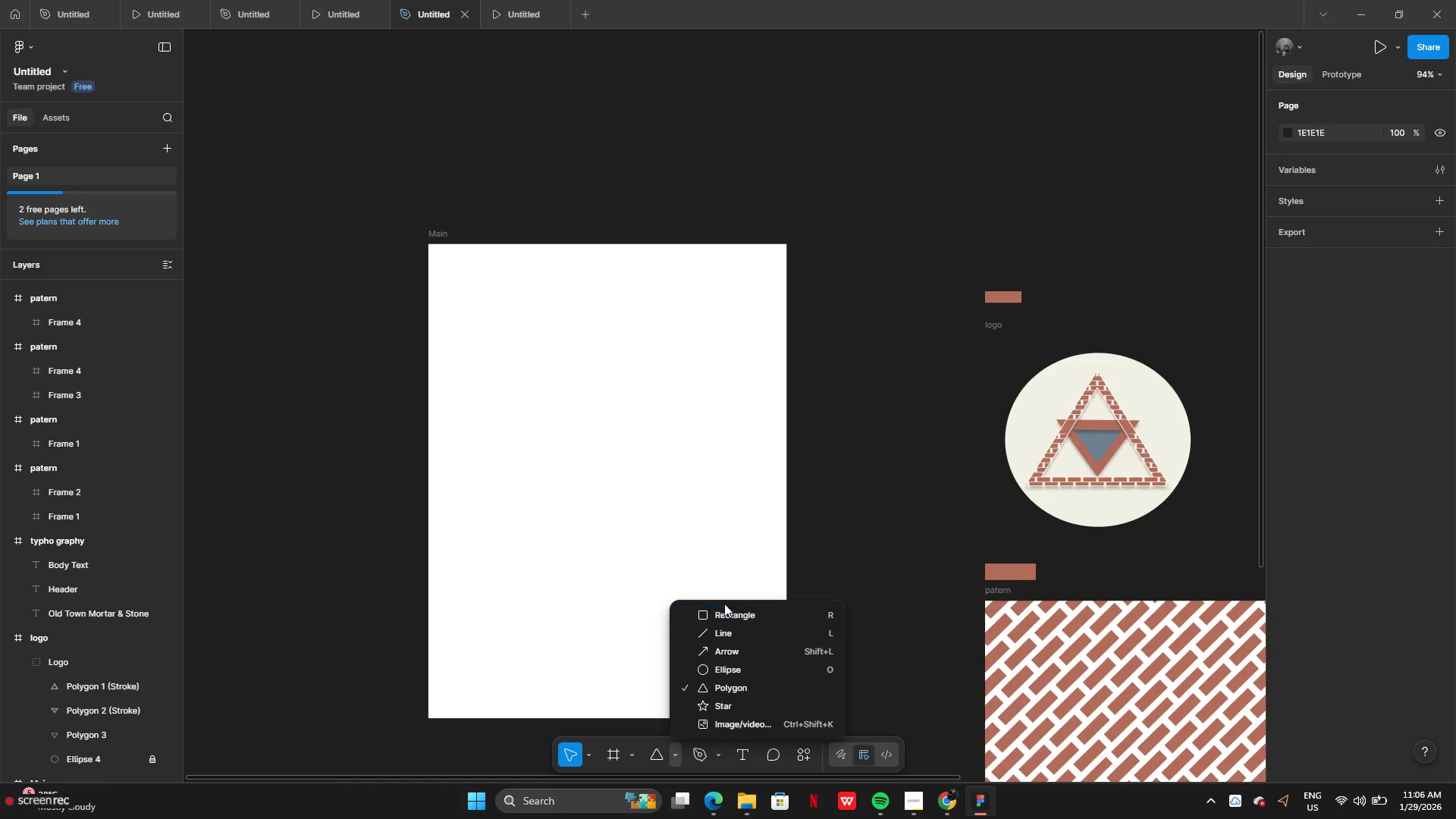 
left_click([724, 613])
 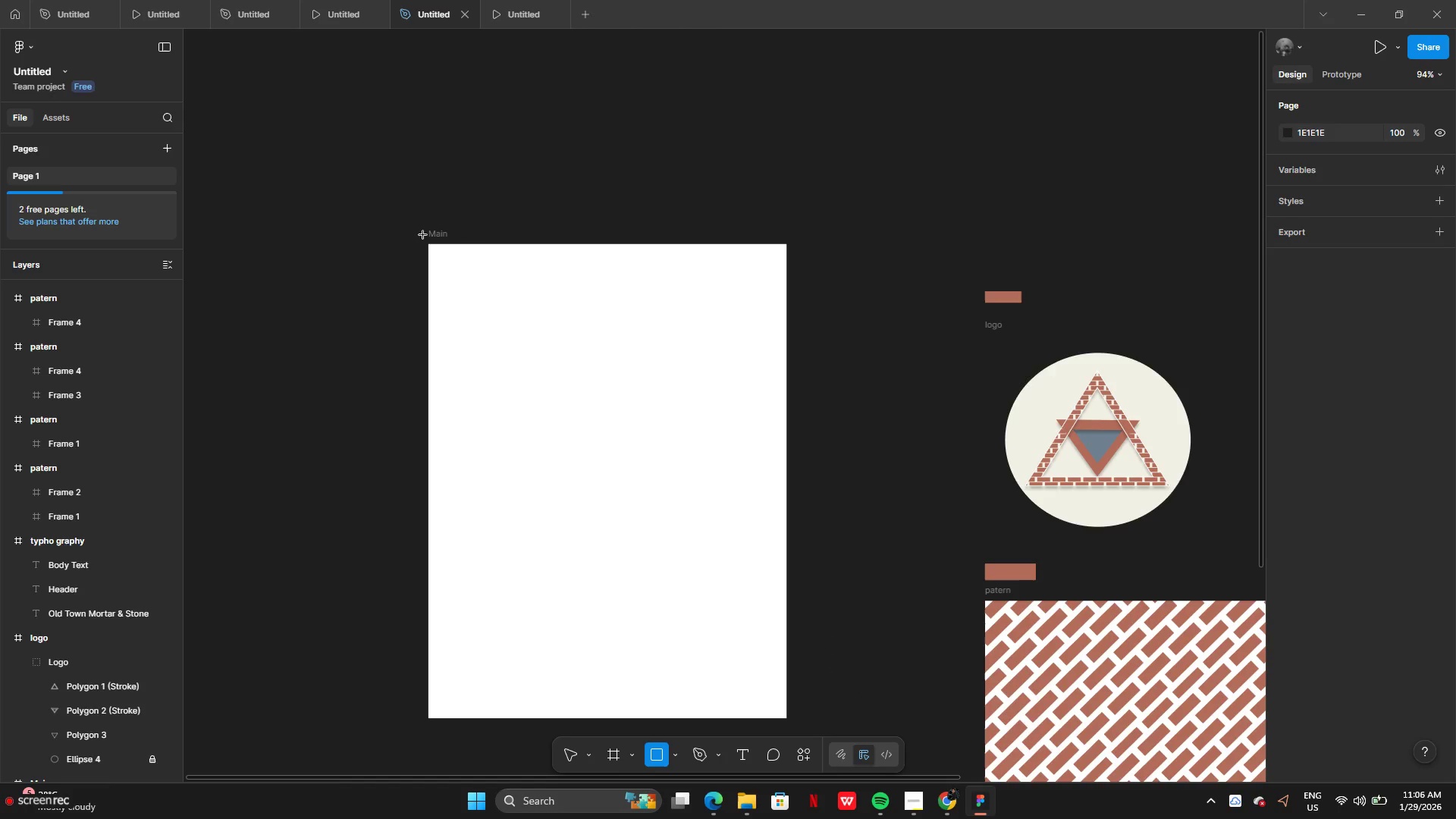 
left_click_drag(start_coordinate=[423, 235], to_coordinate=[814, 407])
 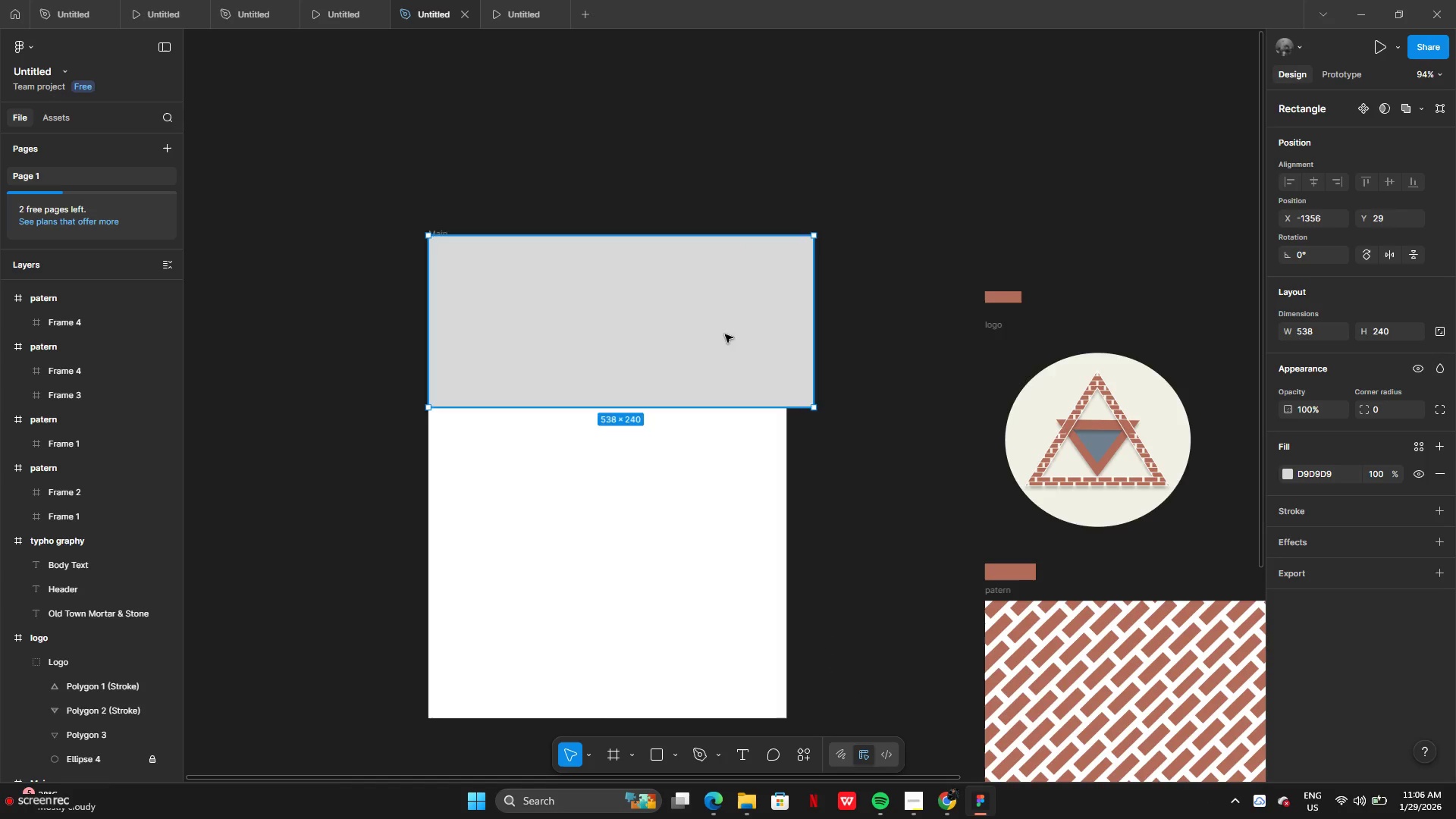 
left_click_drag(start_coordinate=[732, 330], to_coordinate=[708, 366])
 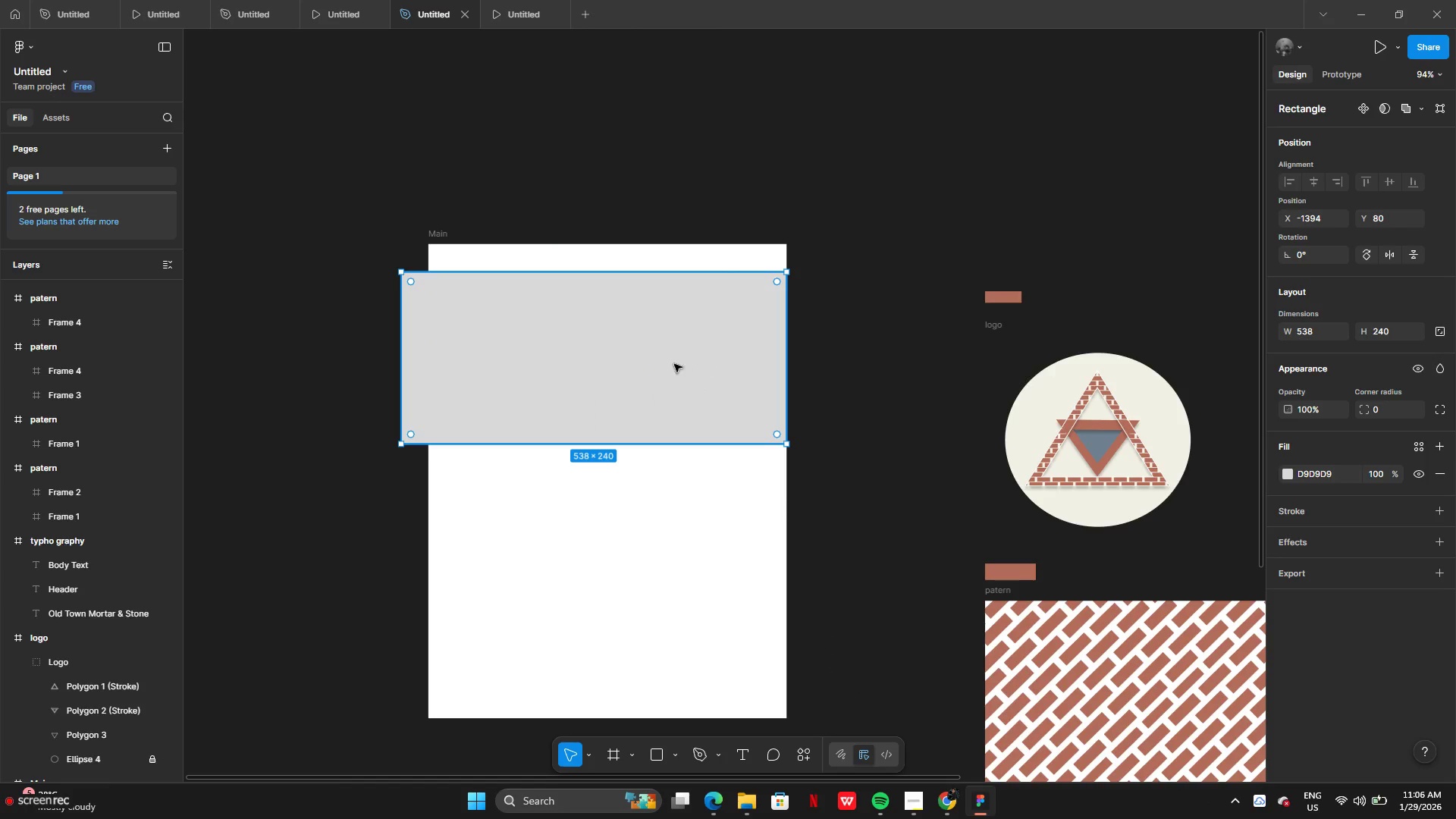 
left_click_drag(start_coordinate=[673, 364], to_coordinate=[707, 359])
 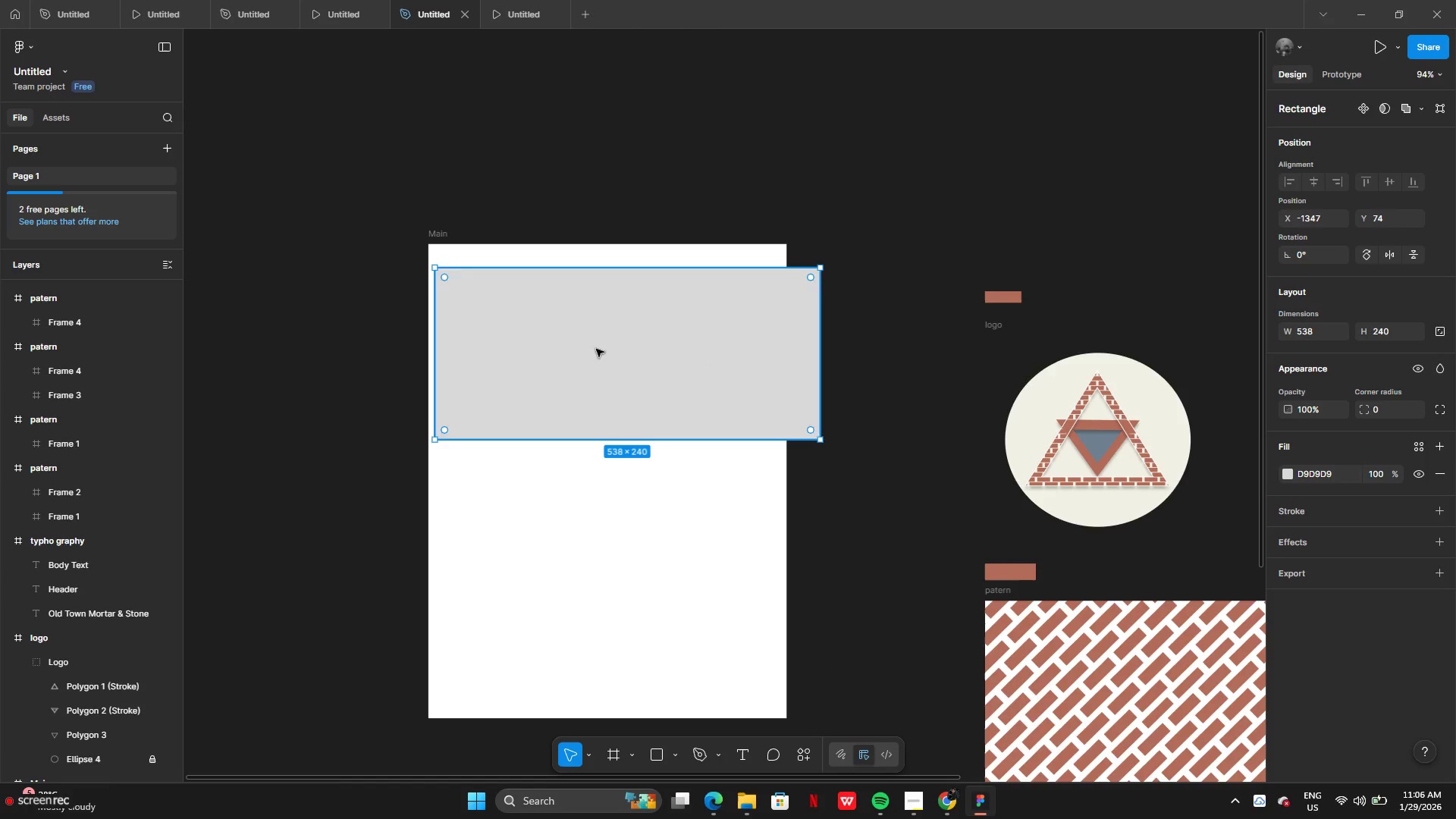 
left_click_drag(start_coordinate=[596, 349], to_coordinate=[648, 337])
 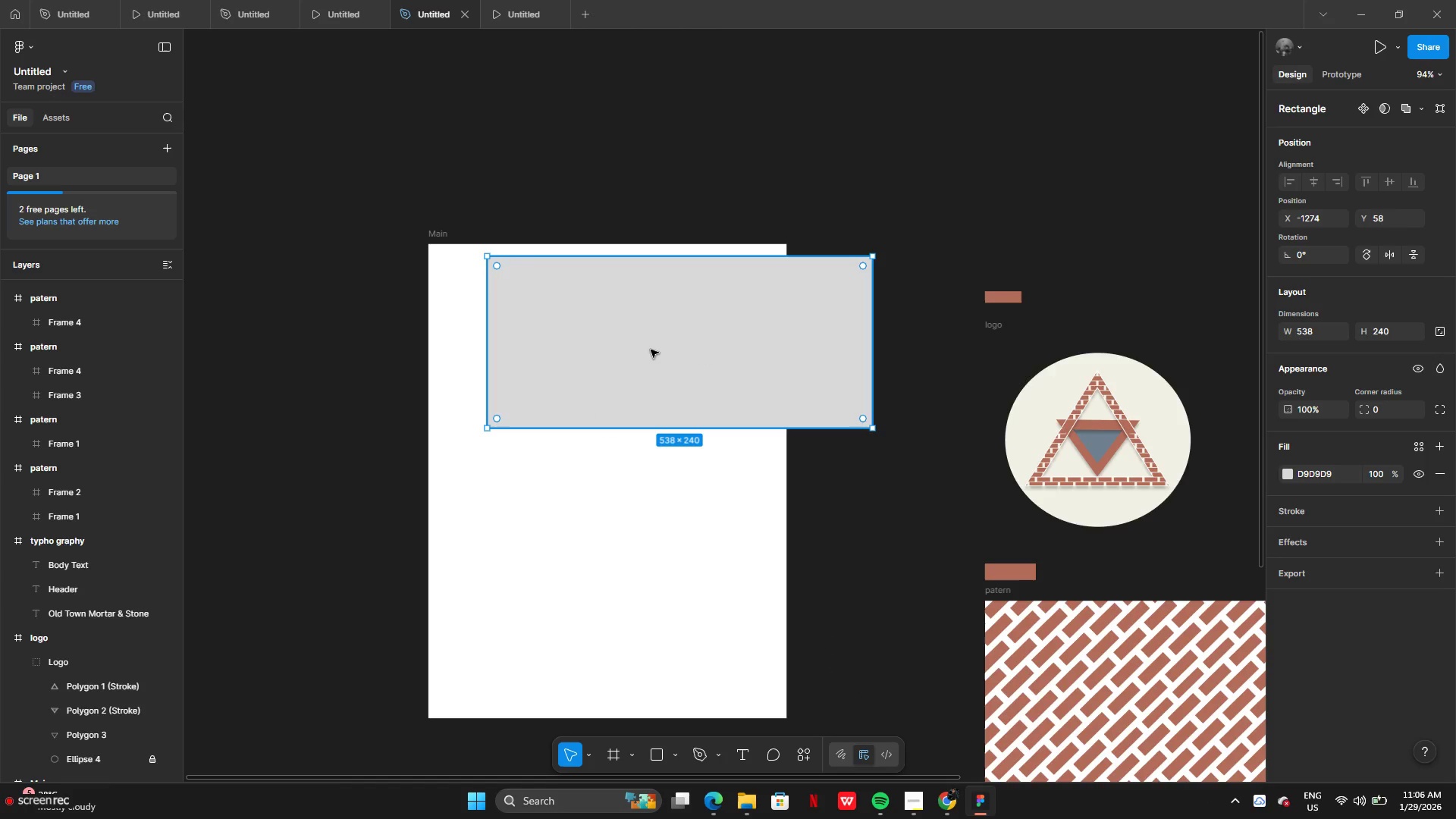 
left_click_drag(start_coordinate=[651, 350], to_coordinate=[553, 304])
 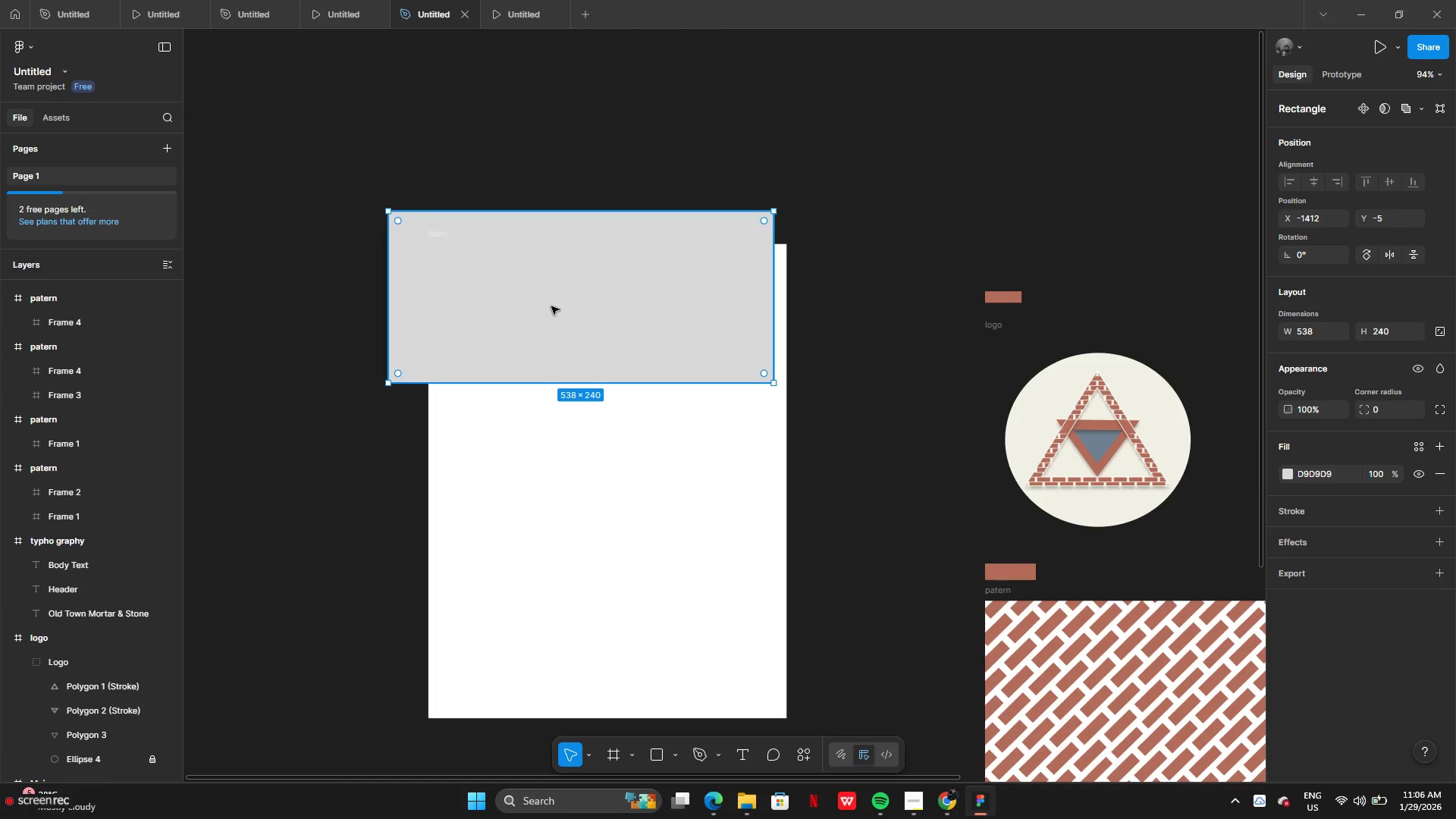 
left_click_drag(start_coordinate=[551, 306], to_coordinate=[569, 412])
 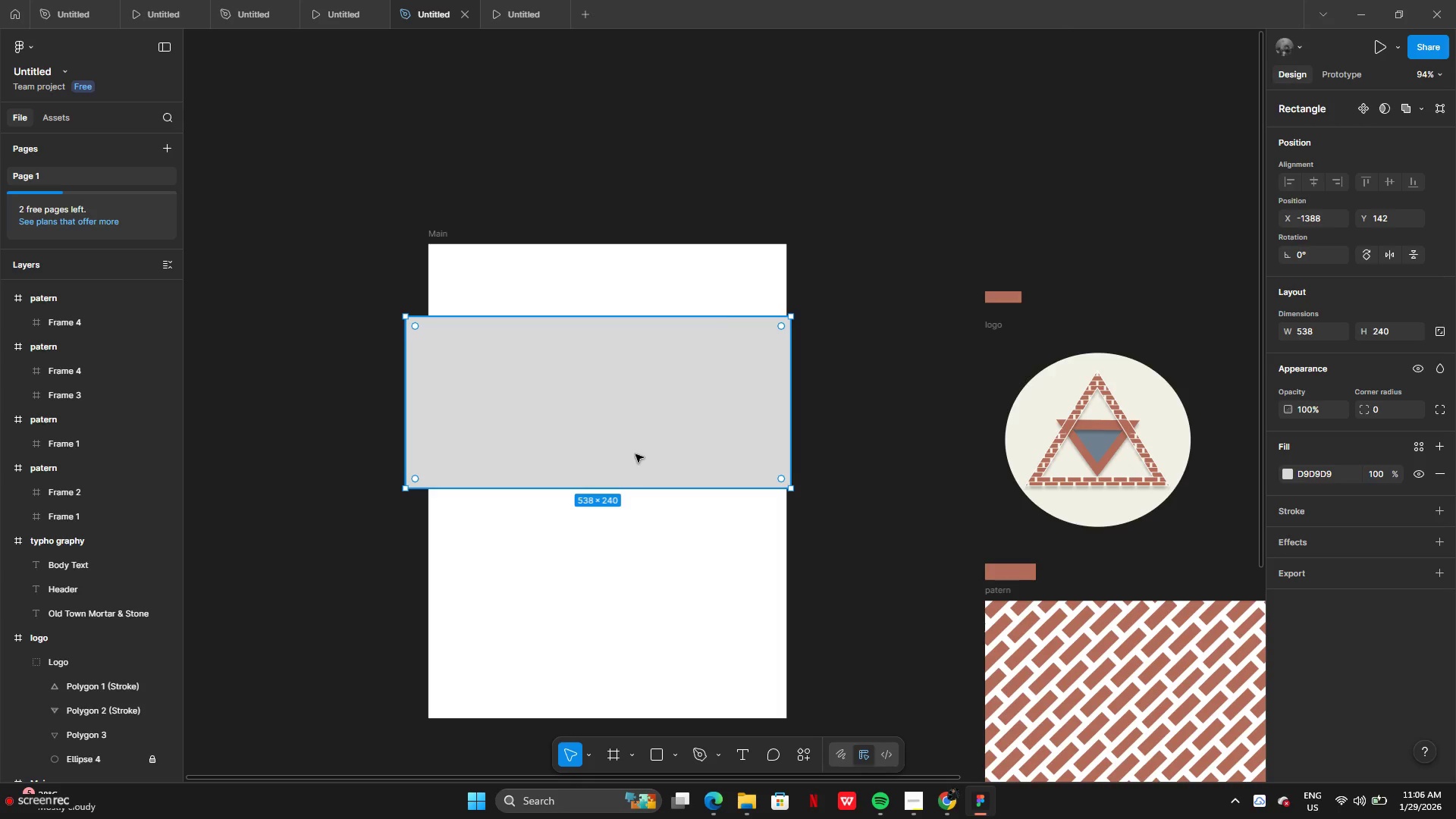 
left_click_drag(start_coordinate=[635, 452], to_coordinate=[669, 459])
 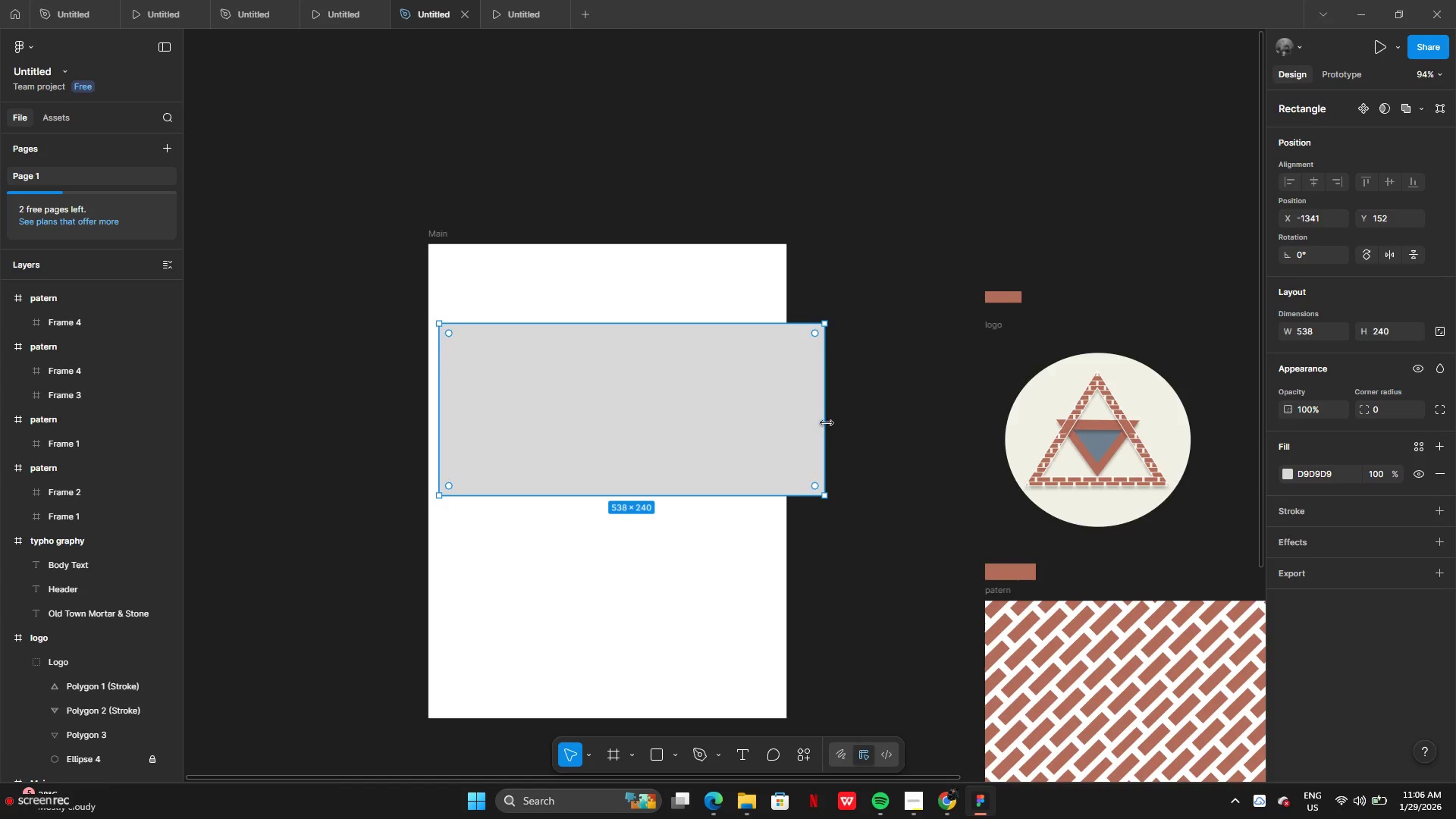 
left_click_drag(start_coordinate=[828, 422], to_coordinate=[582, 400])
 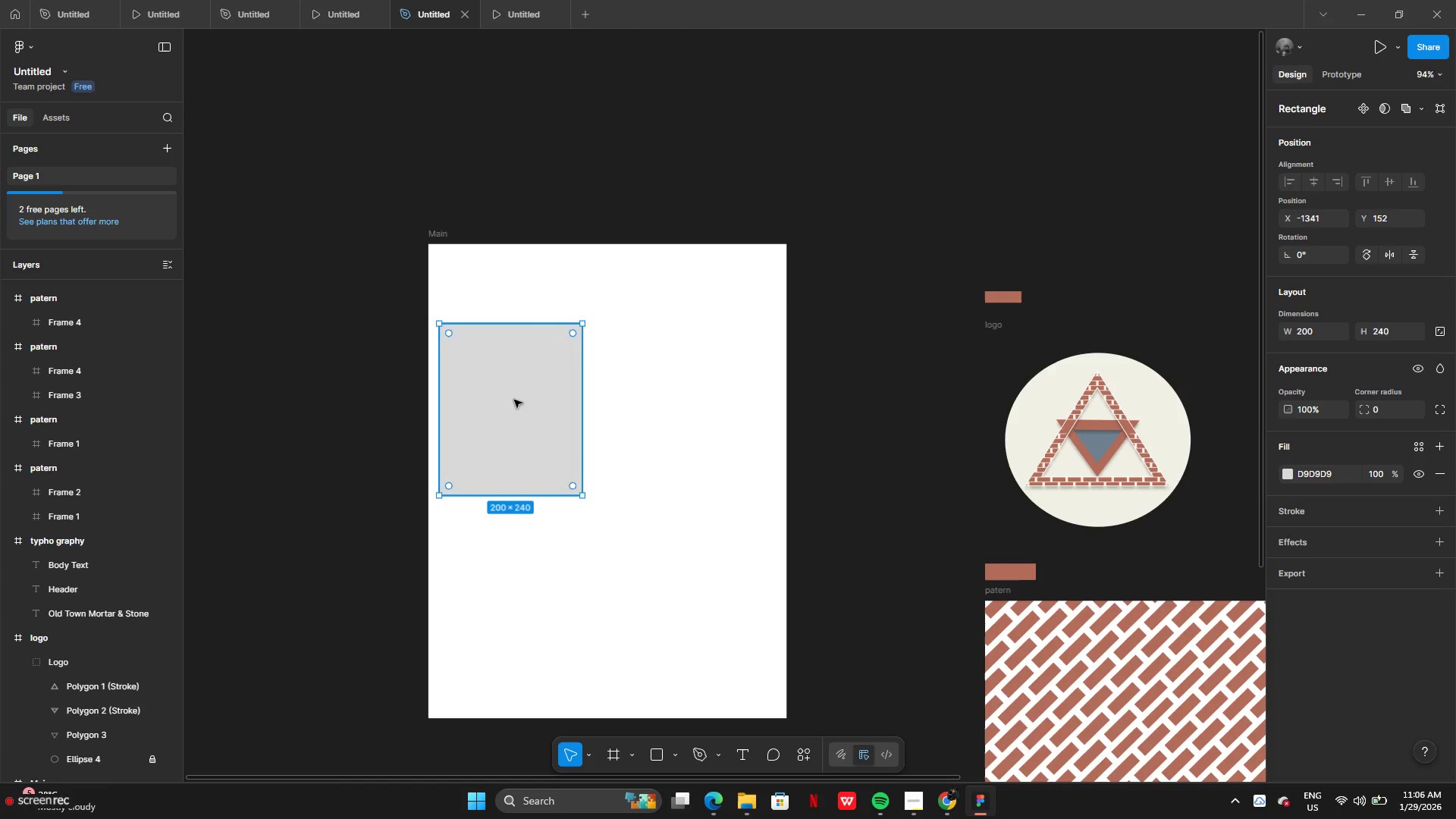 
left_click_drag(start_coordinate=[514, 400], to_coordinate=[574, 275])
 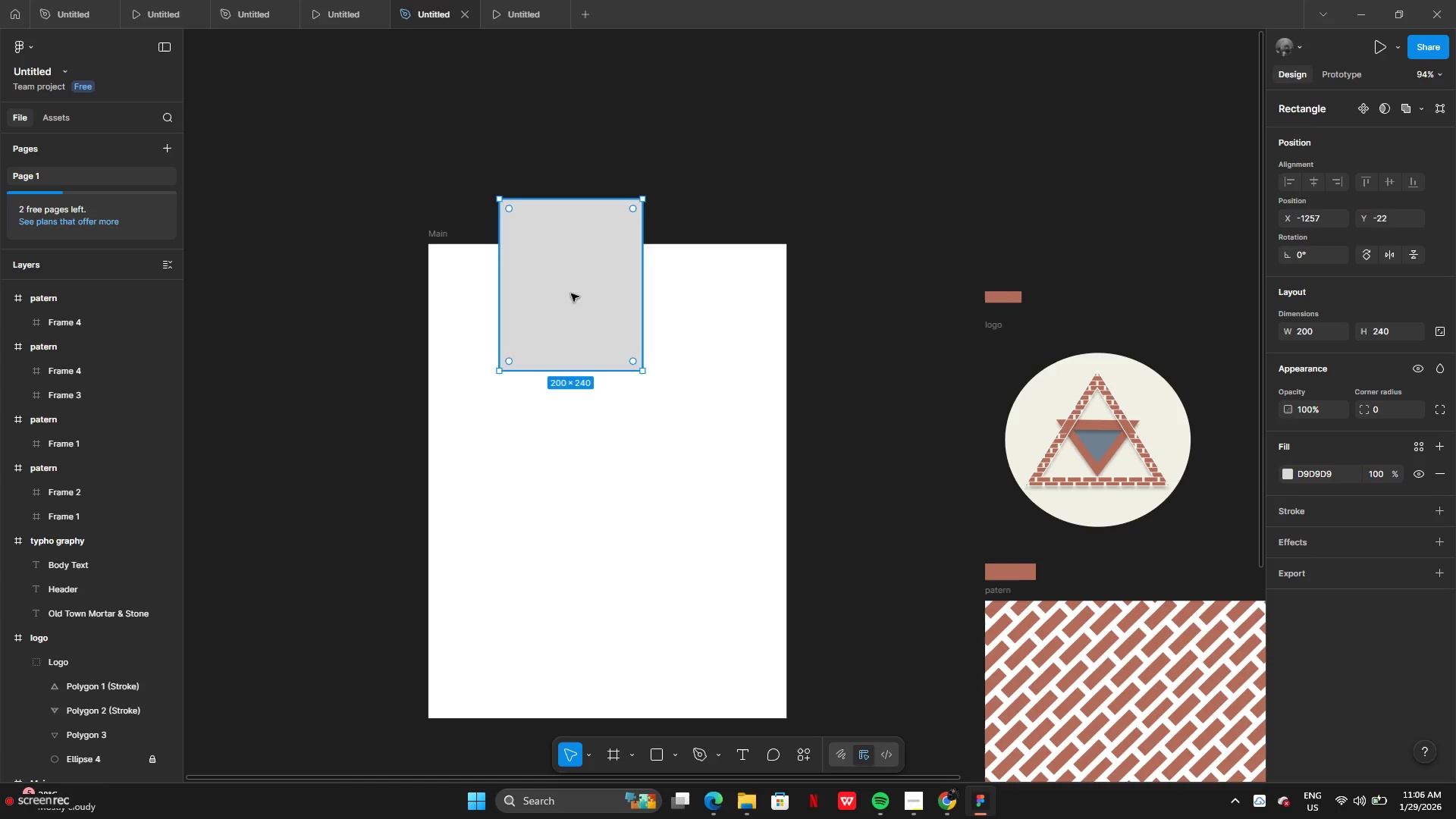 
left_click_drag(start_coordinate=[571, 282], to_coordinate=[528, 392])
 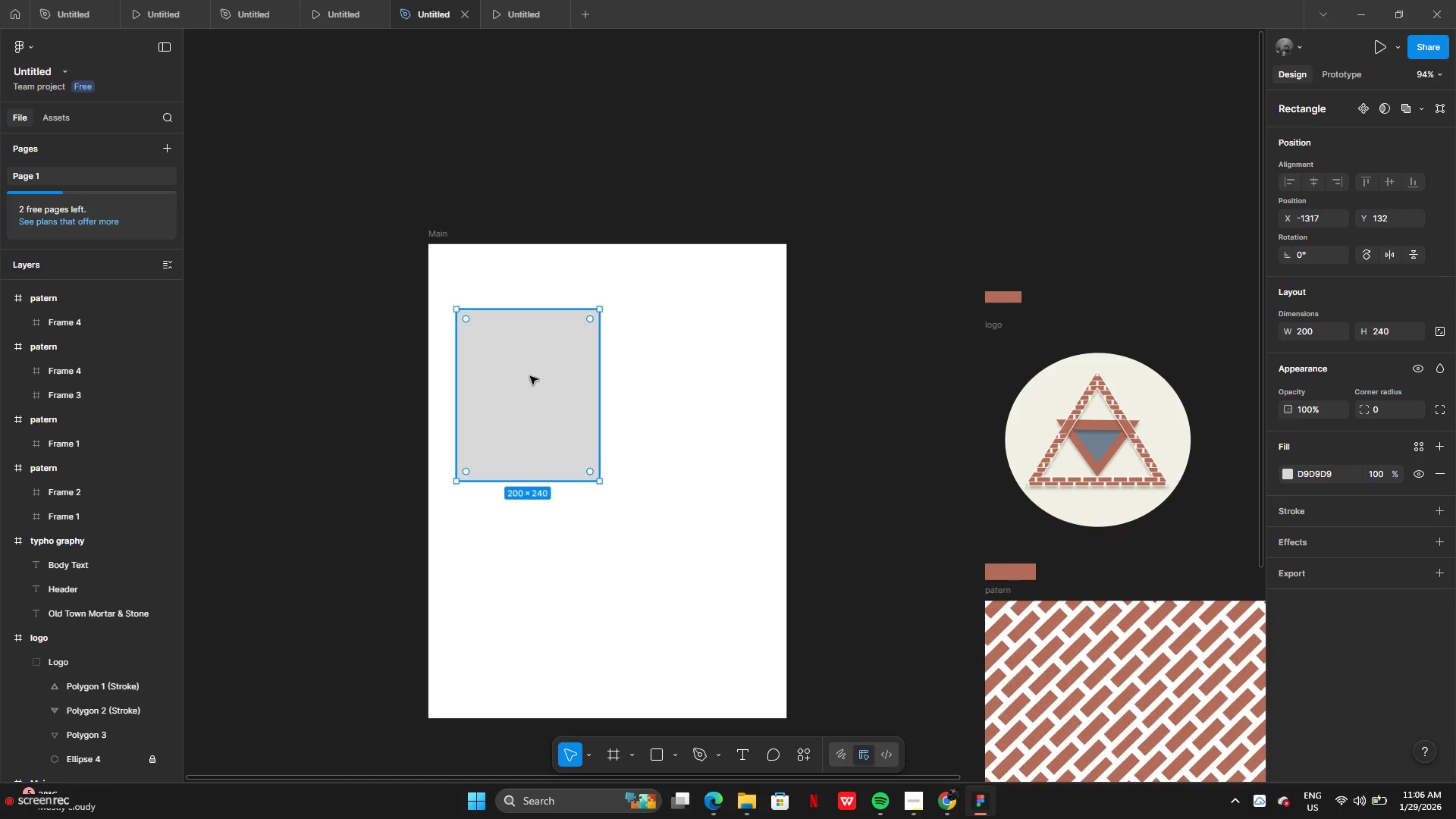 
key(Backspace)
 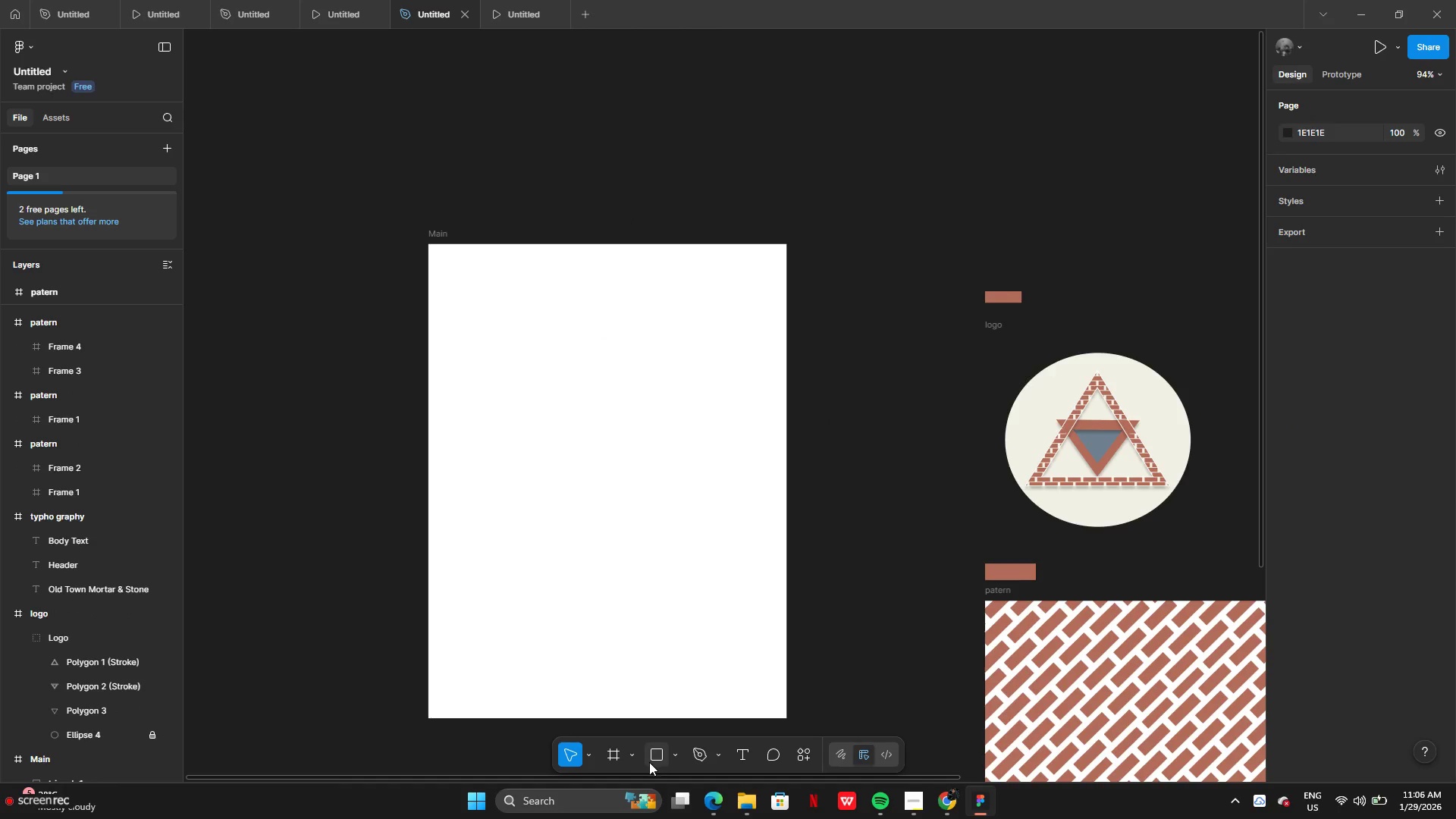 
left_click([658, 749])
 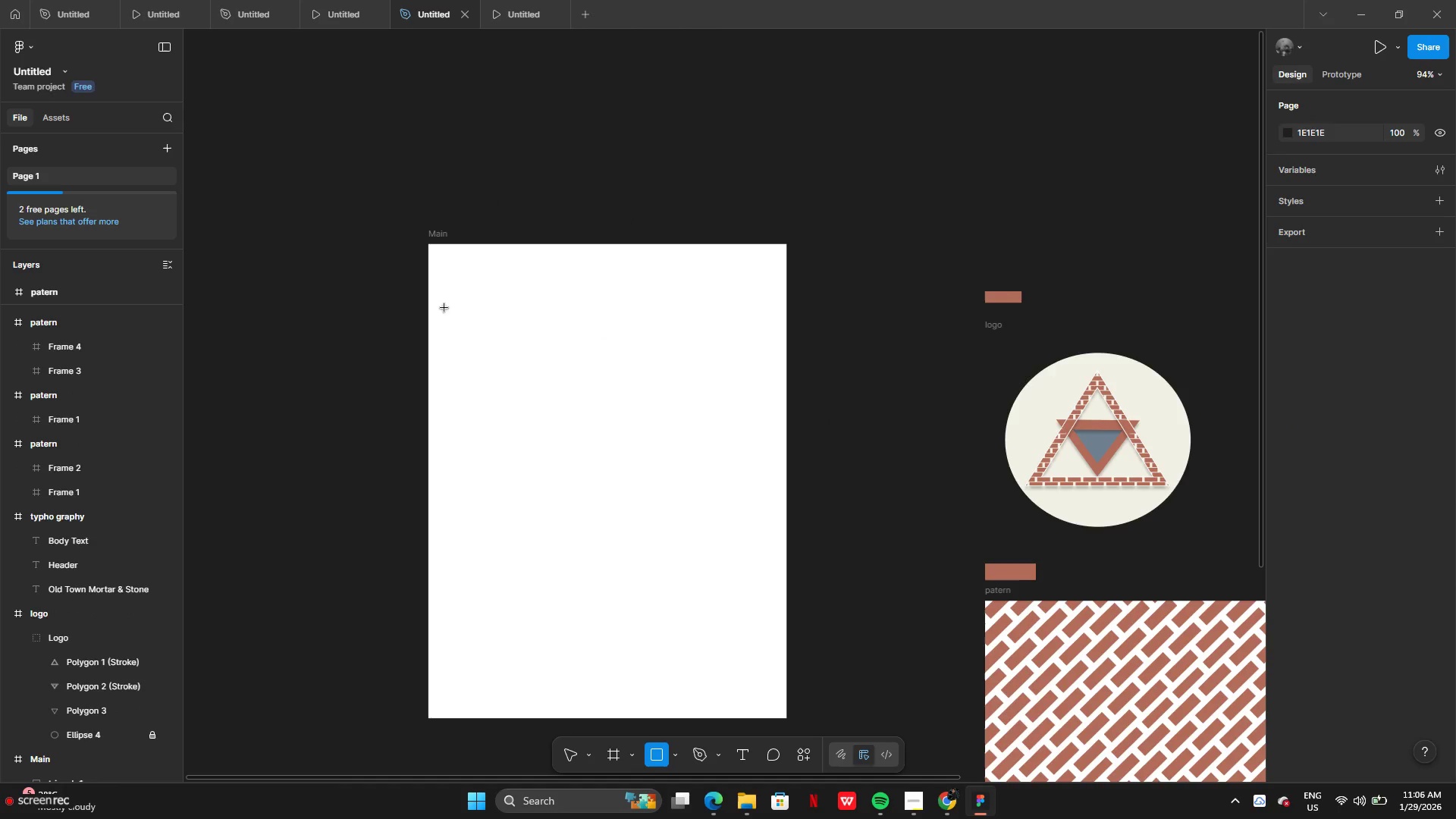 
left_click_drag(start_coordinate=[439, 293], to_coordinate=[603, 386])
 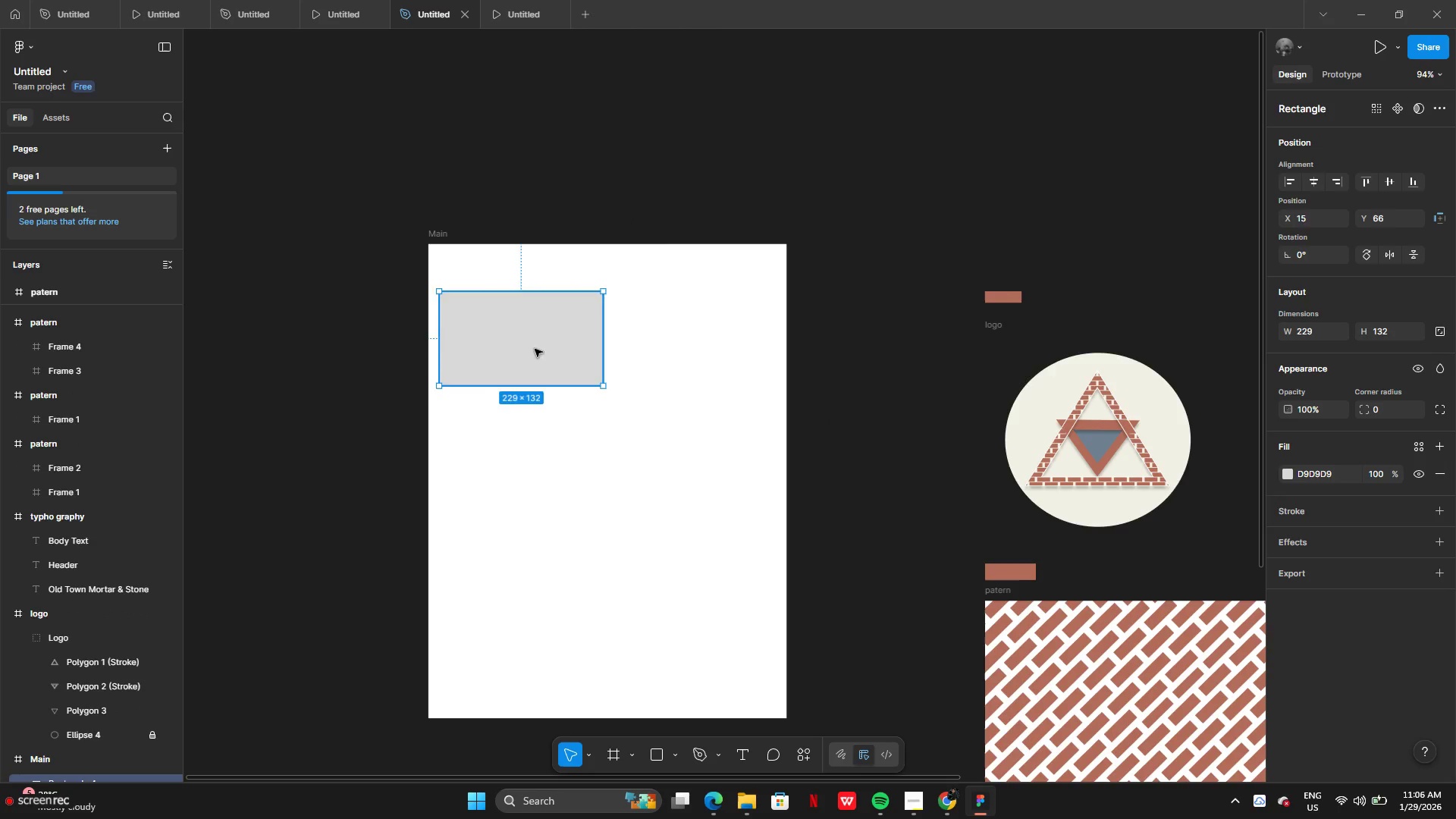 
left_click_drag(start_coordinate=[535, 350], to_coordinate=[494, 332])
 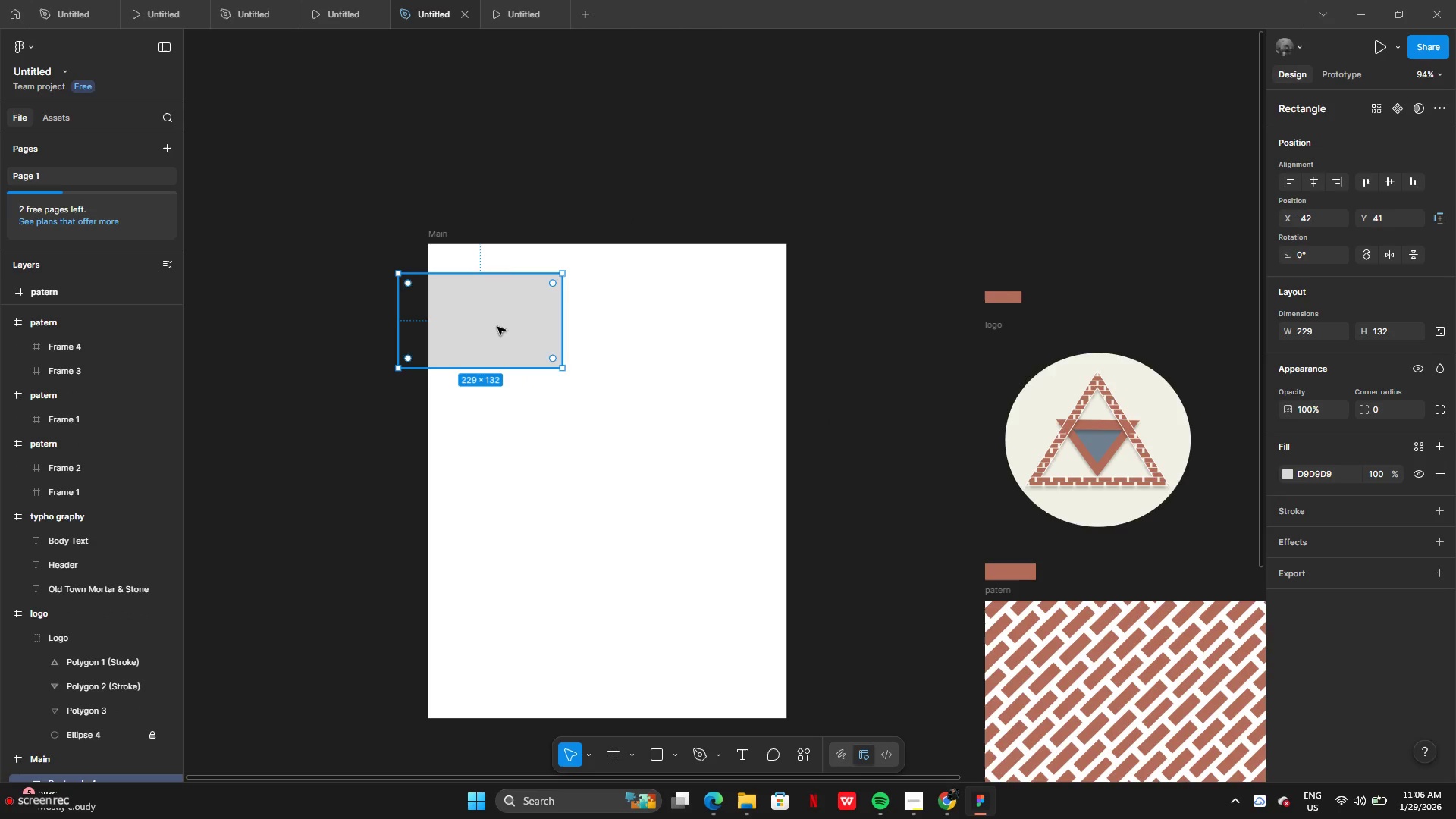 
left_click_drag(start_coordinate=[497, 327], to_coordinate=[501, 295])
 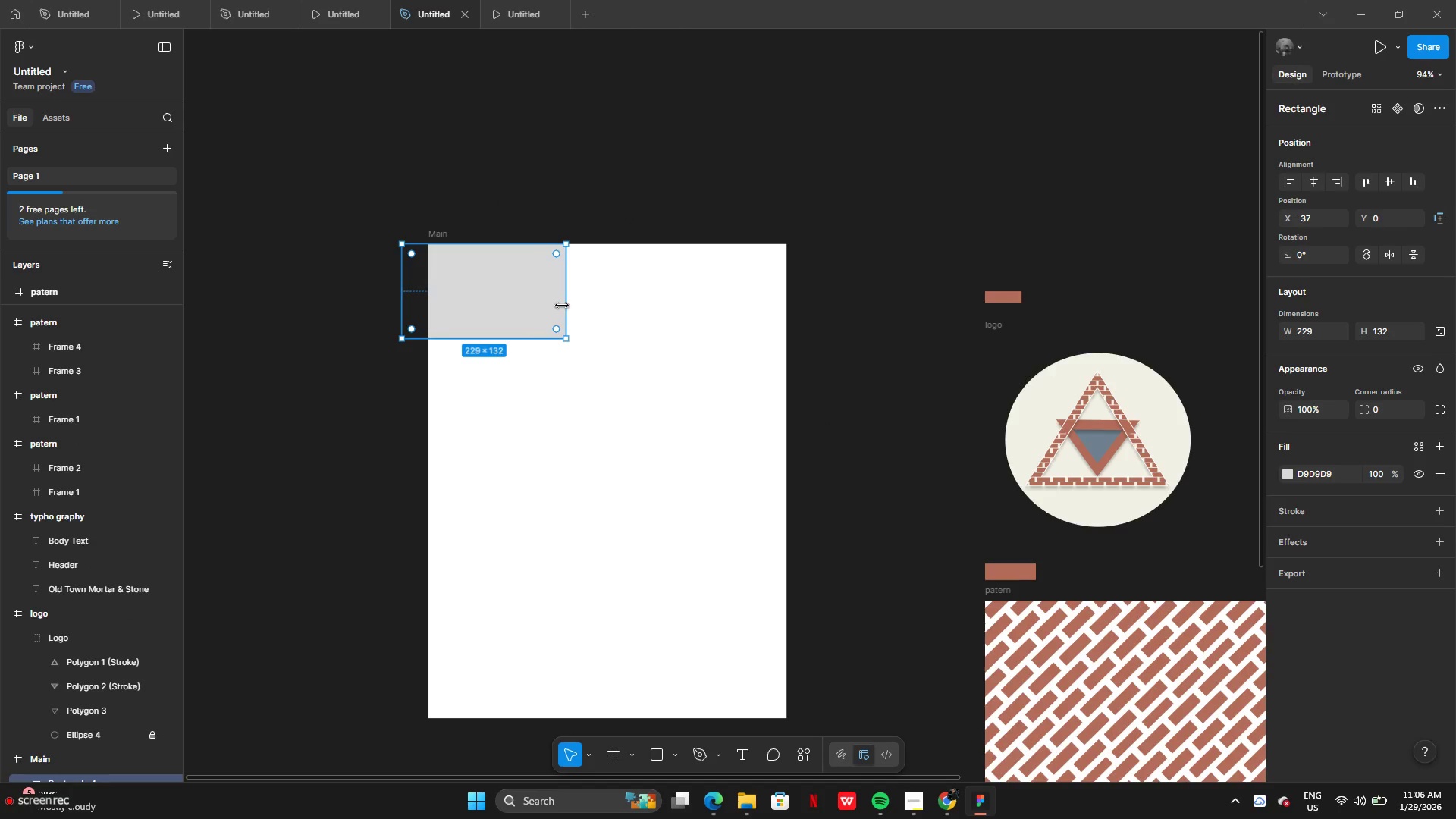 
left_click_drag(start_coordinate=[563, 306], to_coordinate=[598, 312])
 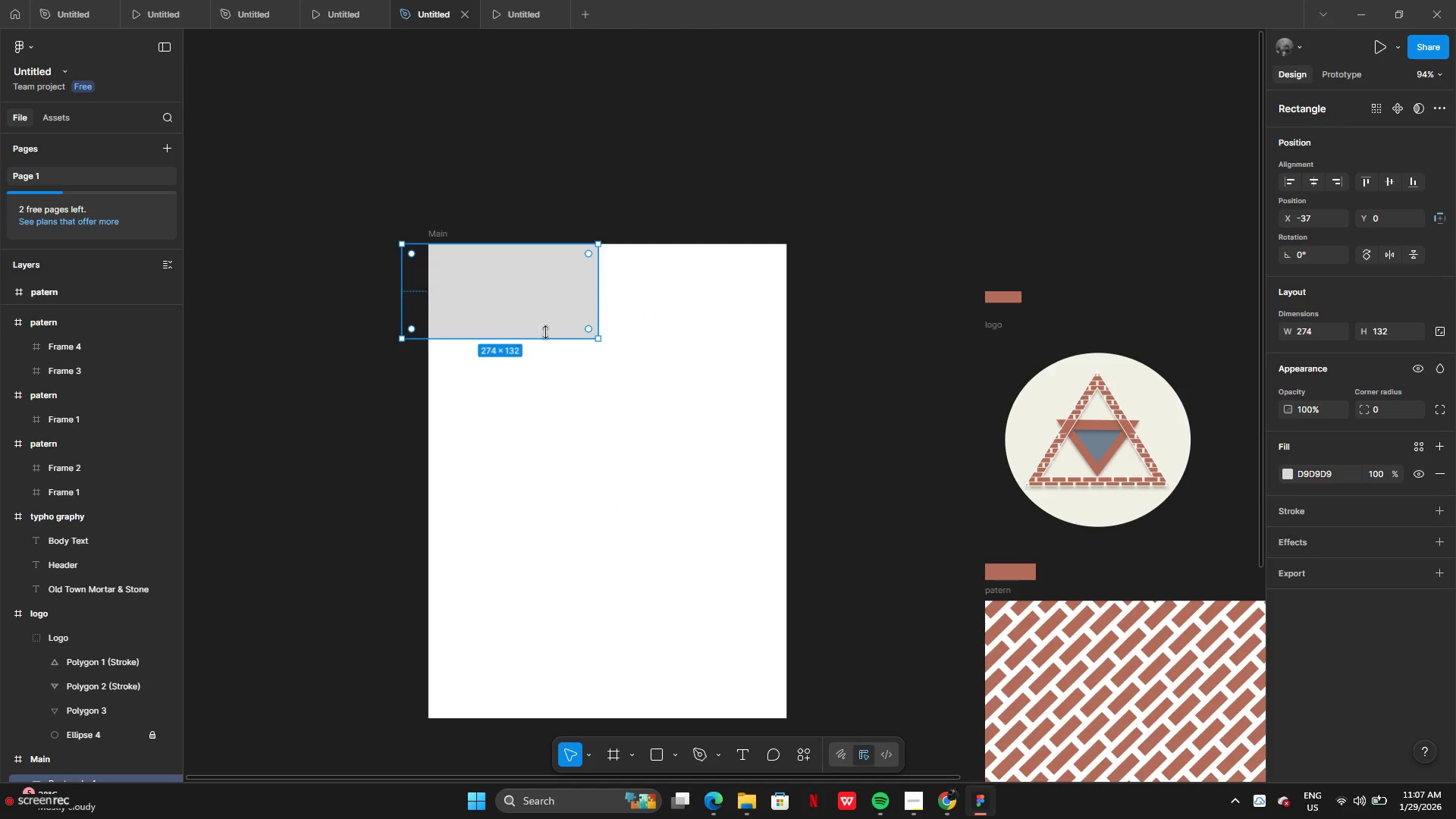 
left_click_drag(start_coordinate=[603, 303], to_coordinate=[795, 314])
 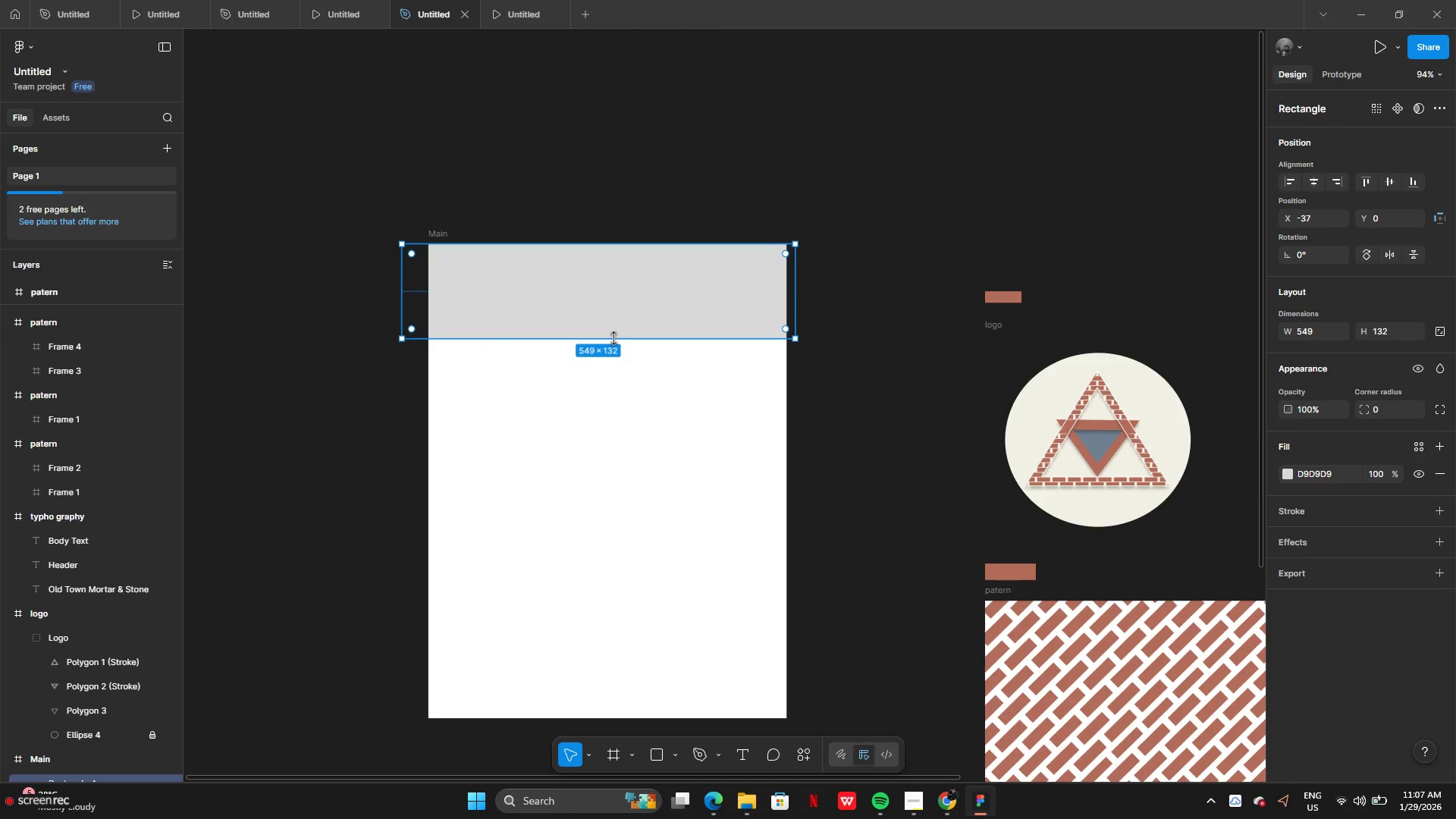 
left_click_drag(start_coordinate=[613, 338], to_coordinate=[607, 341])
 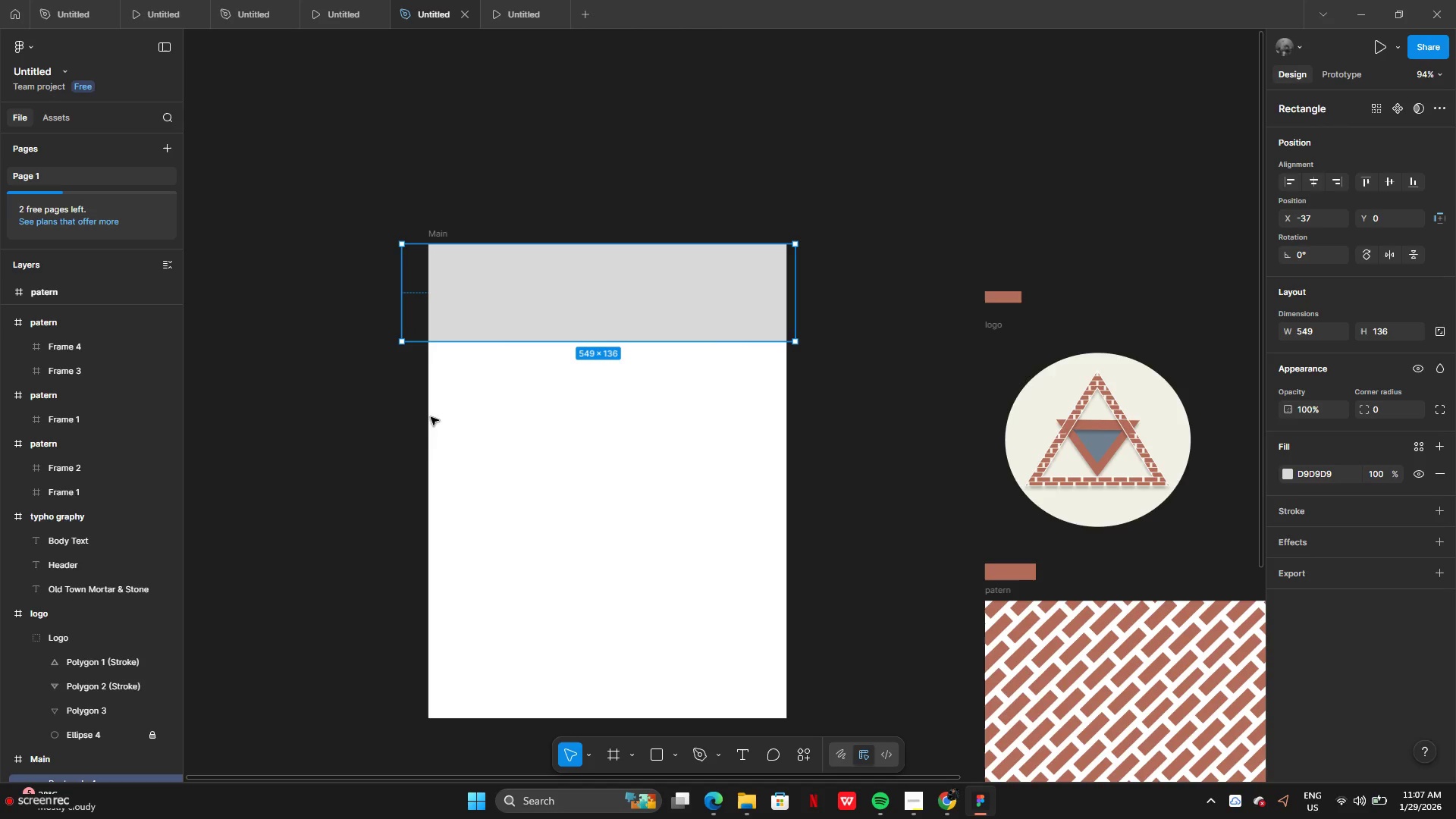 
left_click([438, 438])
 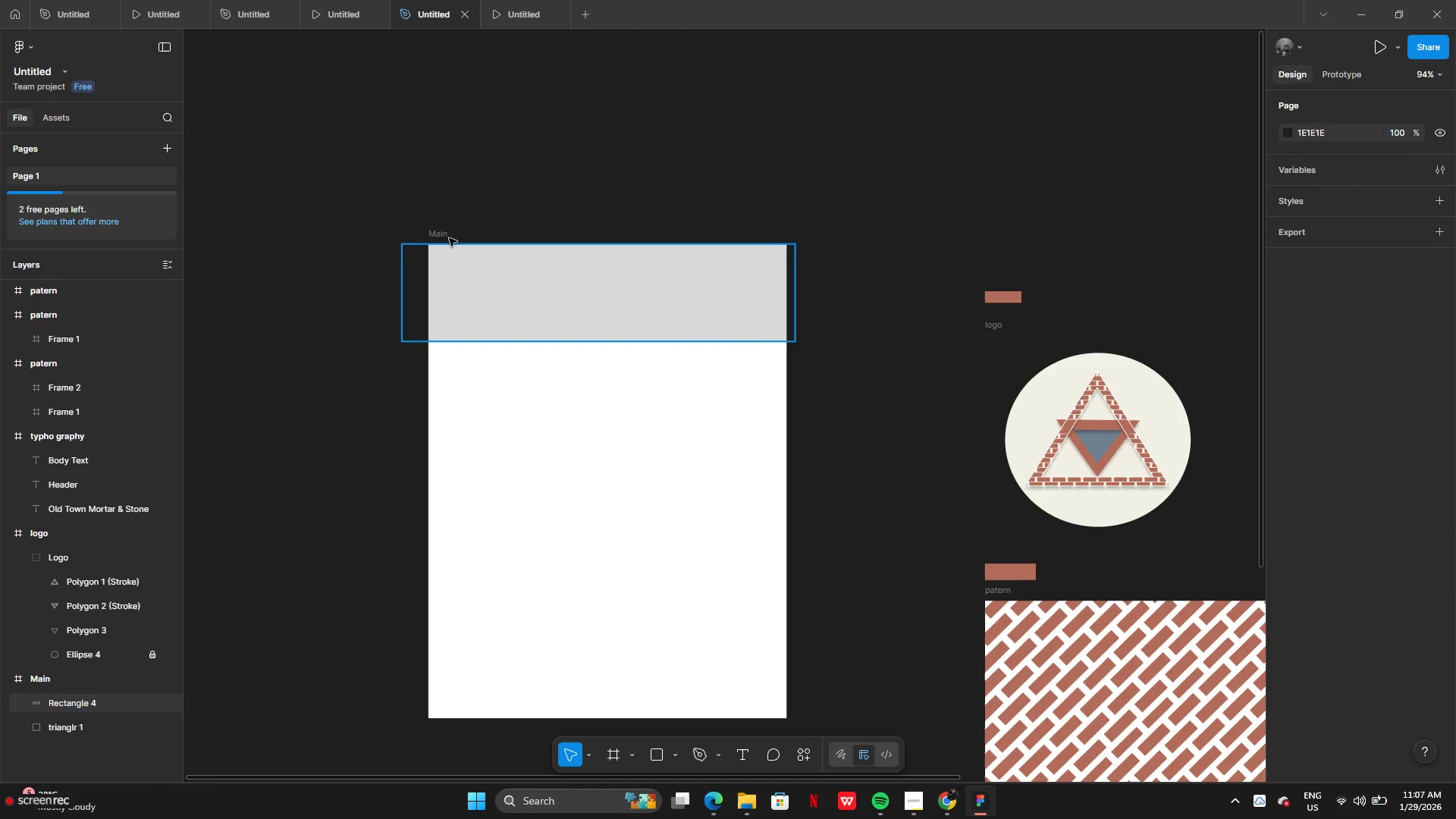 
left_click([449, 238])
 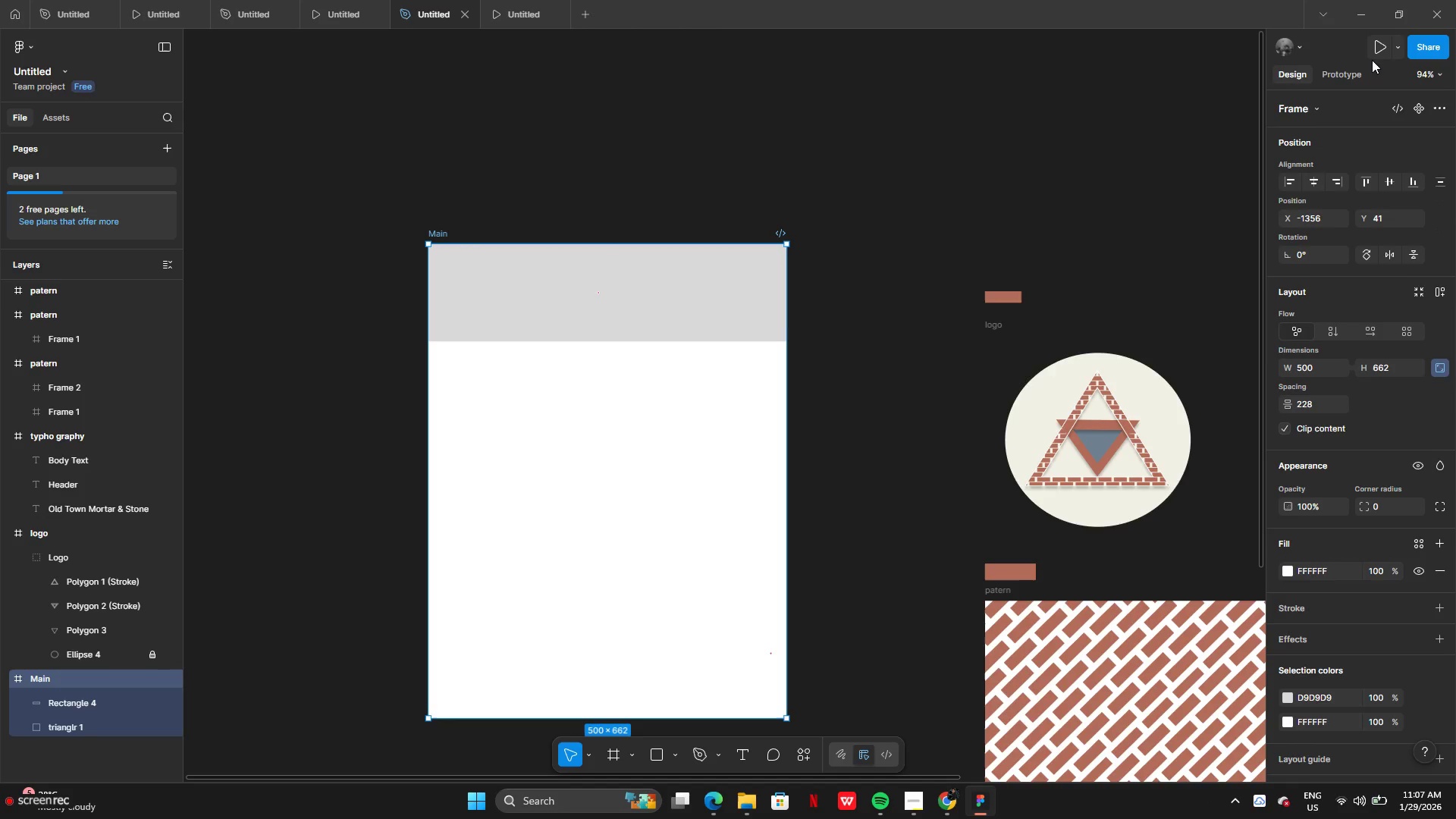 
left_click([1373, 54])
 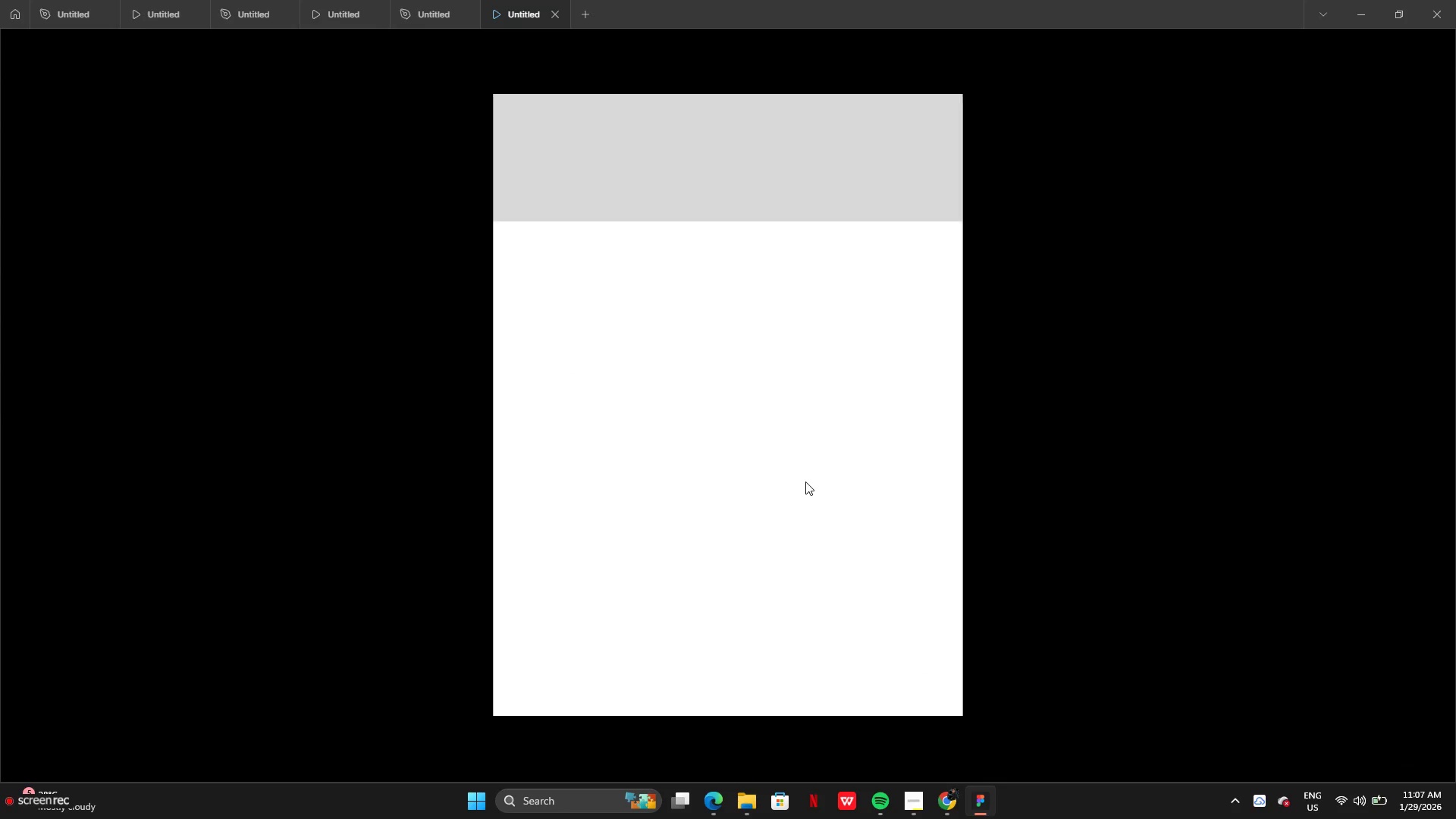 
wait(6.72)
 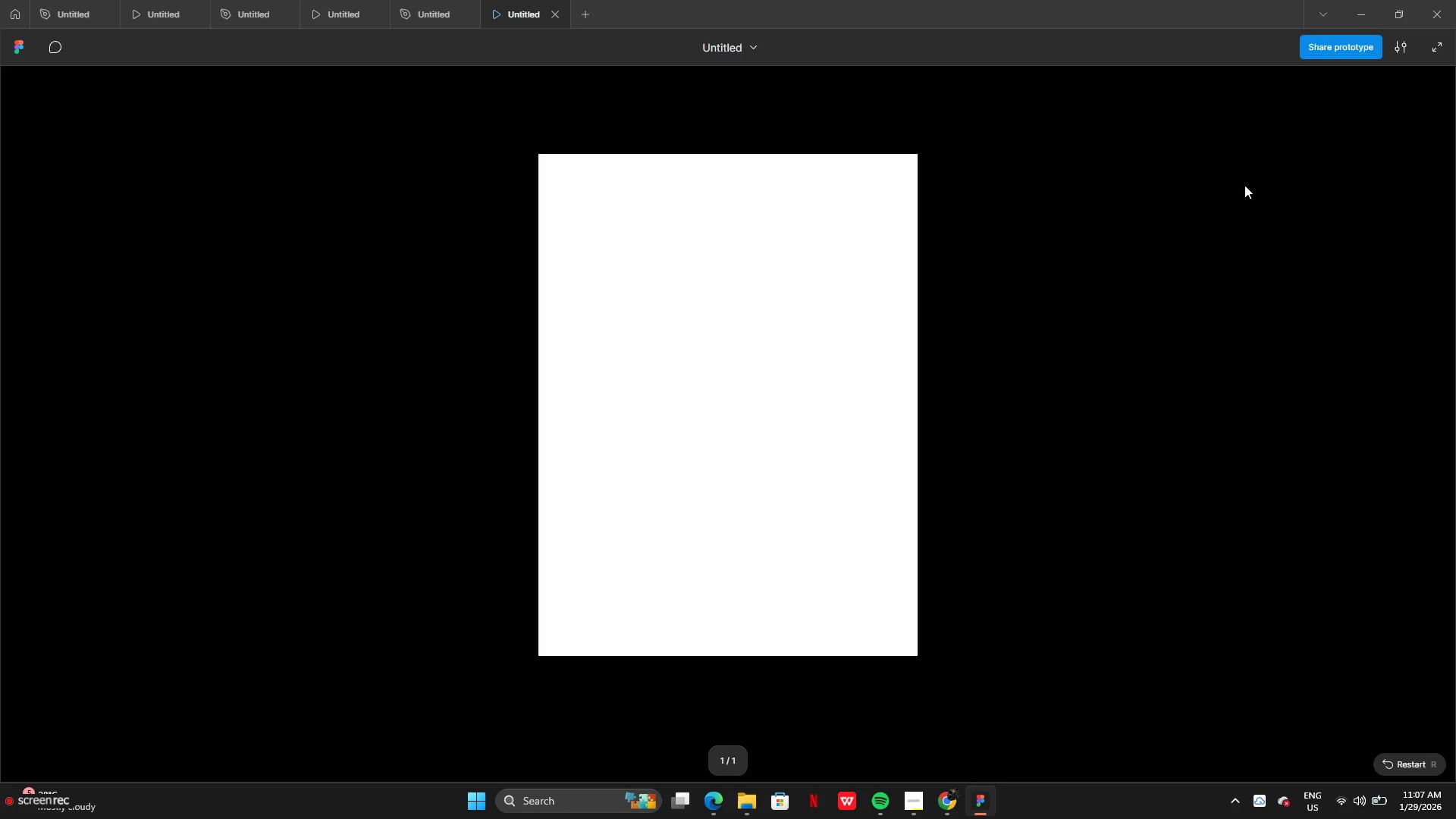 
scroll: coordinate [807, 482], scroll_direction: none, amount: 0.0
 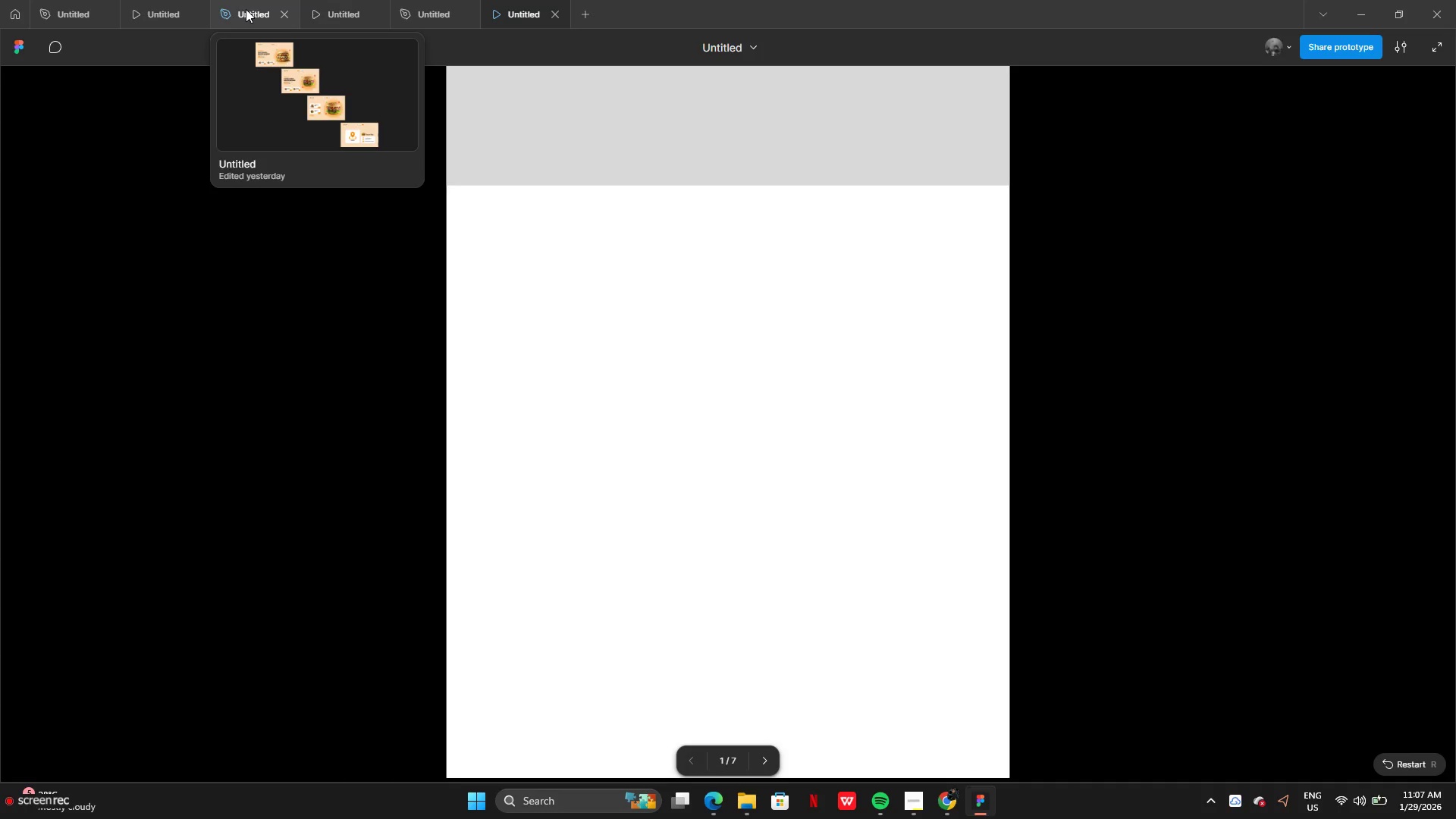 
left_click([435, 8])
 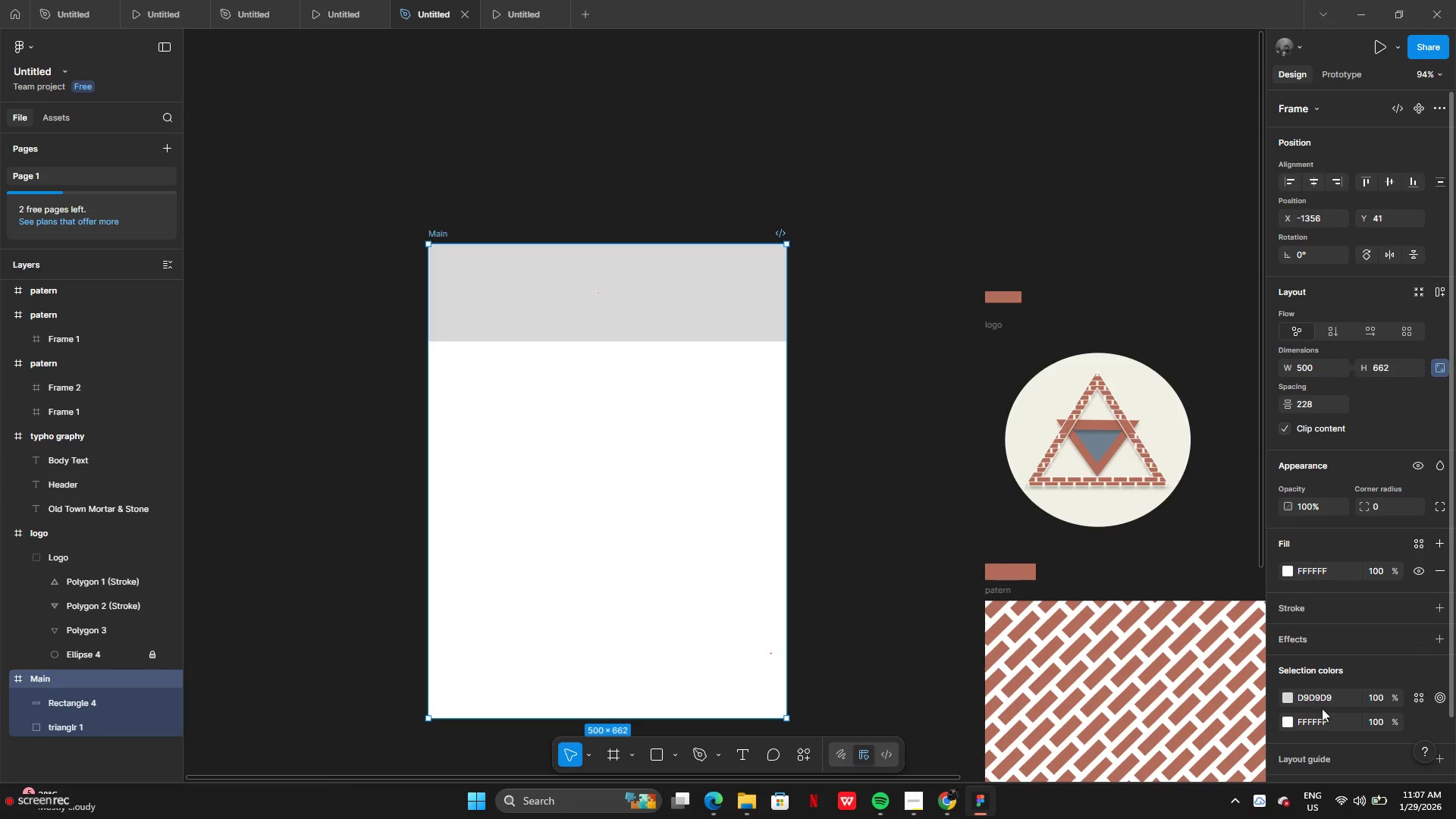 
scroll: coordinate [1328, 684], scroll_direction: down, amount: 11.0
 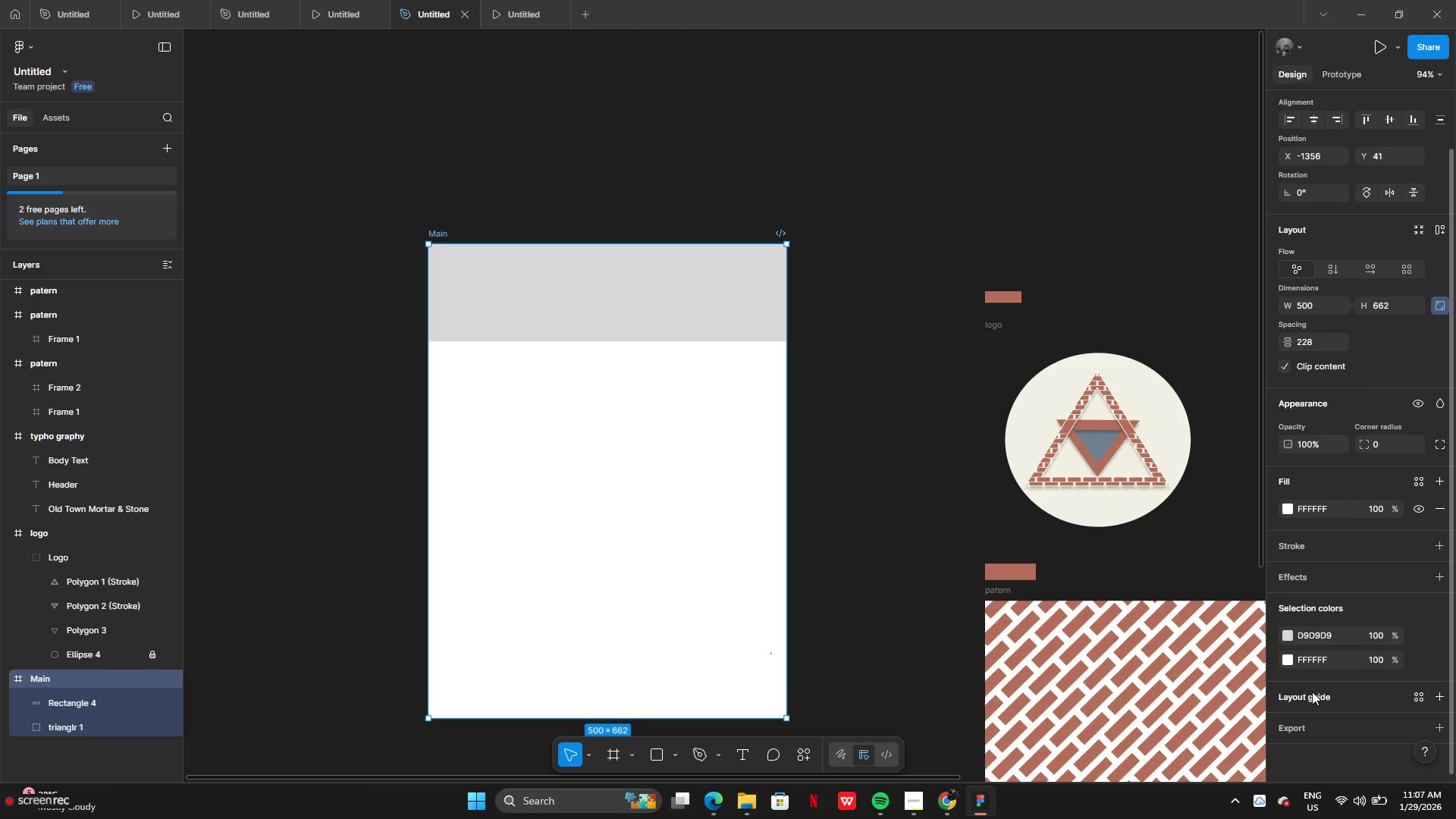 
left_click([1316, 730])
 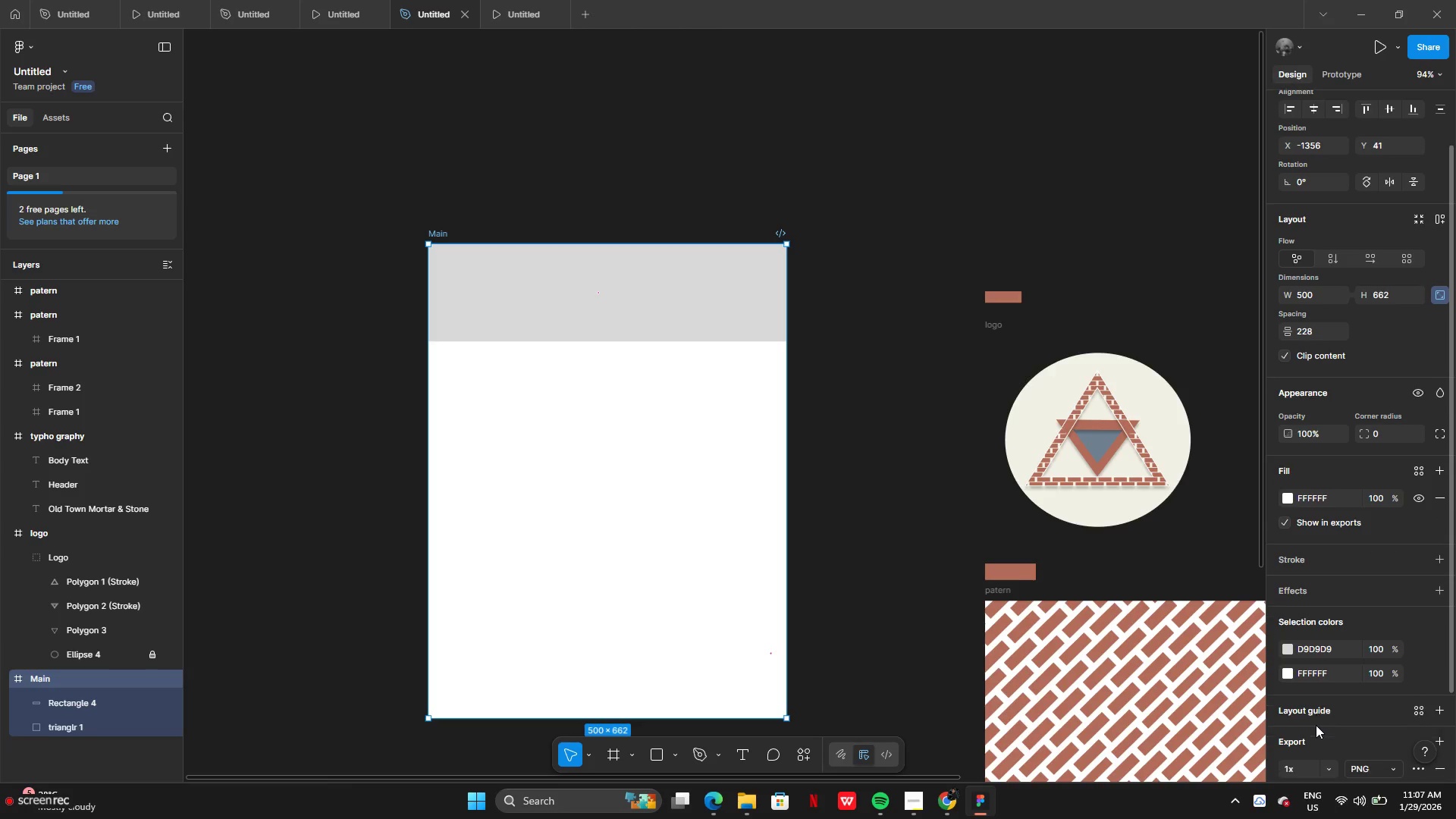 
scroll: coordinate [1318, 725], scroll_direction: down, amount: 11.0
 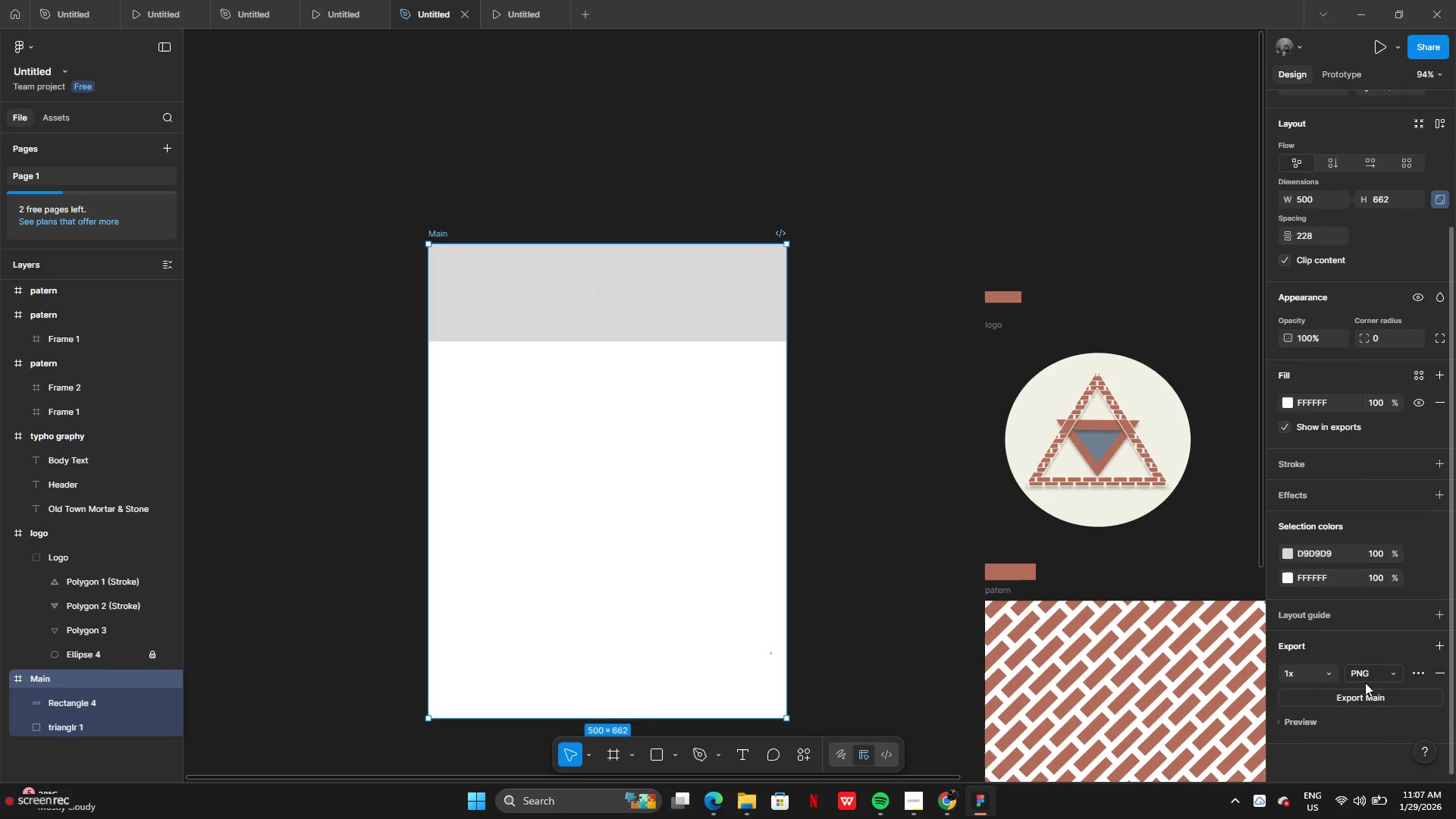 
left_click([1367, 676])
 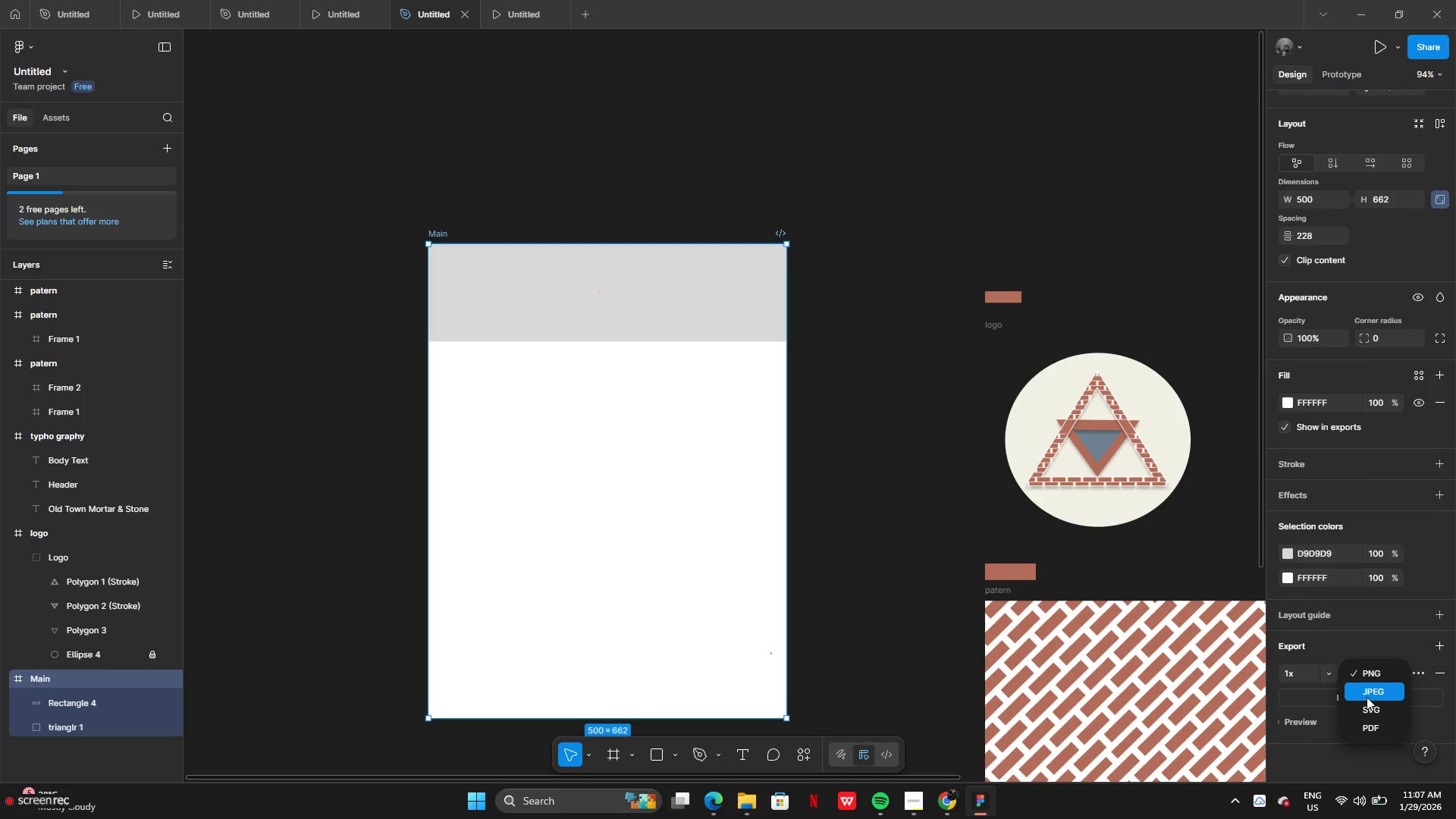 
left_click([1367, 697])
 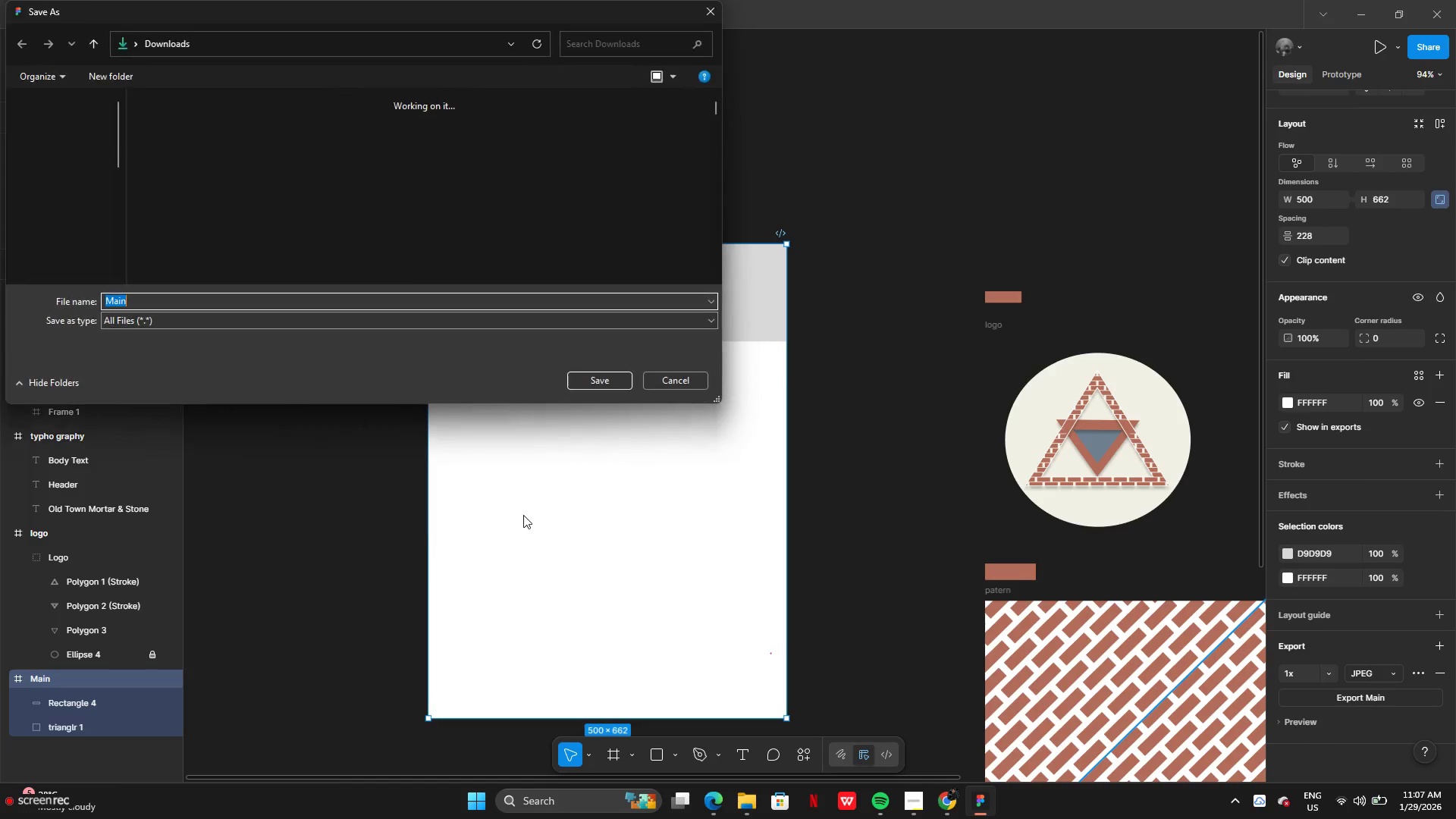 
left_click([600, 380])
 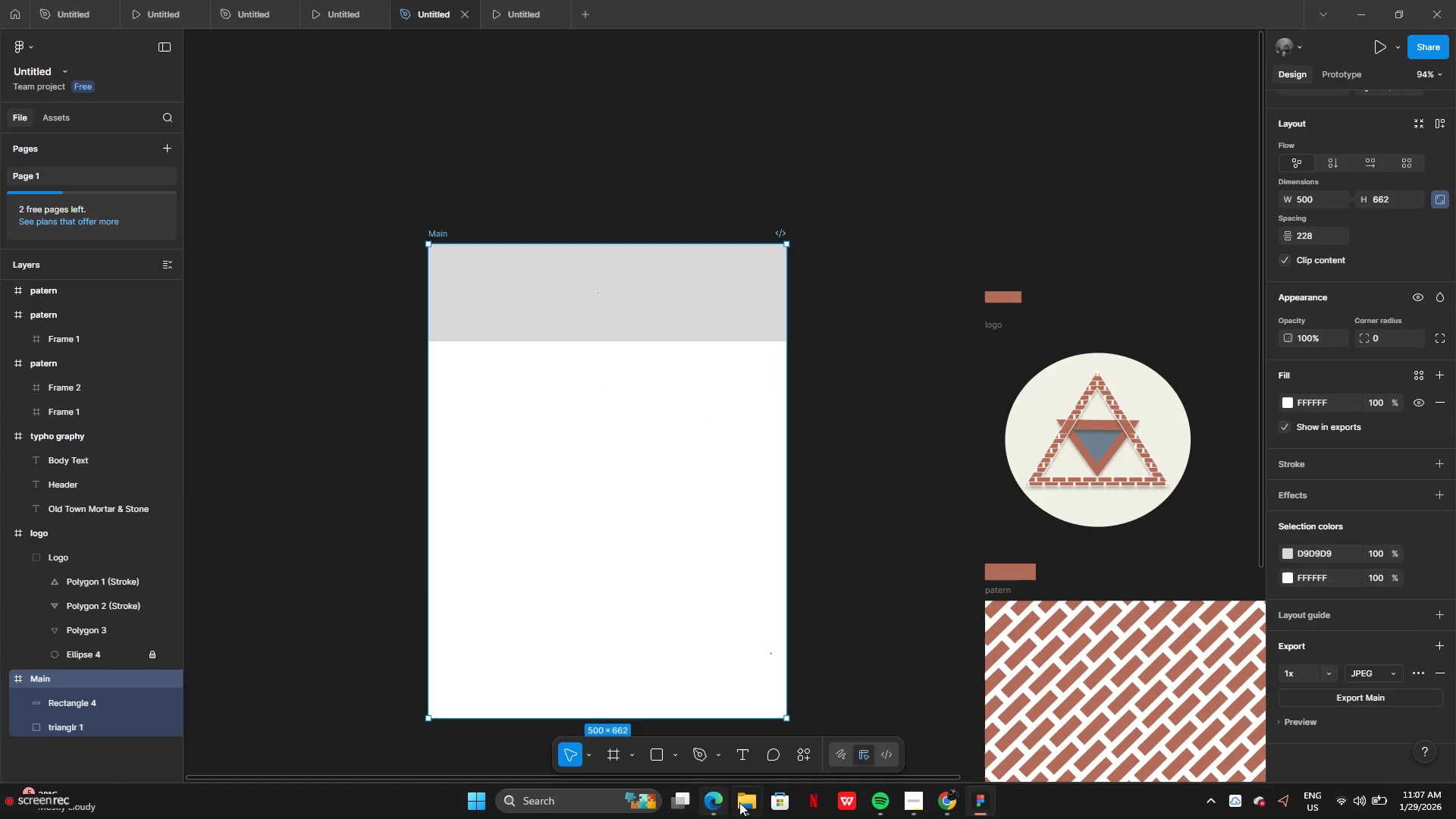 
left_click([745, 800])
 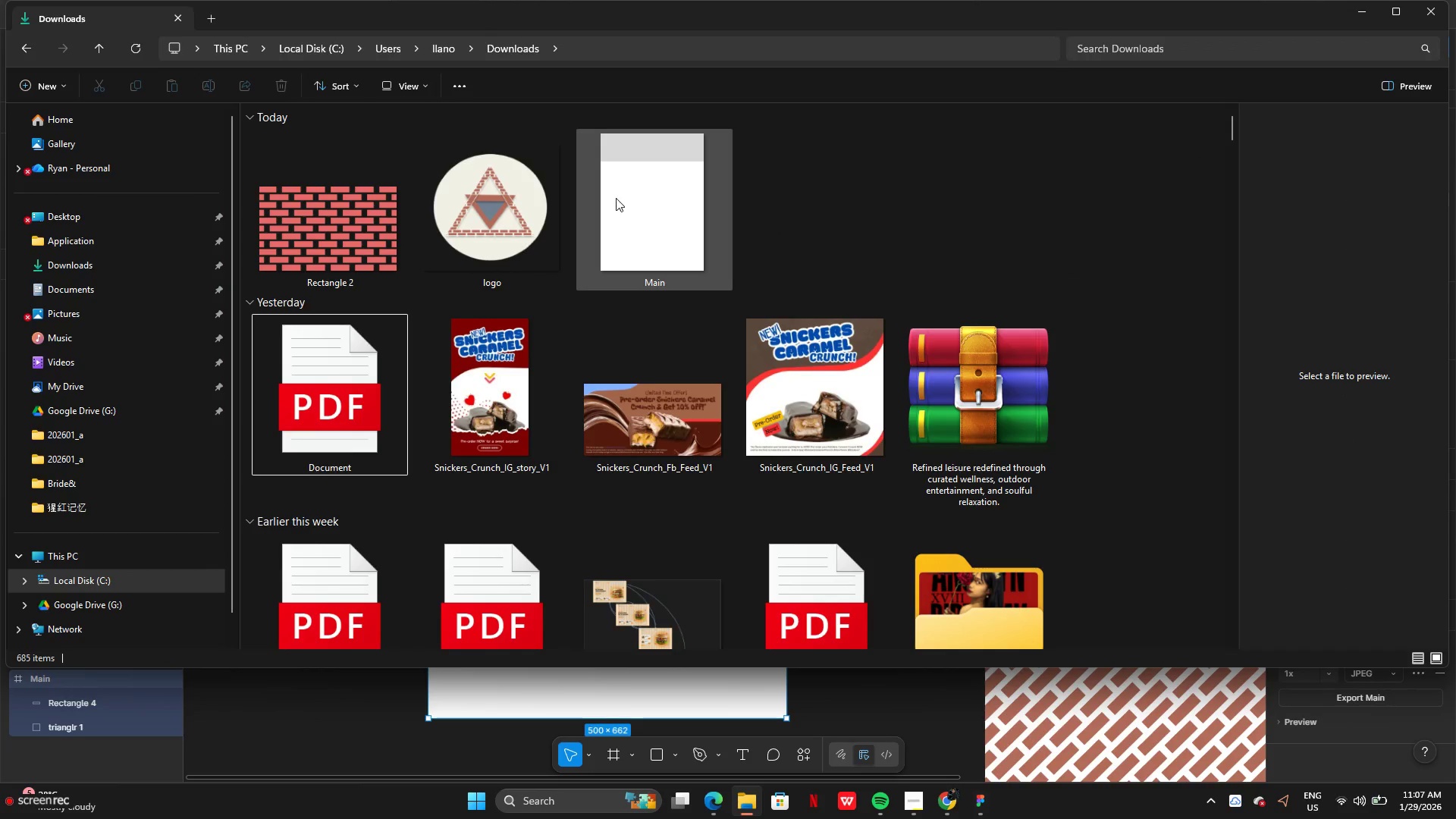 
double_click([616, 198])
 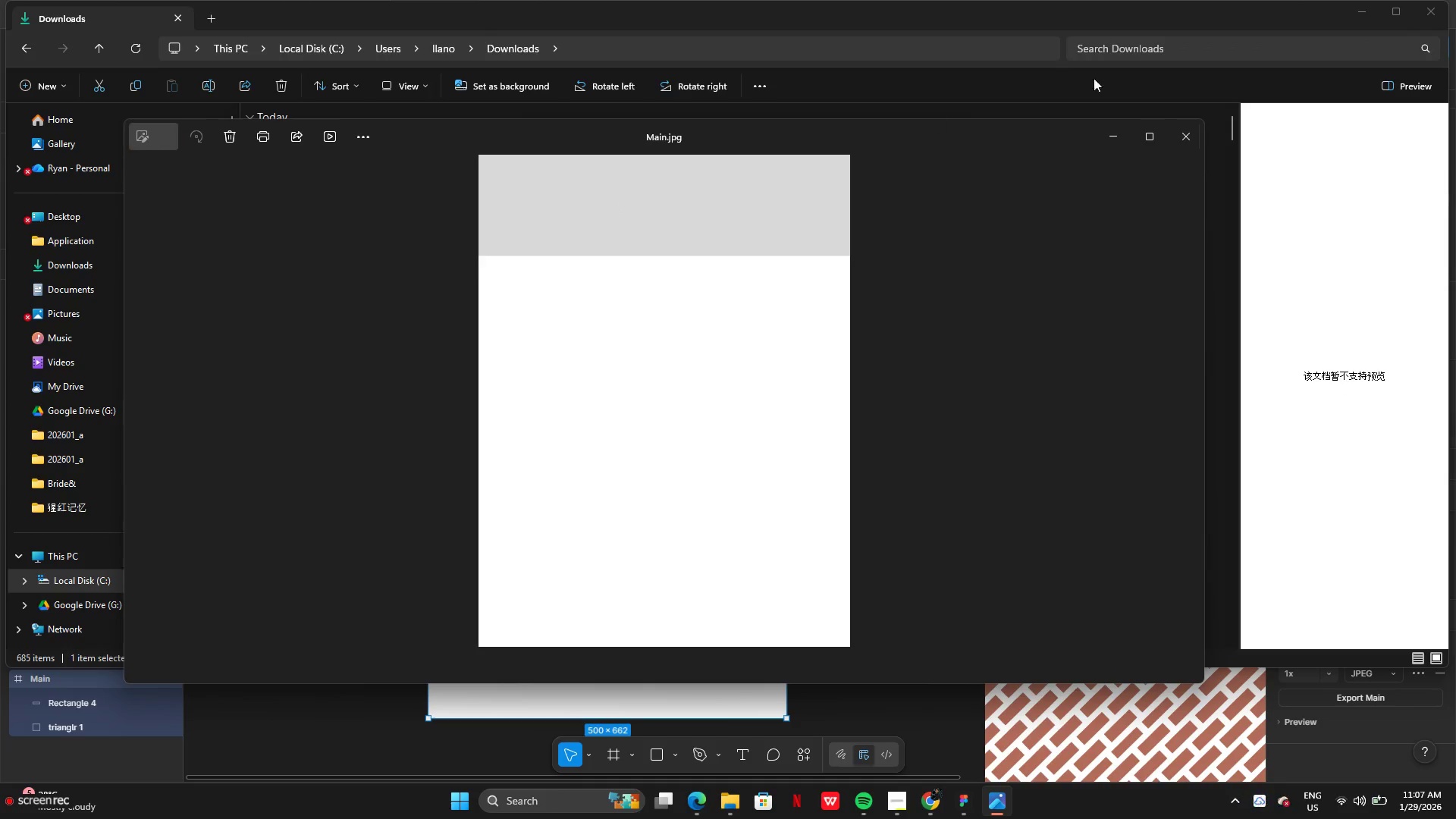 
left_click([1157, 141])
 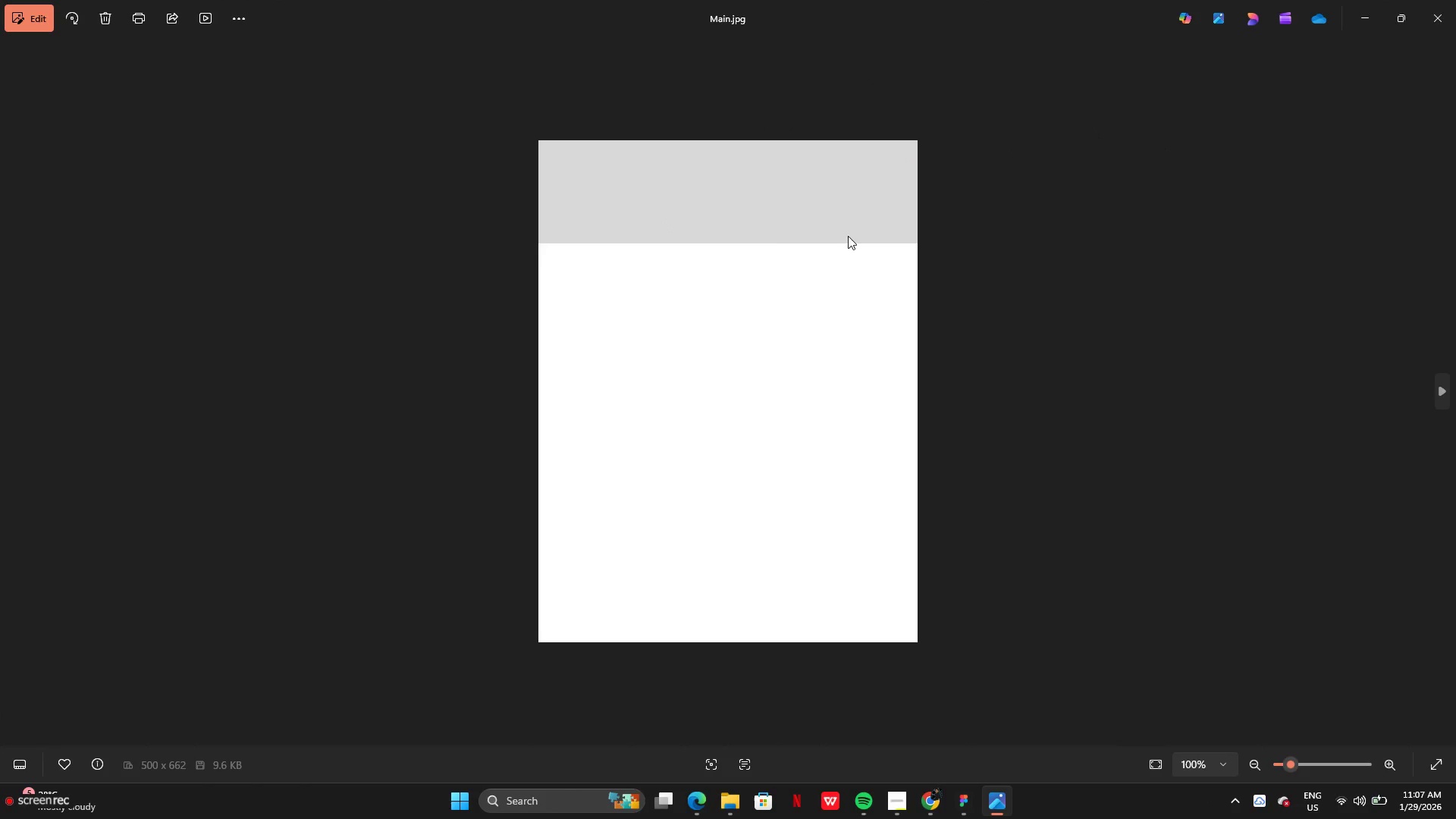 
left_click([705, 290])
 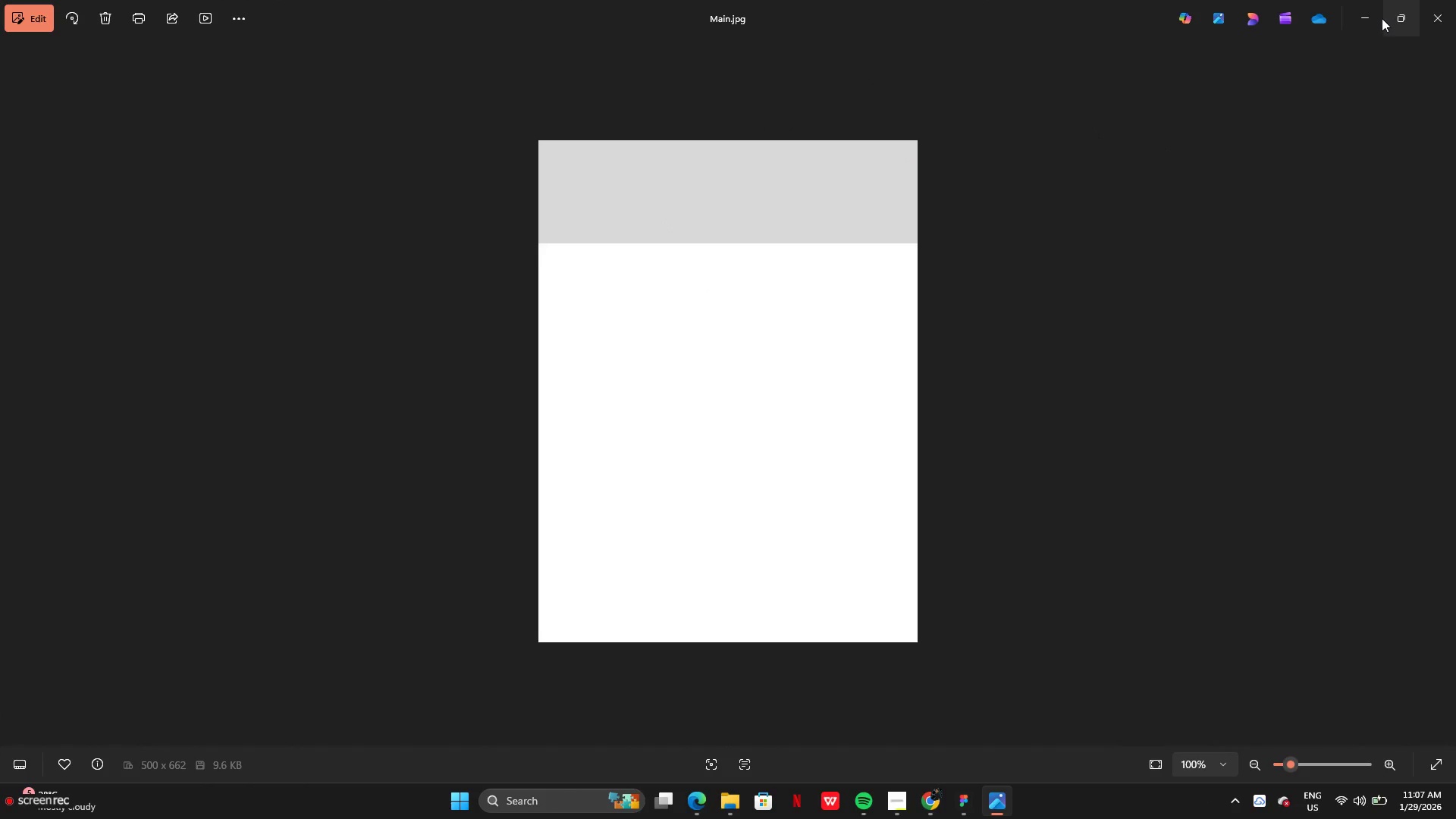 
left_click([1362, 20])
 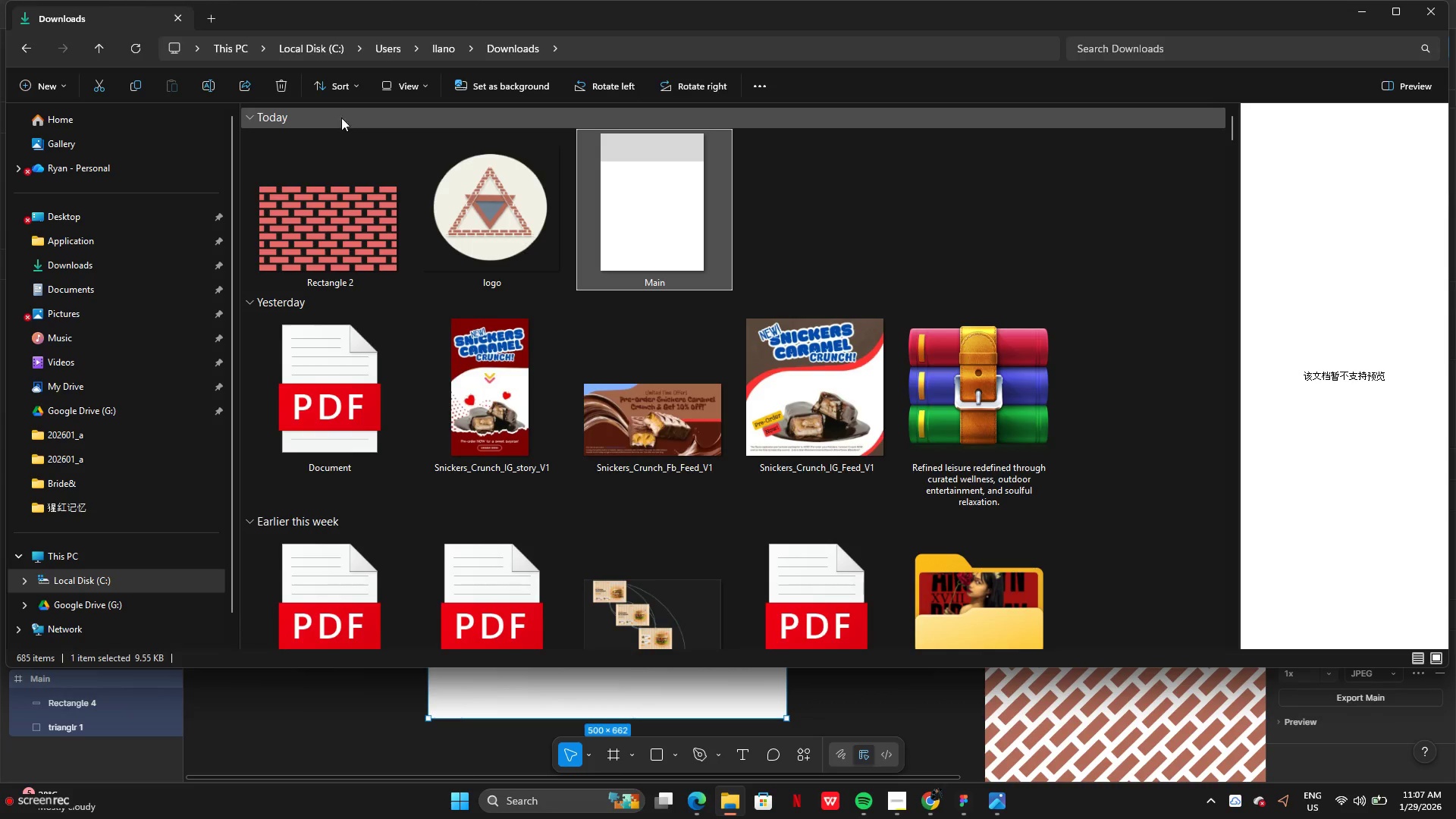 
left_click([282, 90])
 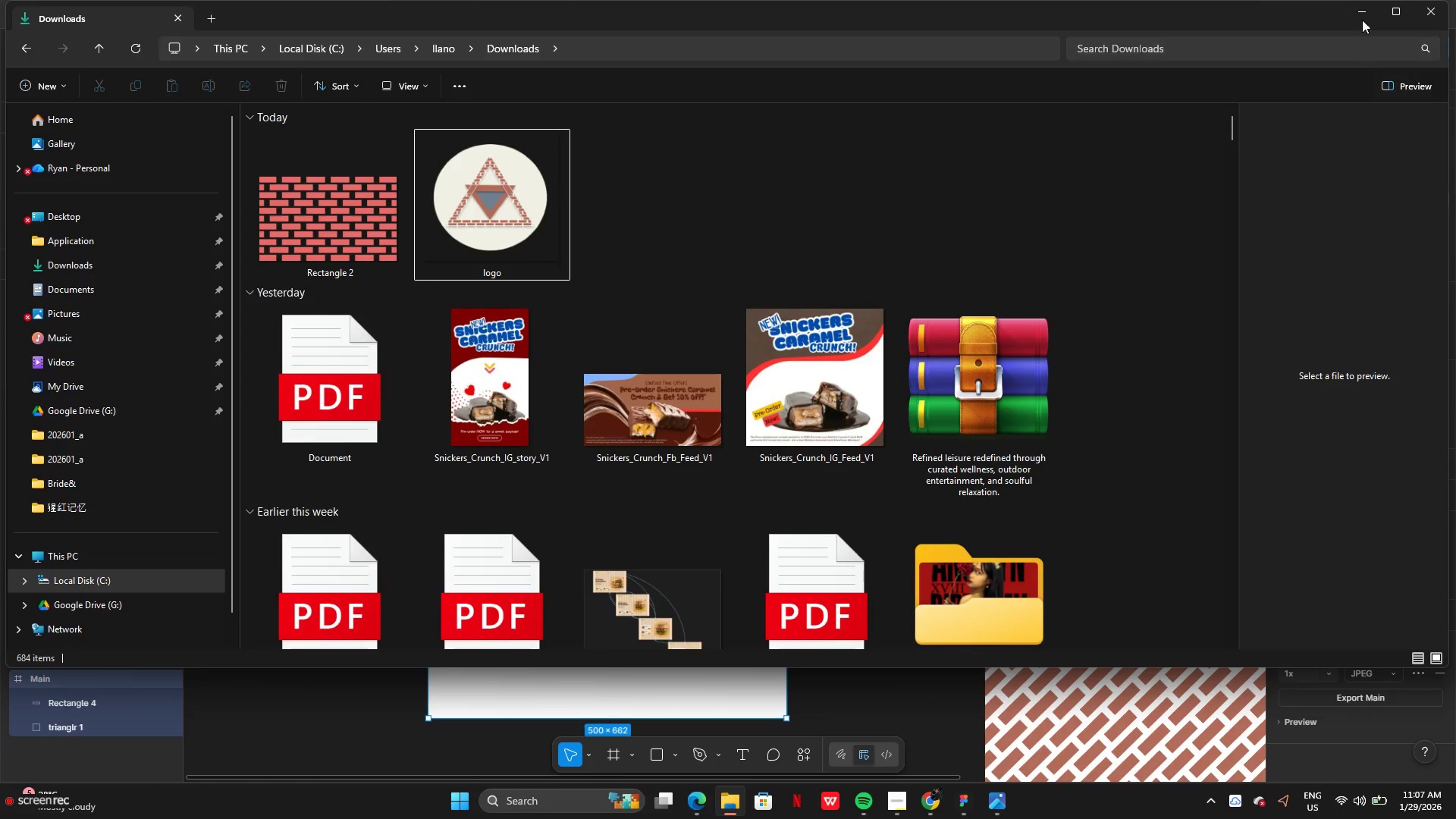 
left_click([1364, 12])
 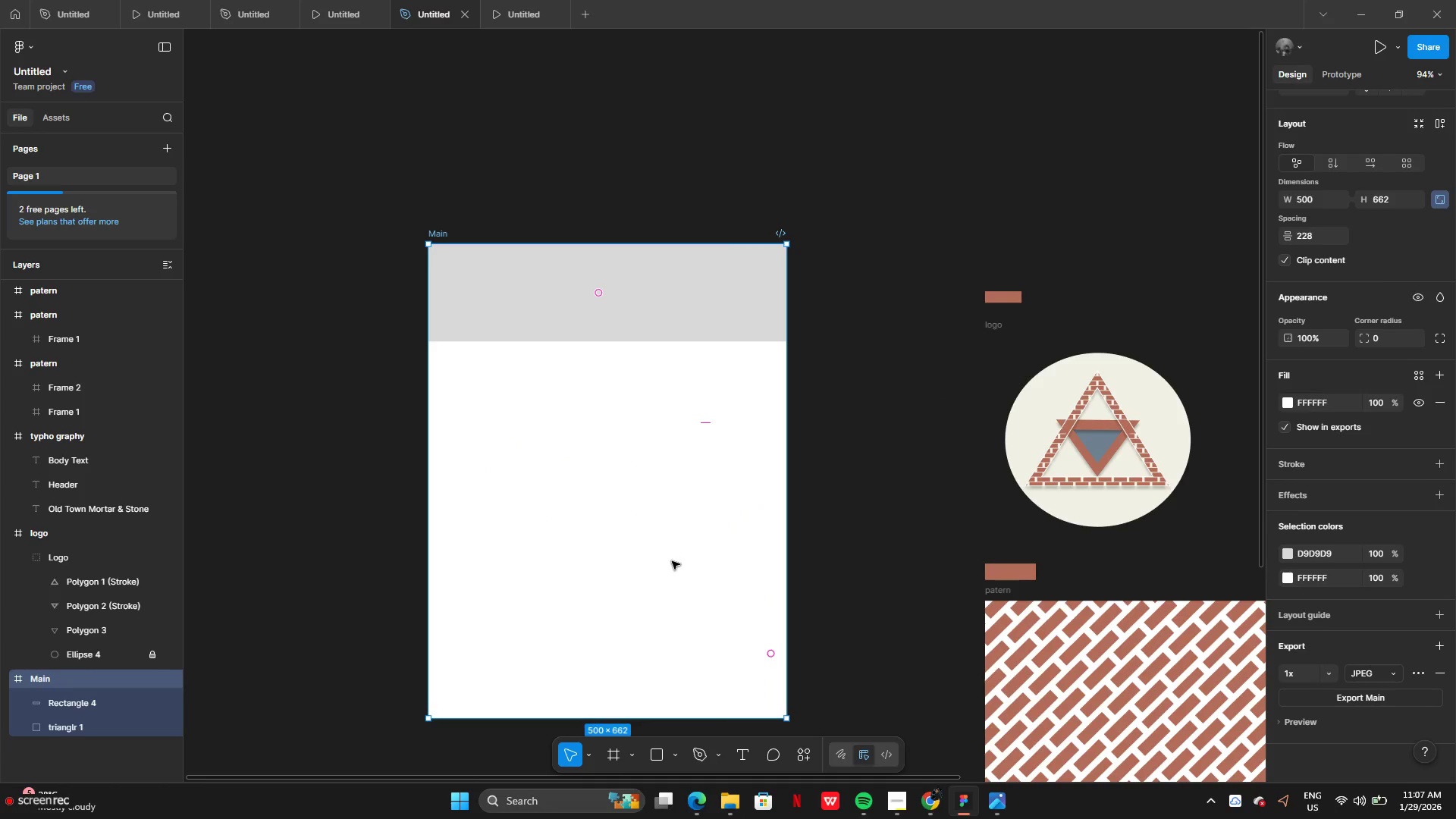 
scroll: coordinate [647, 669], scroll_direction: down, amount: 2.0
 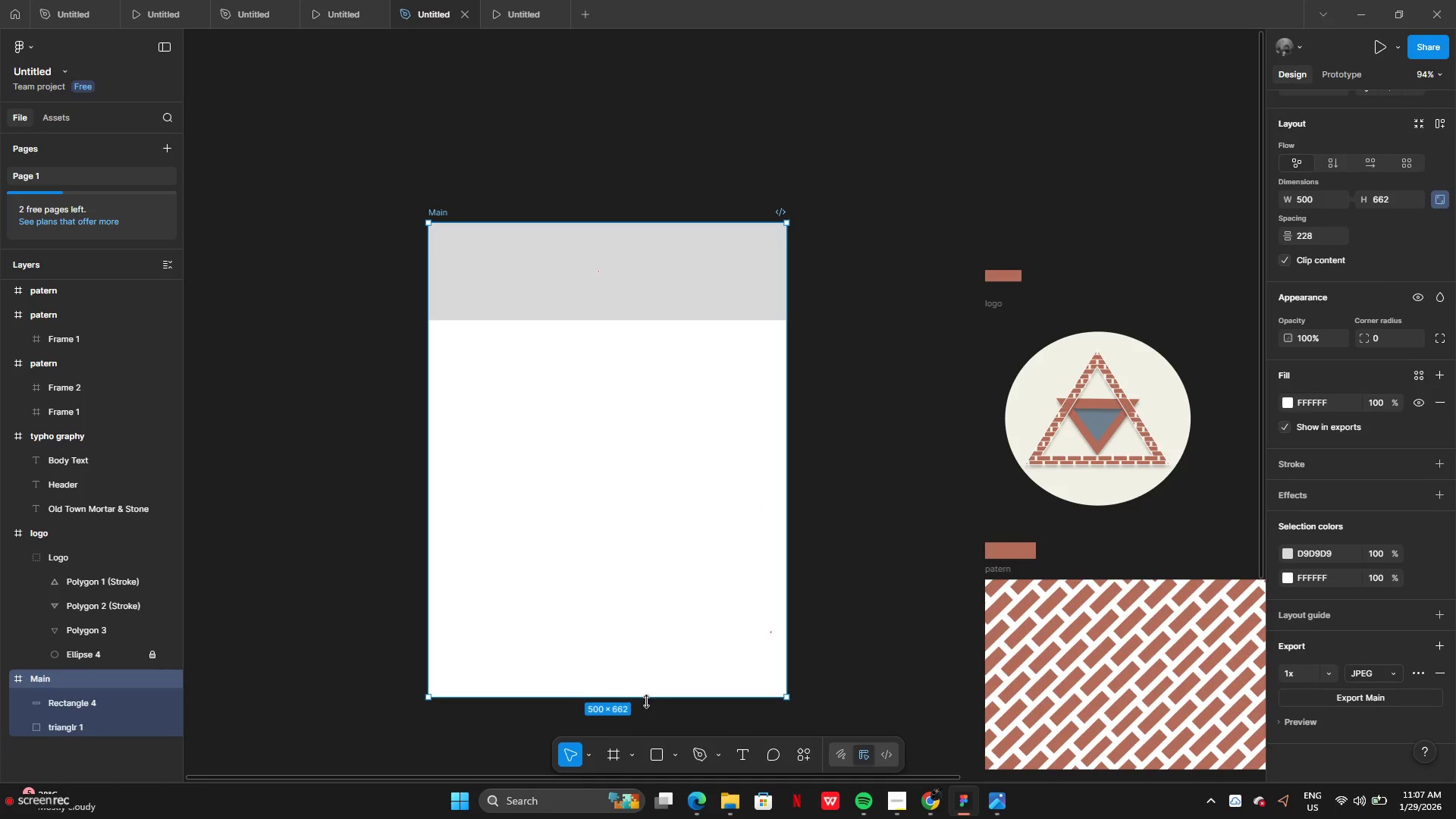 
left_click_drag(start_coordinate=[646, 701], to_coordinate=[659, 758])
 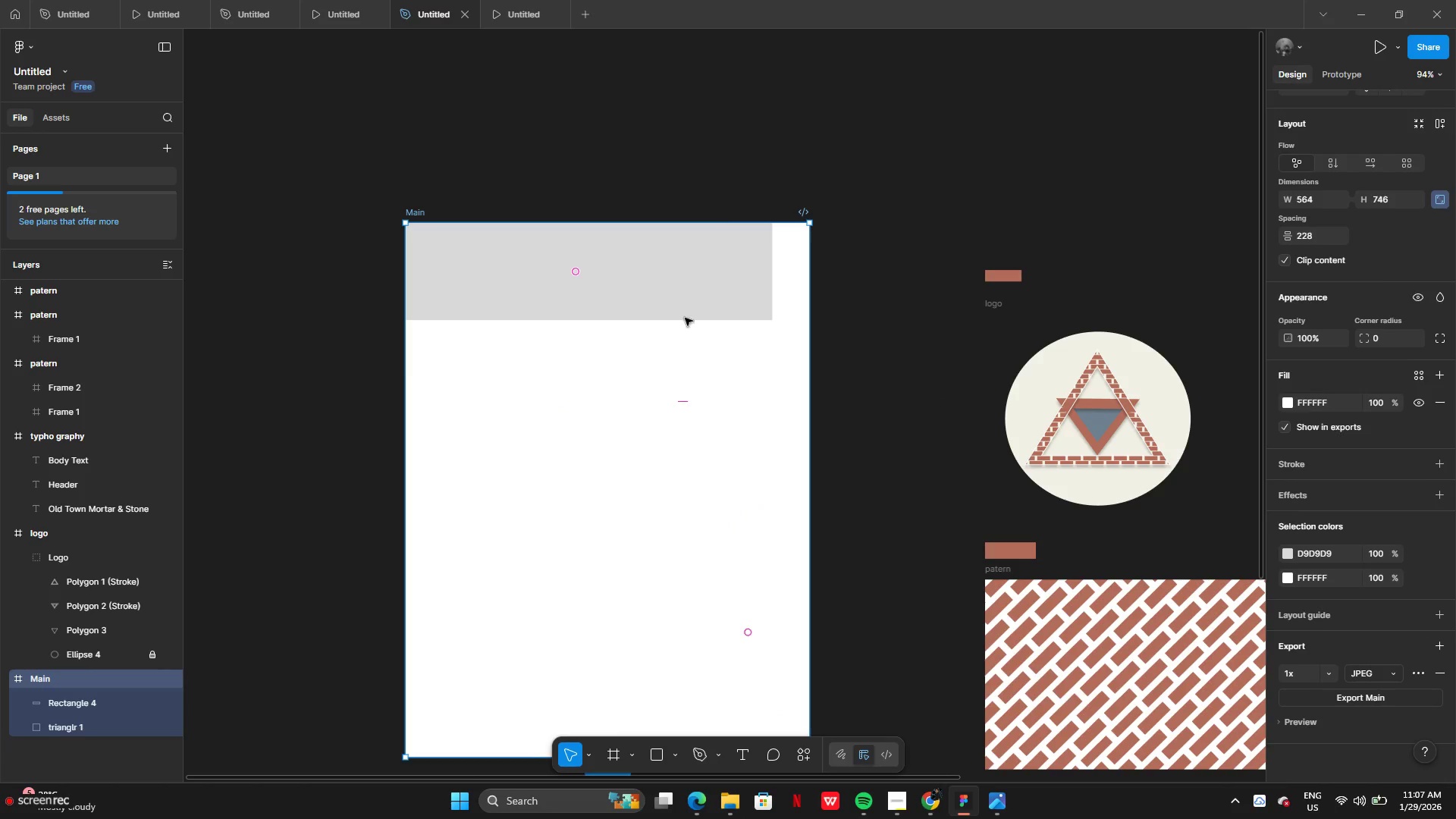 
left_click([687, 298])
 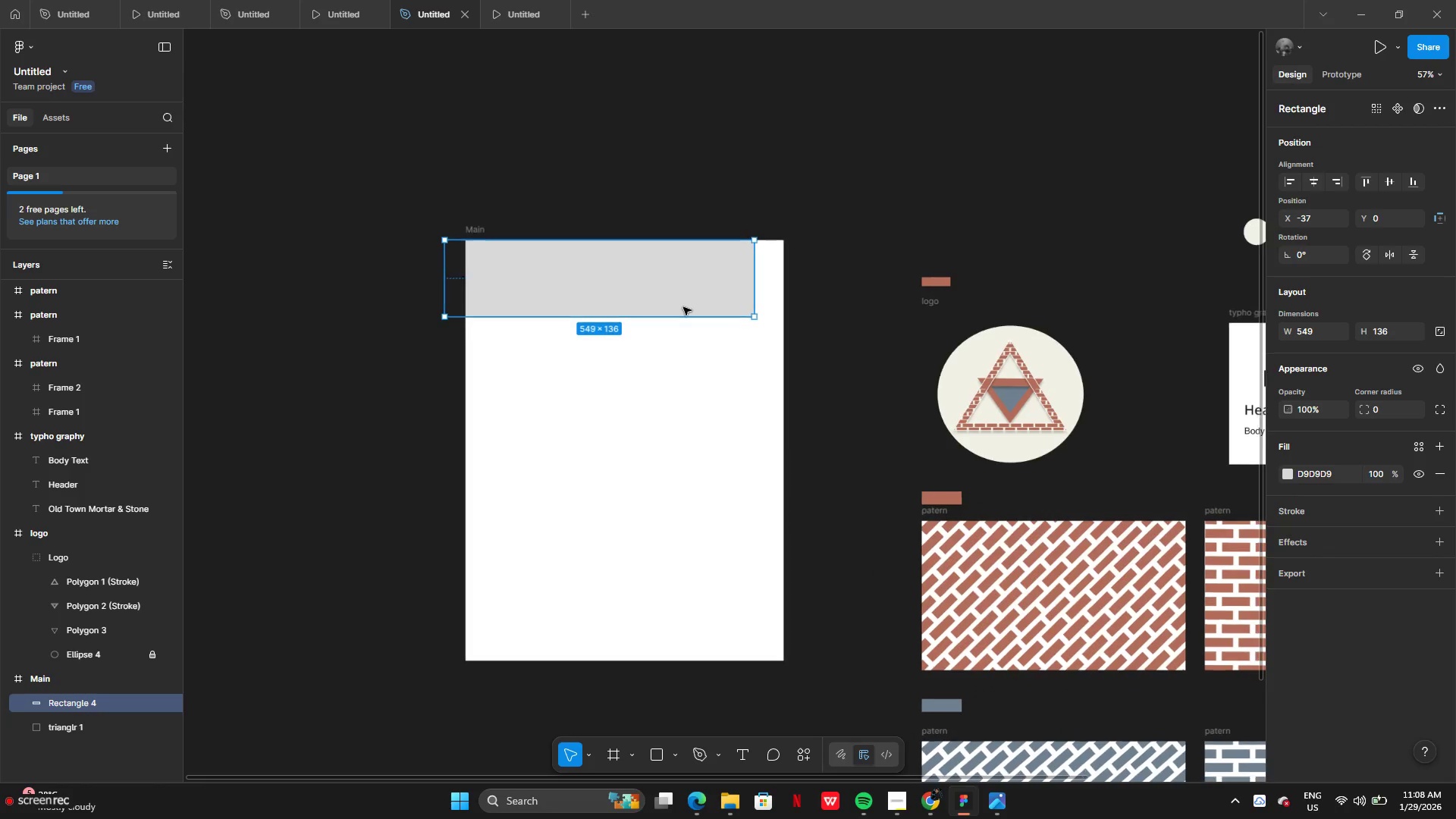 
left_click([694, 514])
 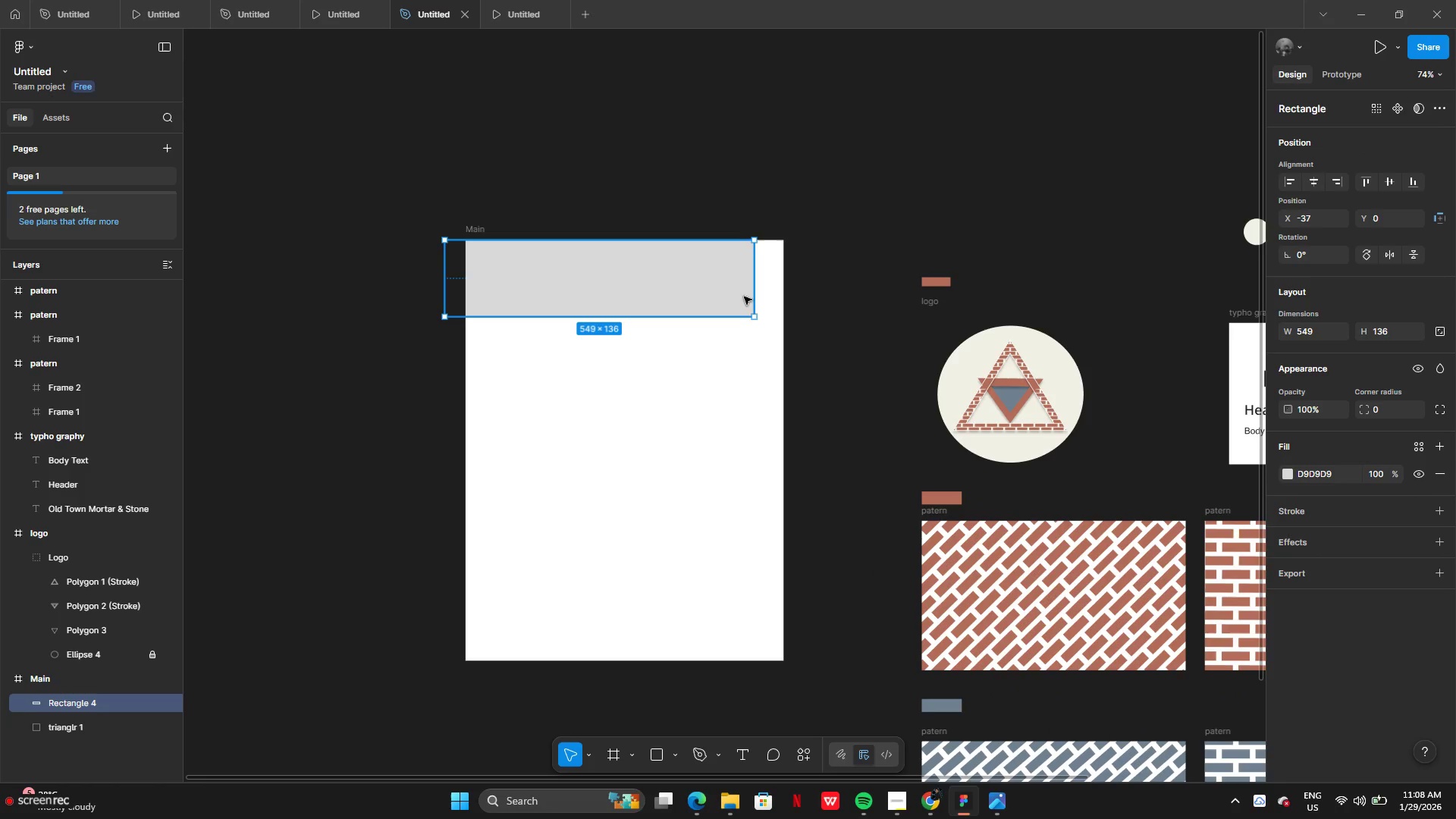 
left_click_drag(start_coordinate=[756, 297], to_coordinate=[623, 281])
 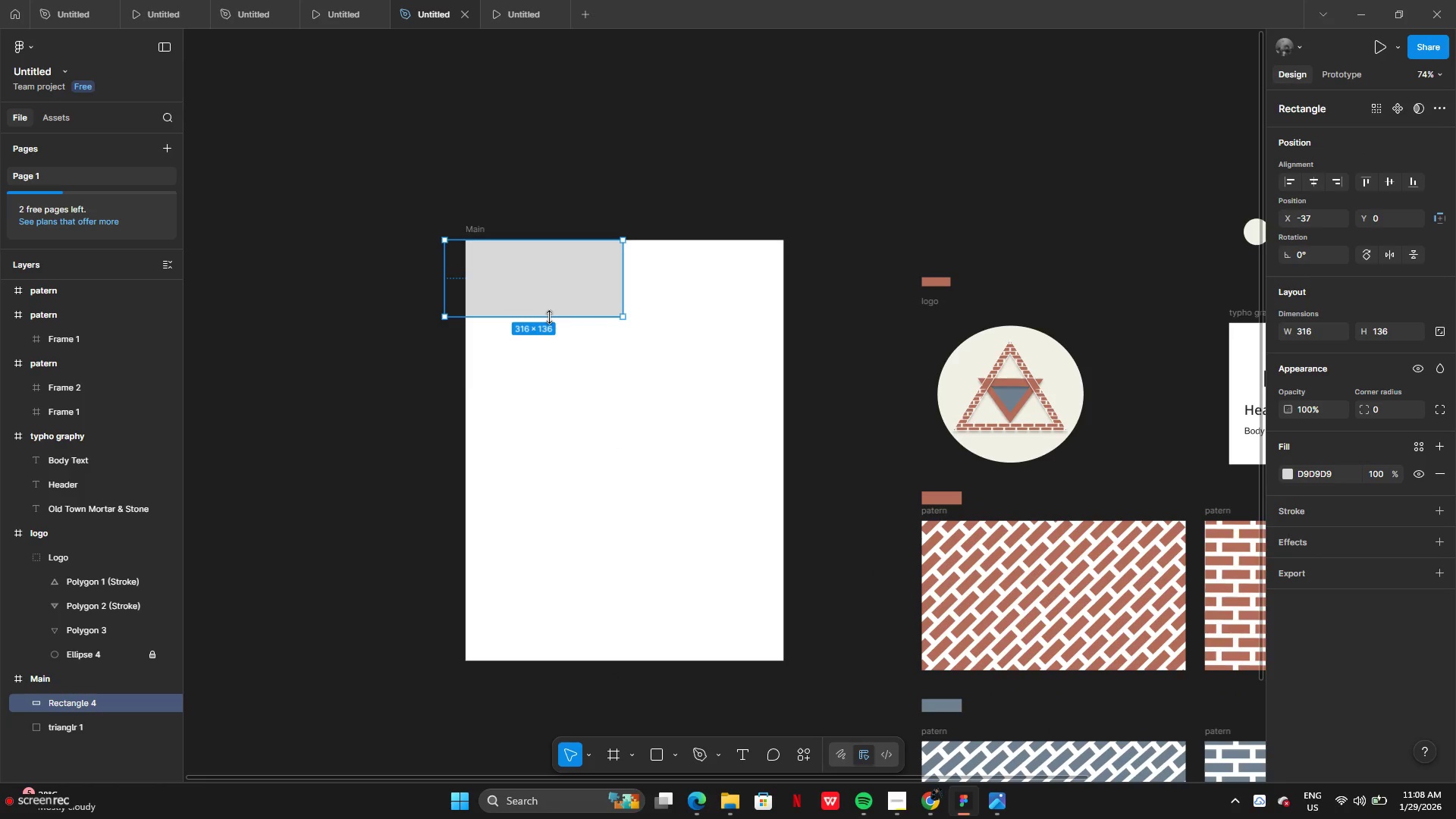 
left_click_drag(start_coordinate=[549, 317], to_coordinate=[552, 325])
 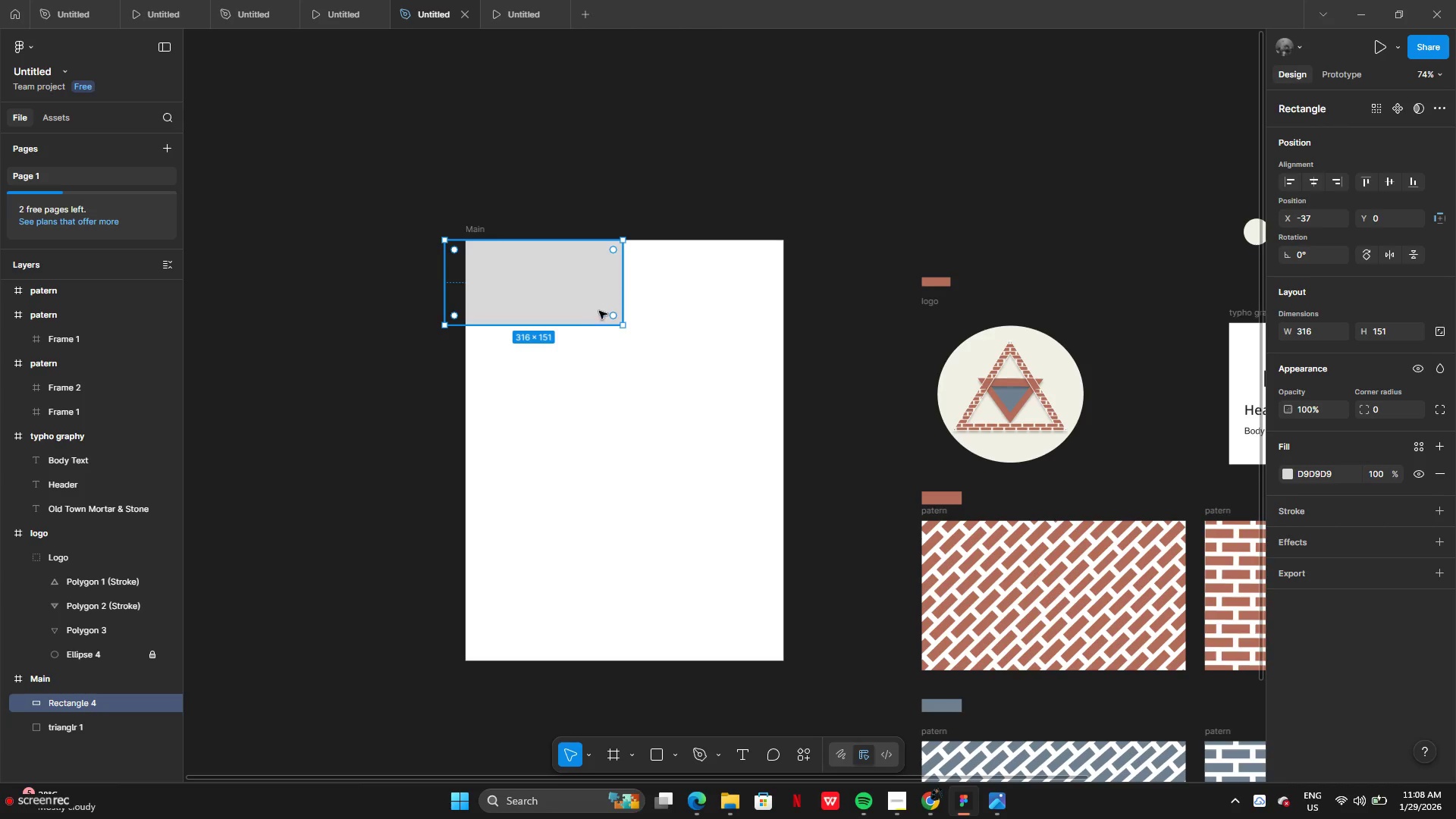 
left_click_drag(start_coordinate=[628, 303], to_coordinate=[613, 299])
 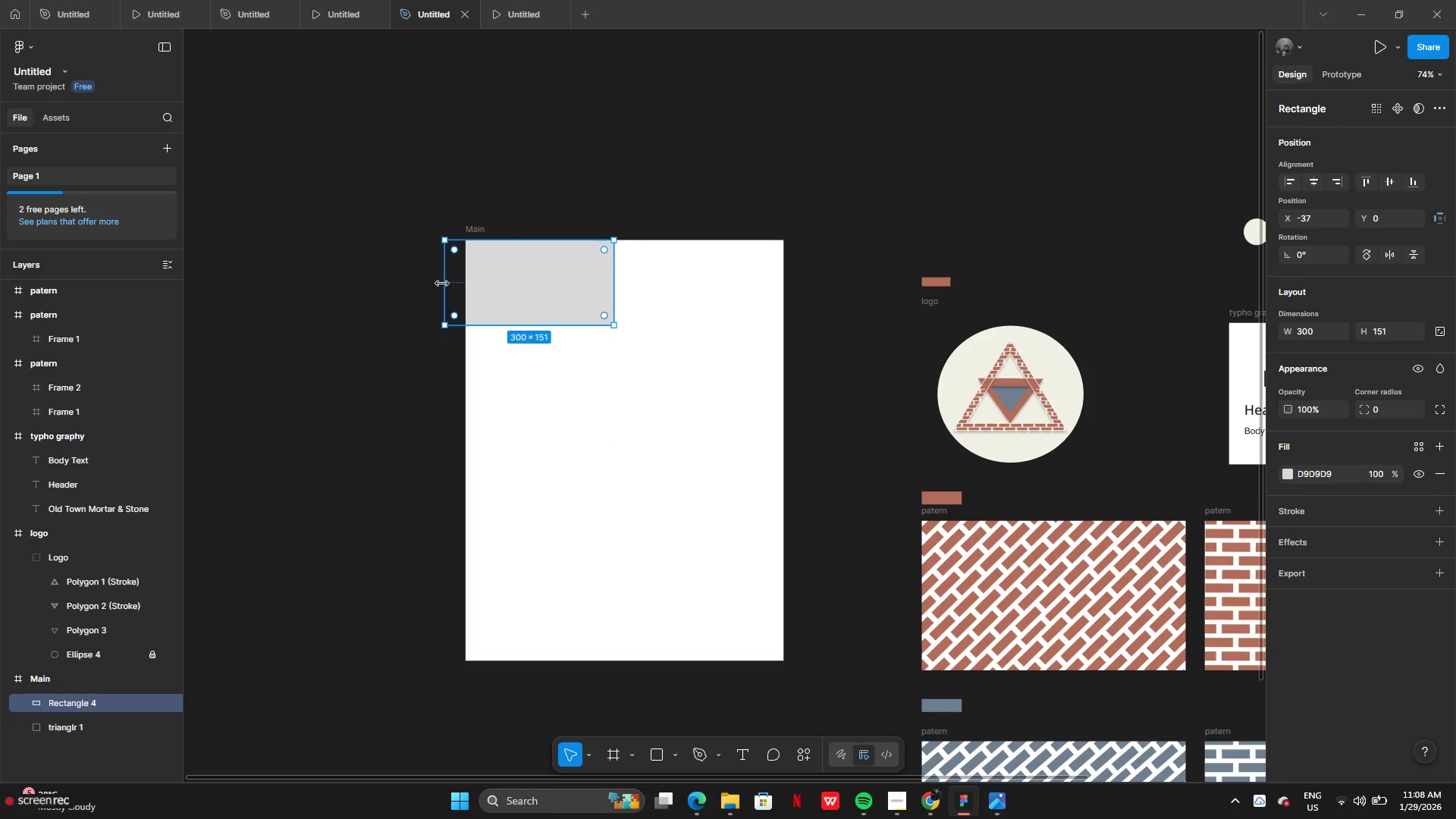 
left_click_drag(start_coordinate=[442, 283], to_coordinate=[469, 291])
 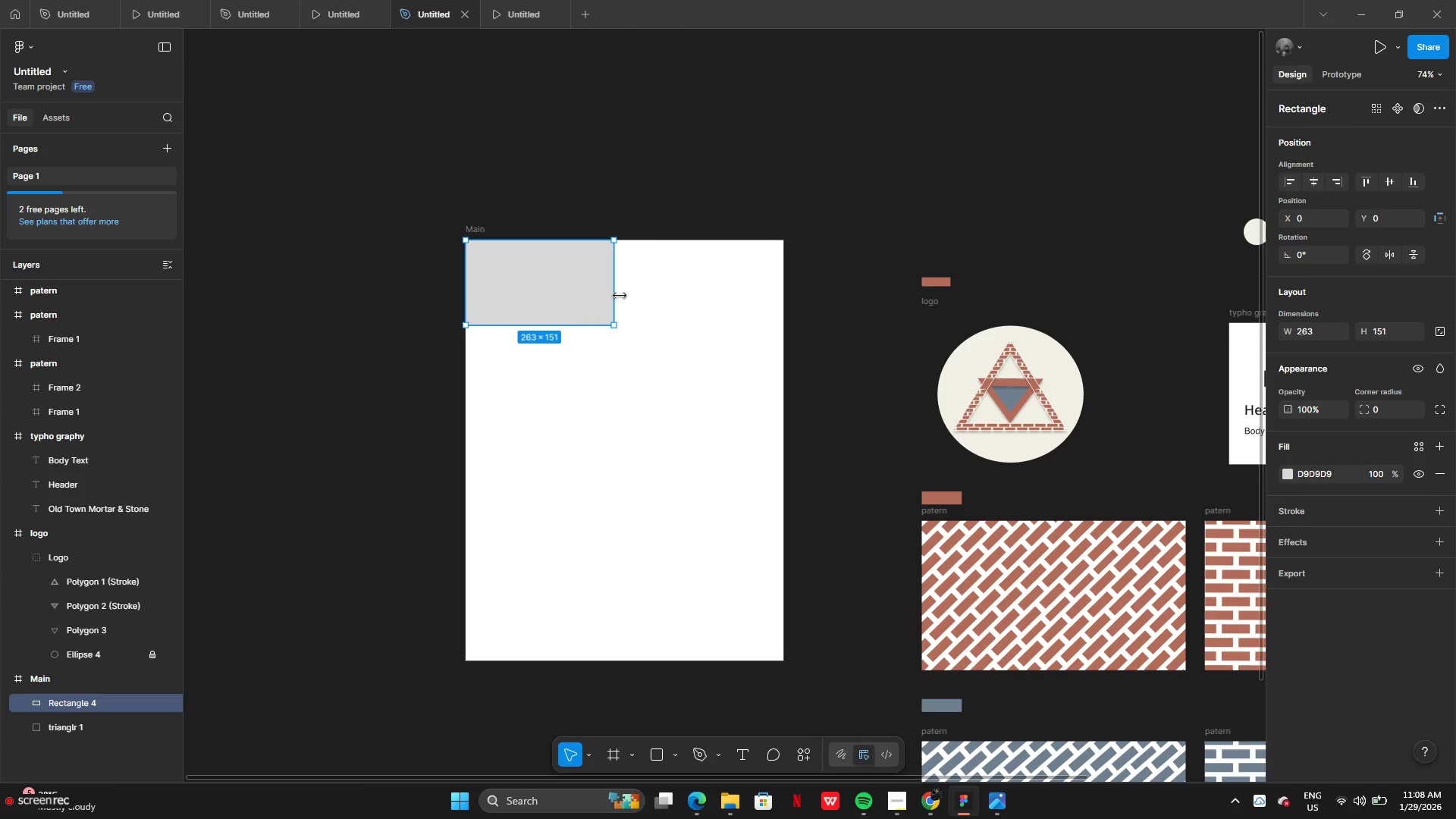 
left_click([620, 295])
 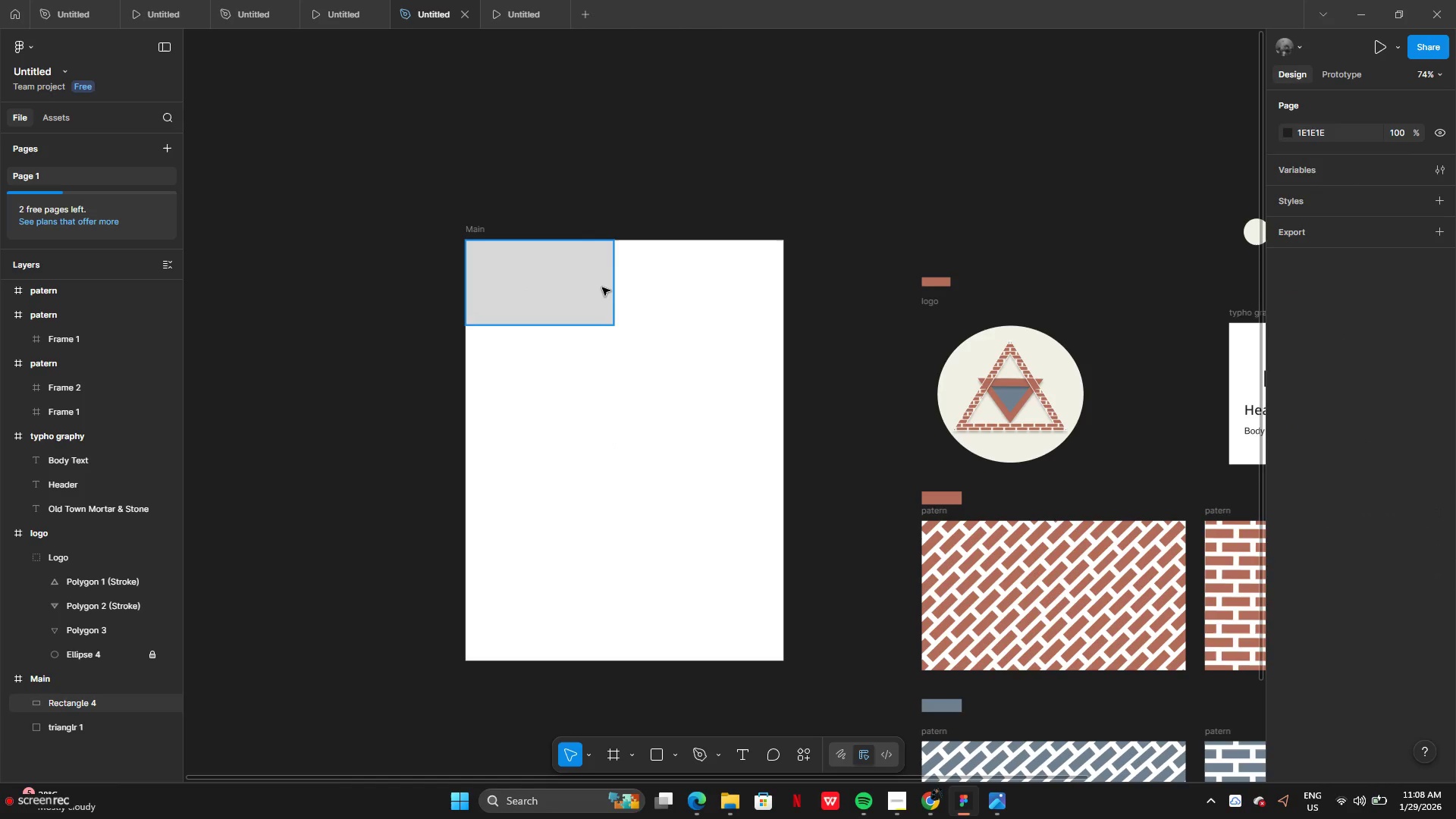 
left_click([598, 287])
 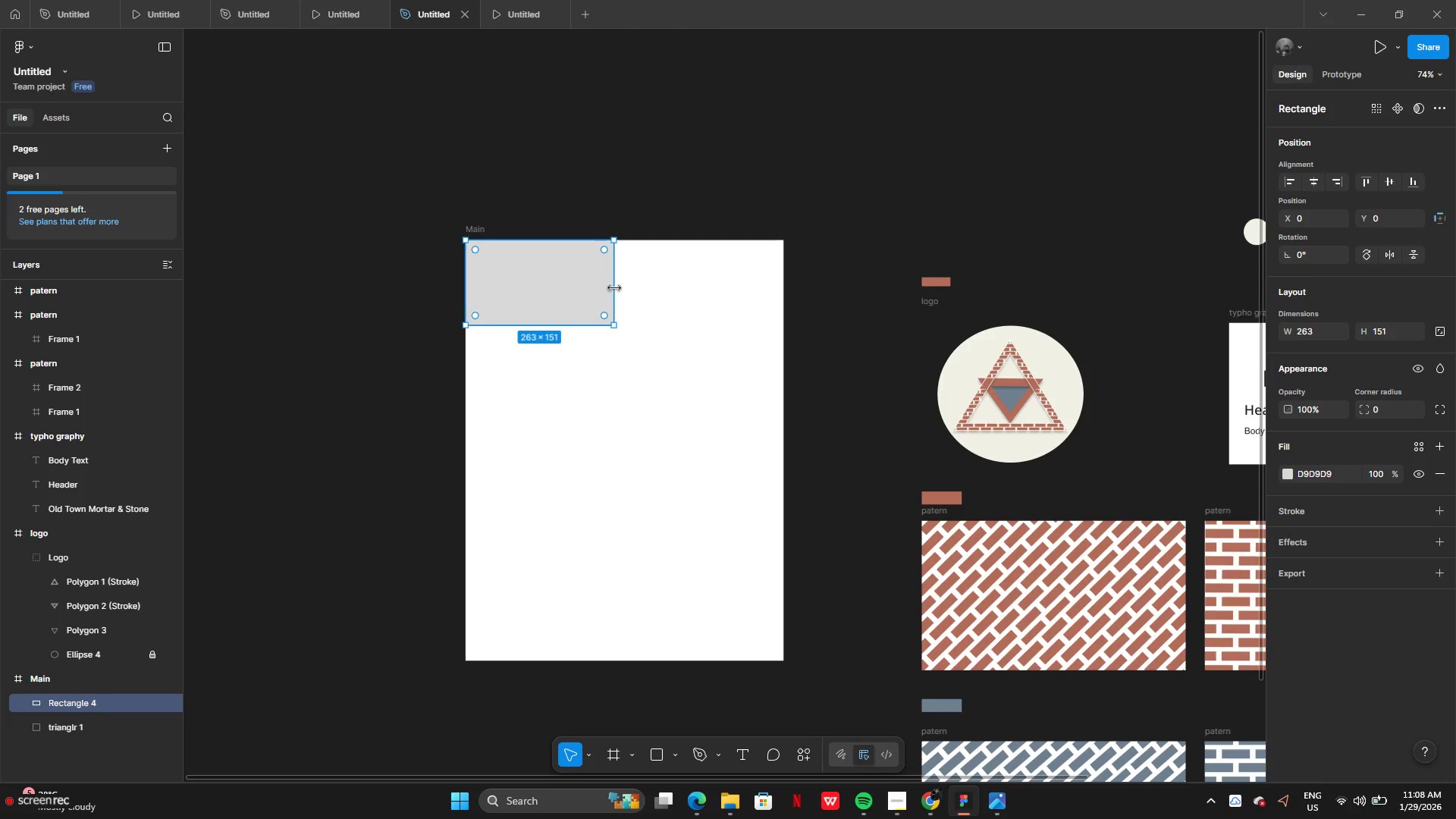 
left_click_drag(start_coordinate=[614, 288], to_coordinate=[626, 291])
 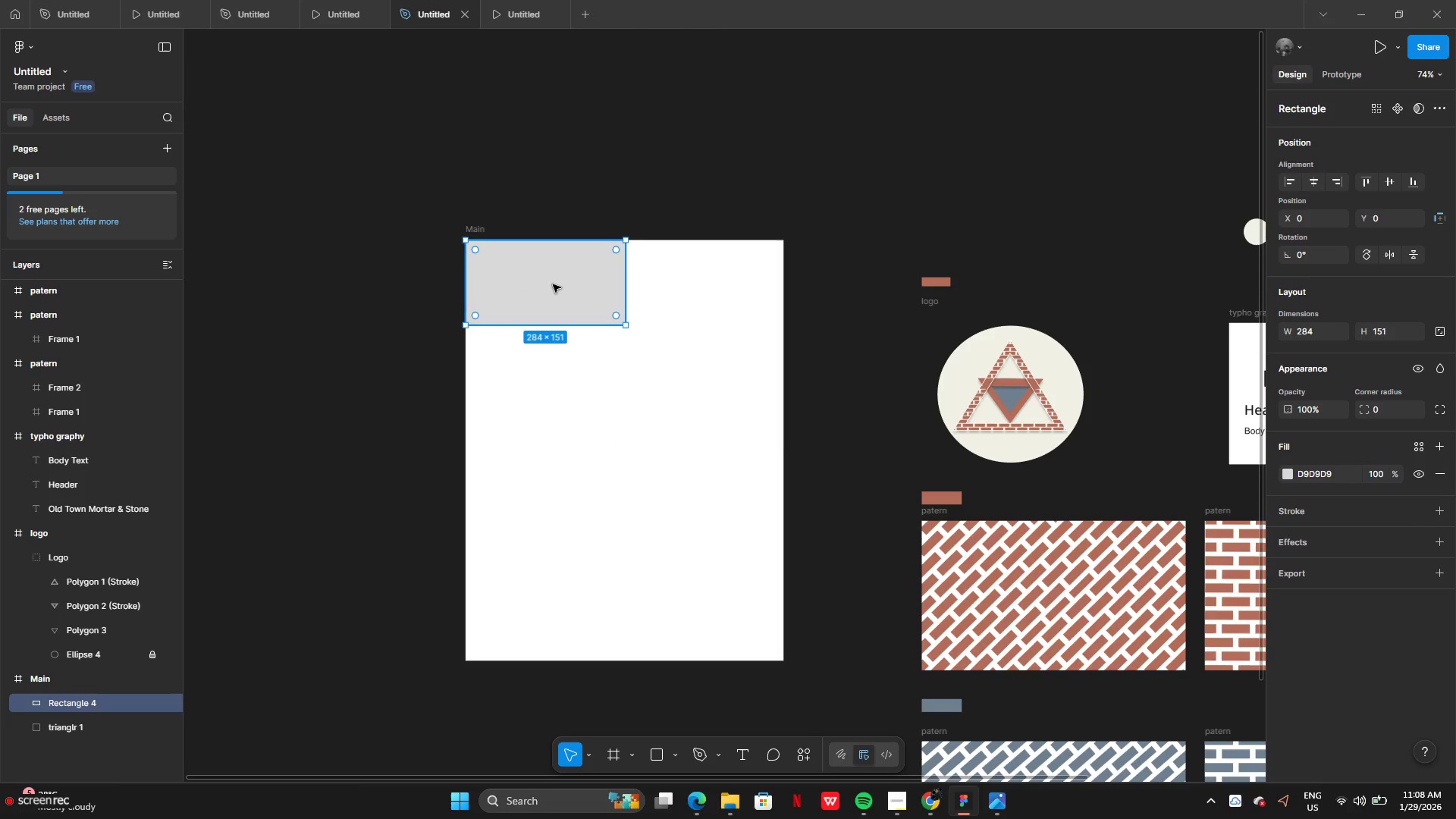 
hold_key(key=AltLeft, duration=3.56)
left_click_drag(start_coordinate=[544, 286], to_coordinate=[698, 286])
 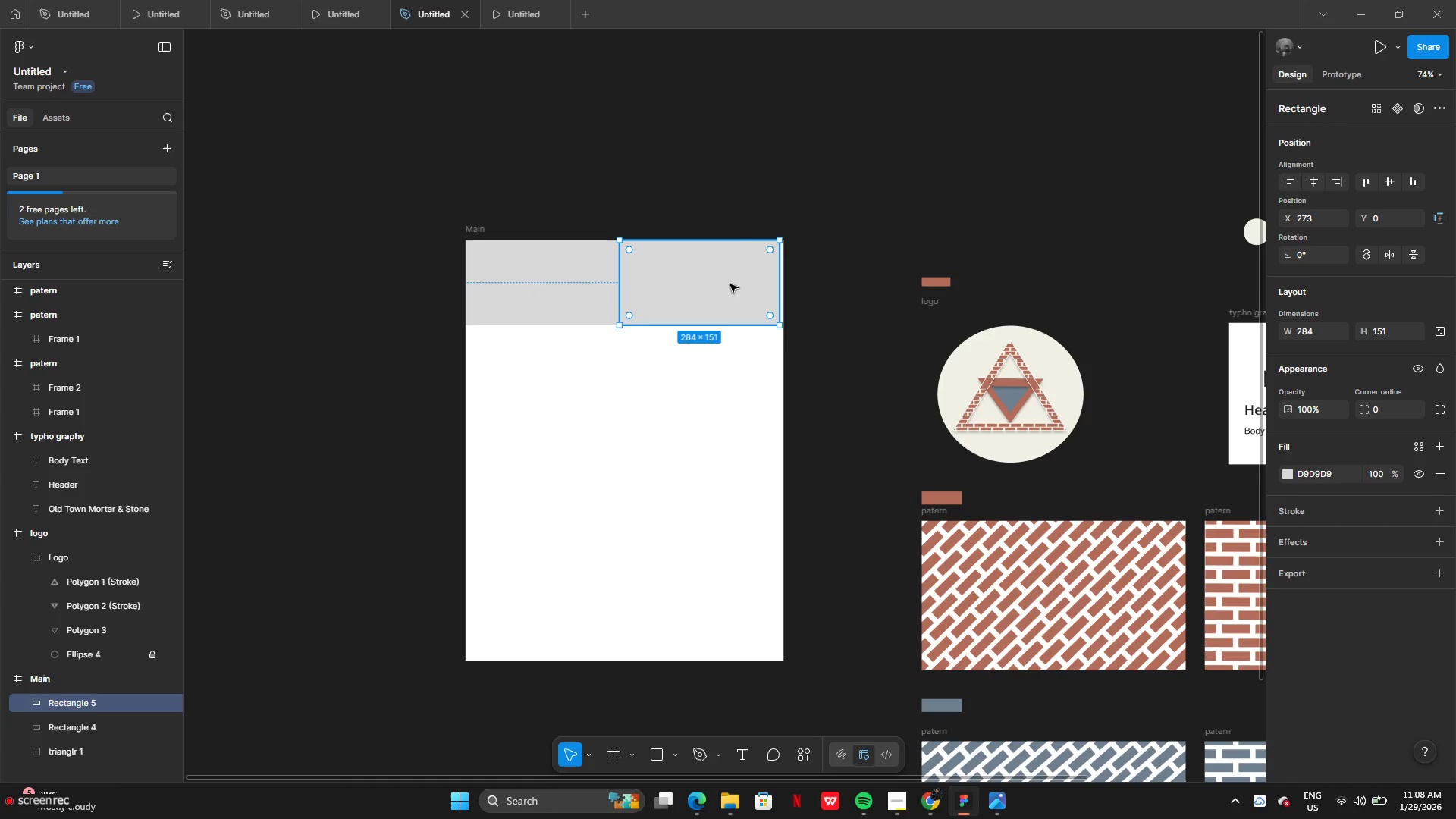 
hold_key(key=ControlLeft, duration=0.72)
 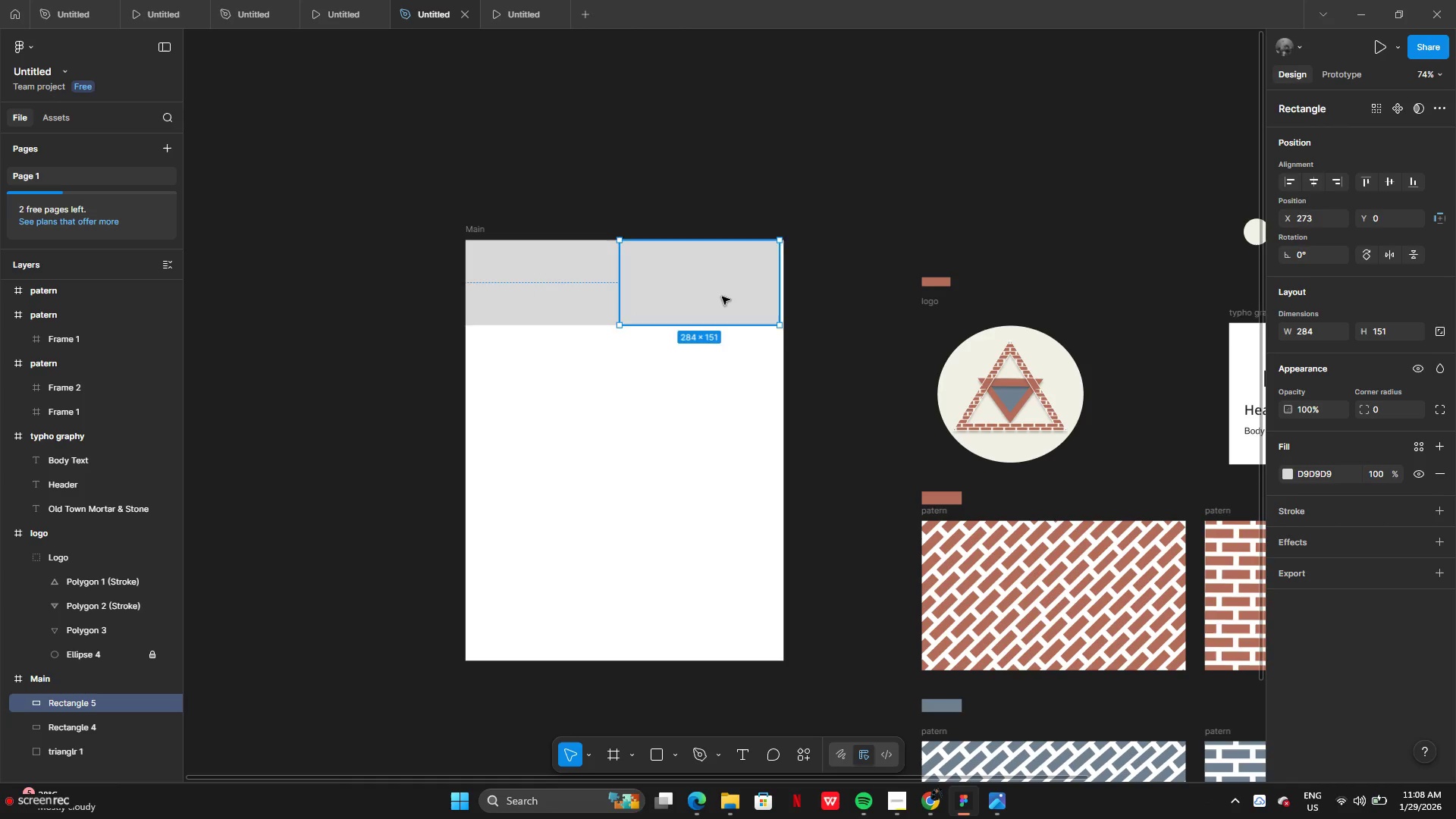 
key(Alt+Control+AltLeft)
 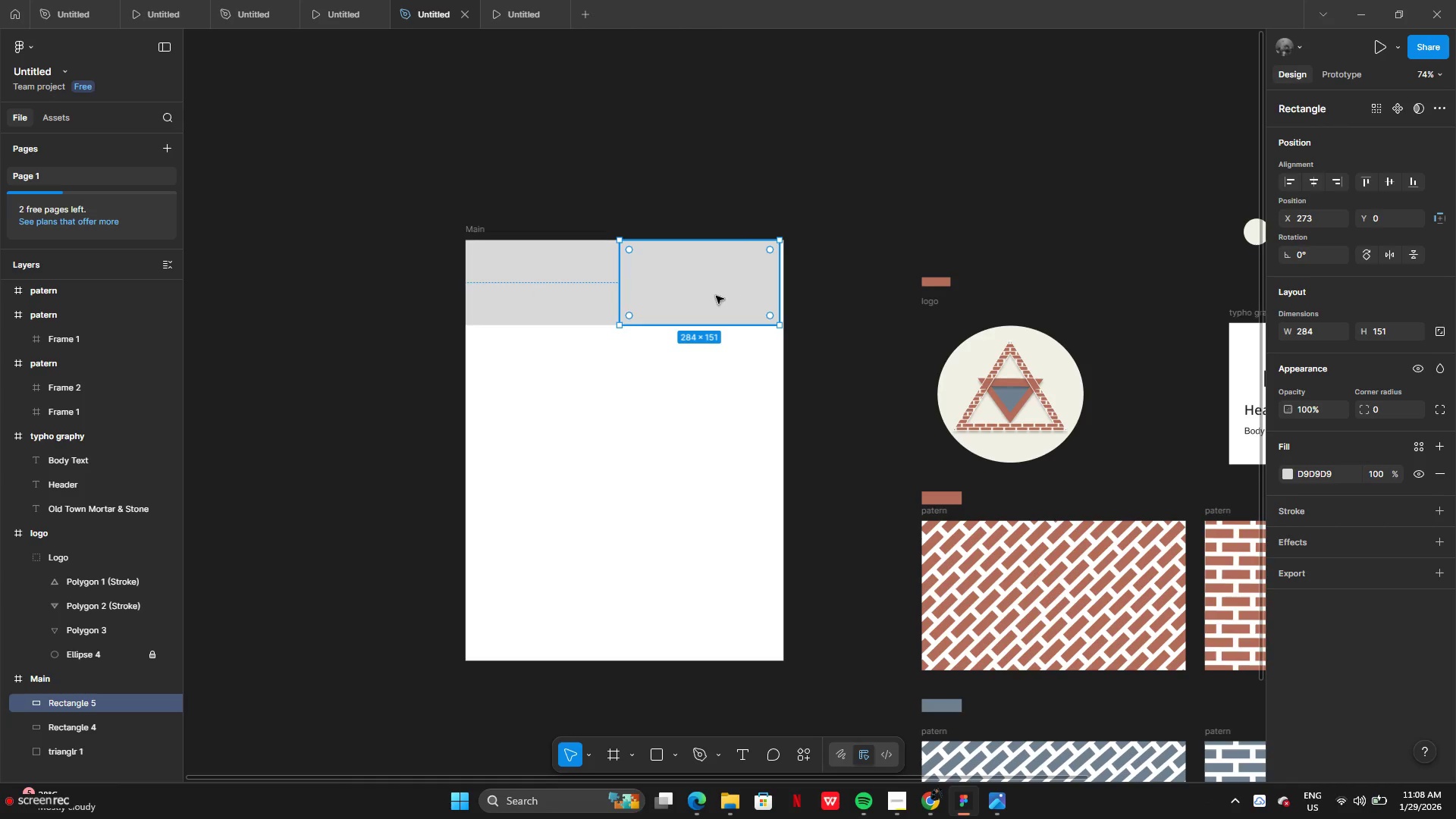 
left_click_drag(start_coordinate=[716, 296], to_coordinate=[725, 296])
 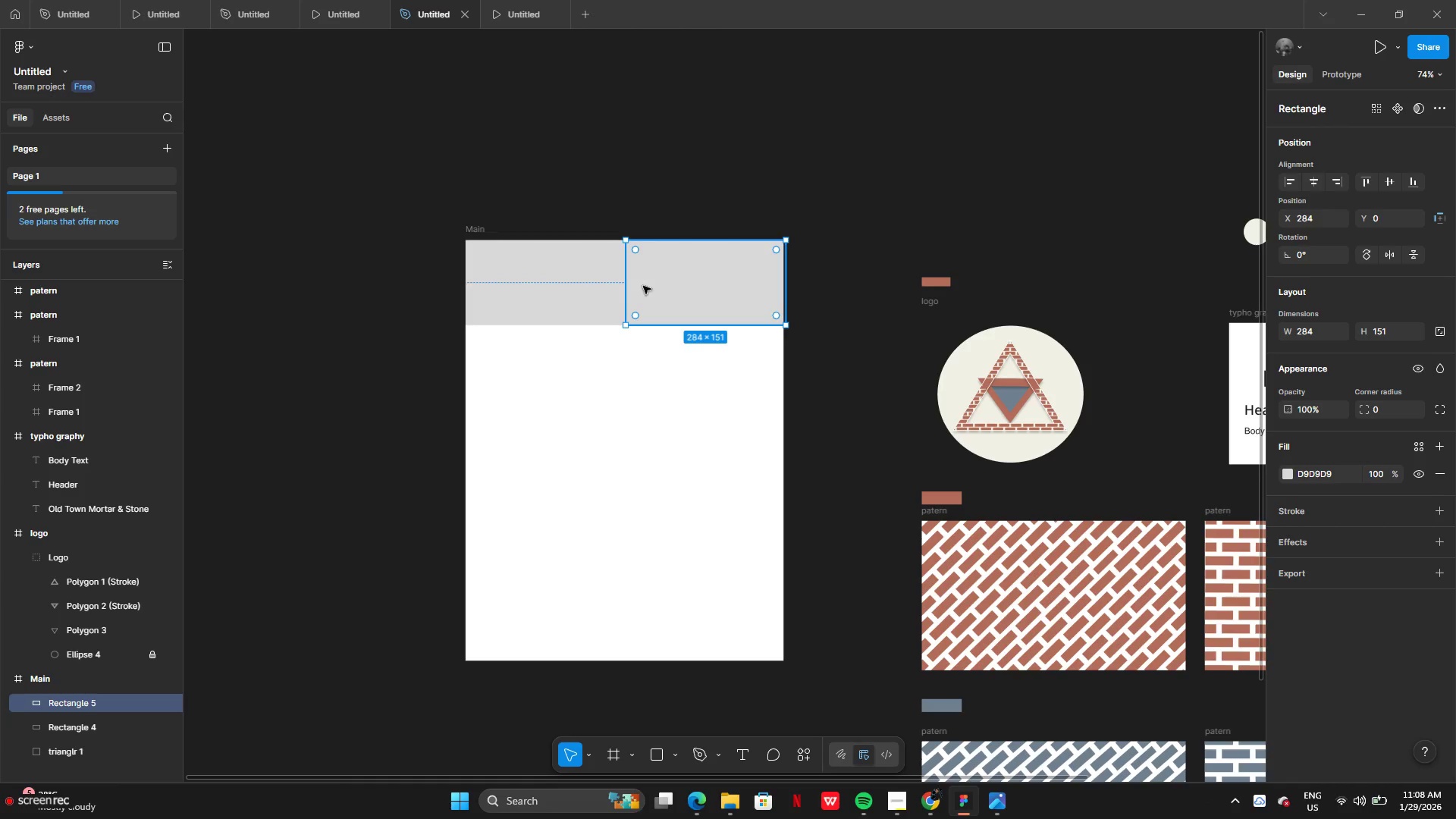 
left_click([603, 286])
 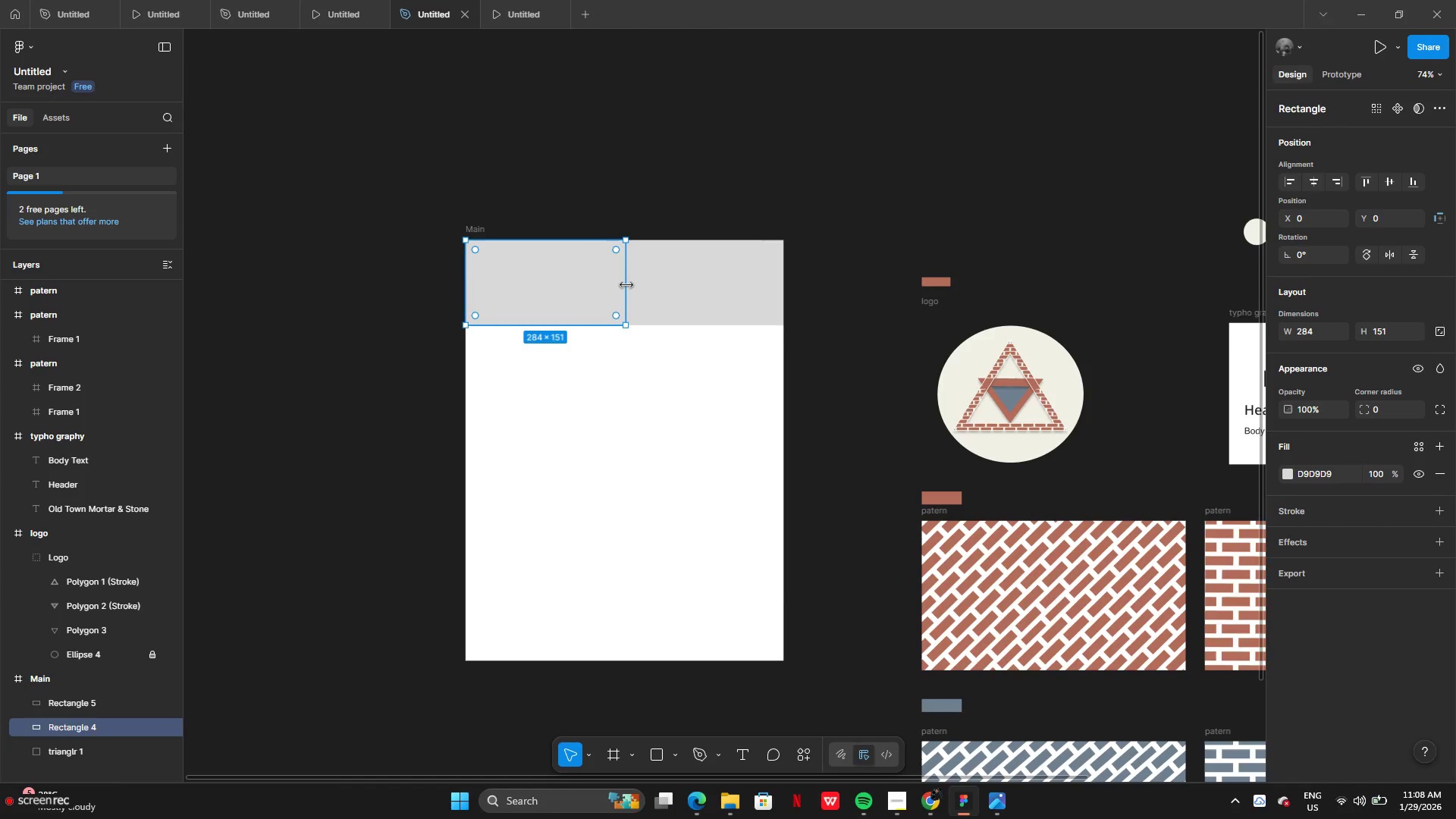 
left_click_drag(start_coordinate=[626, 285], to_coordinate=[622, 284])
 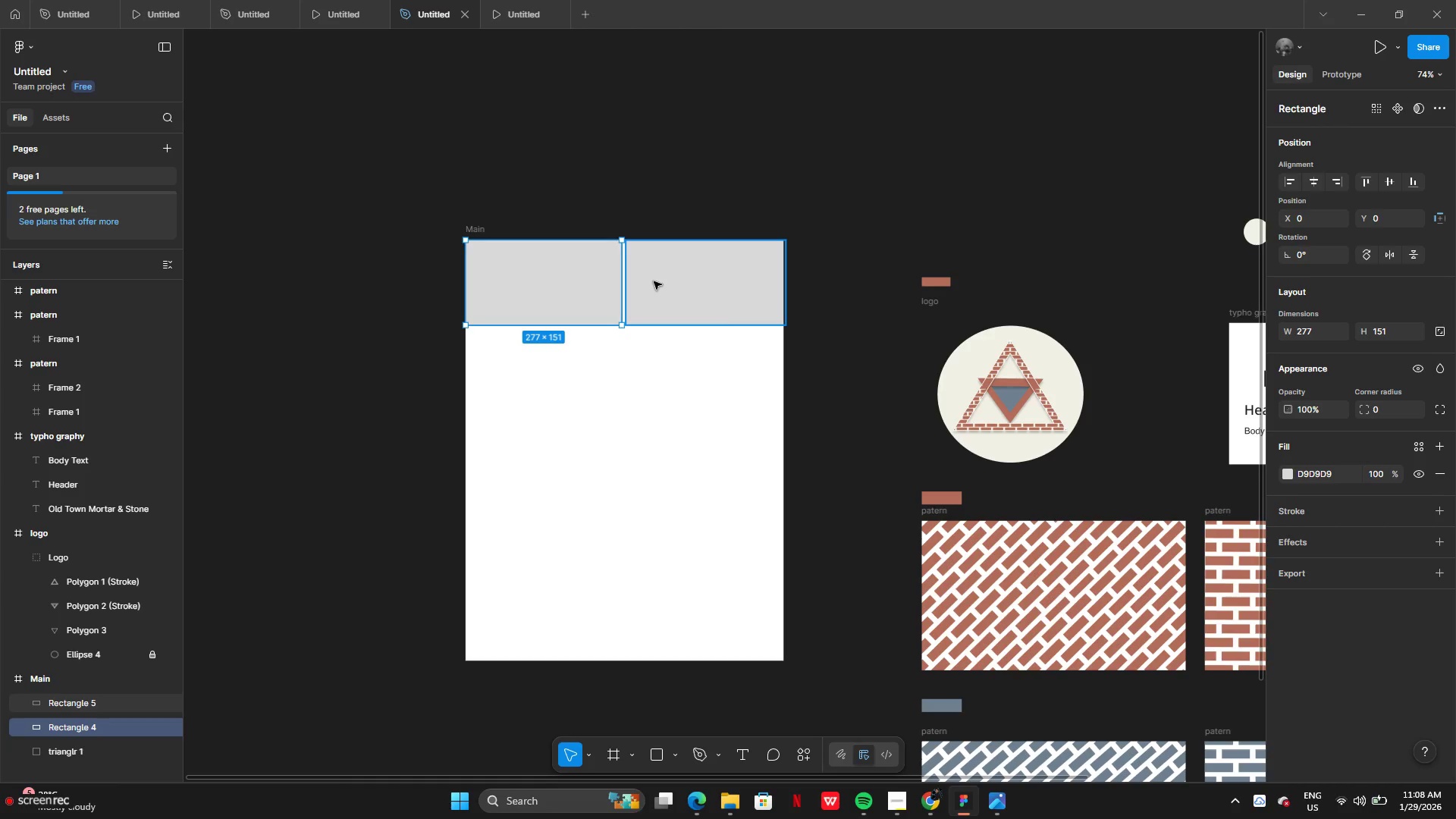 
left_click_drag(start_coordinate=[654, 281], to_coordinate=[648, 281])
 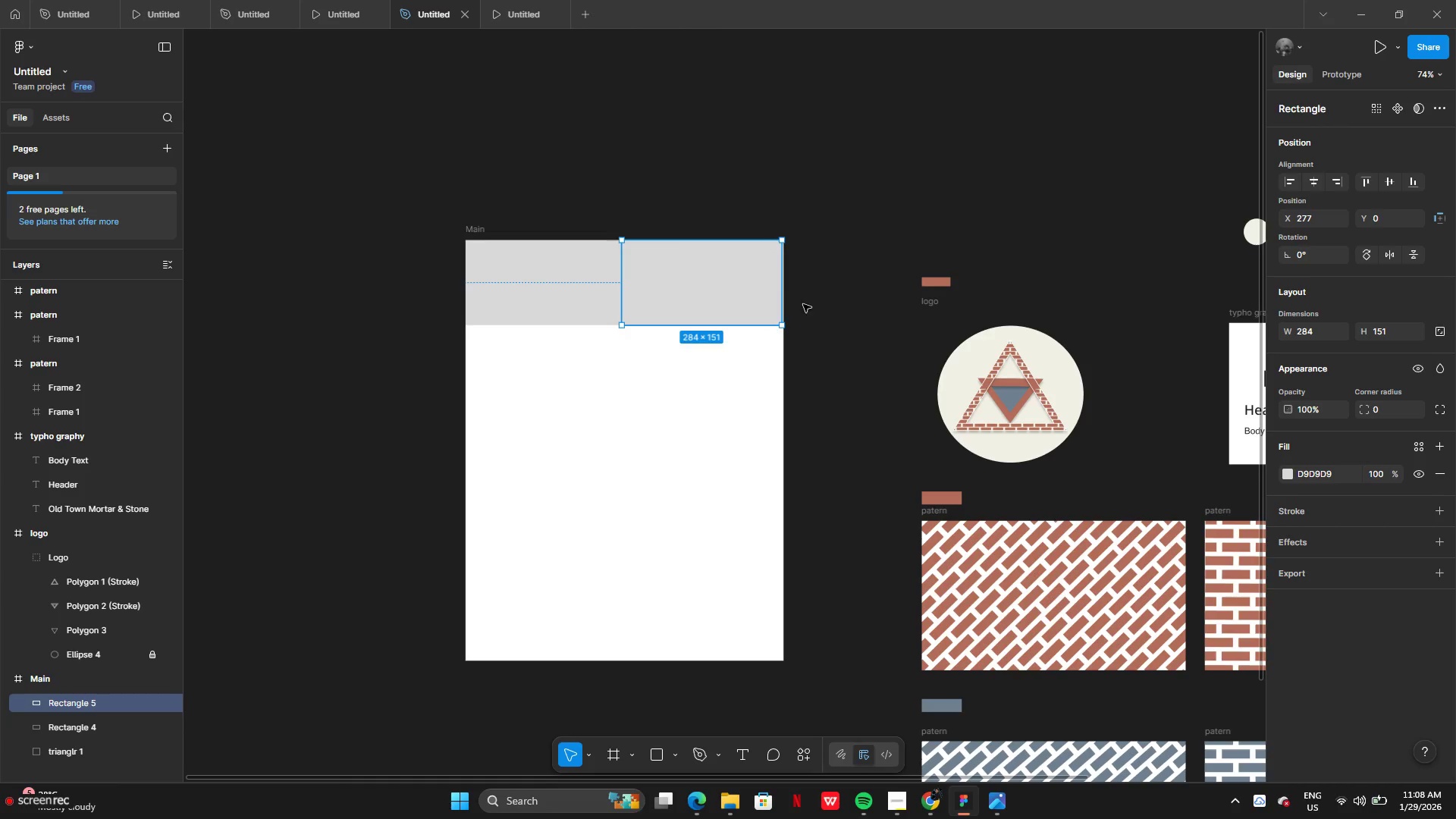 
left_click([807, 305])
 